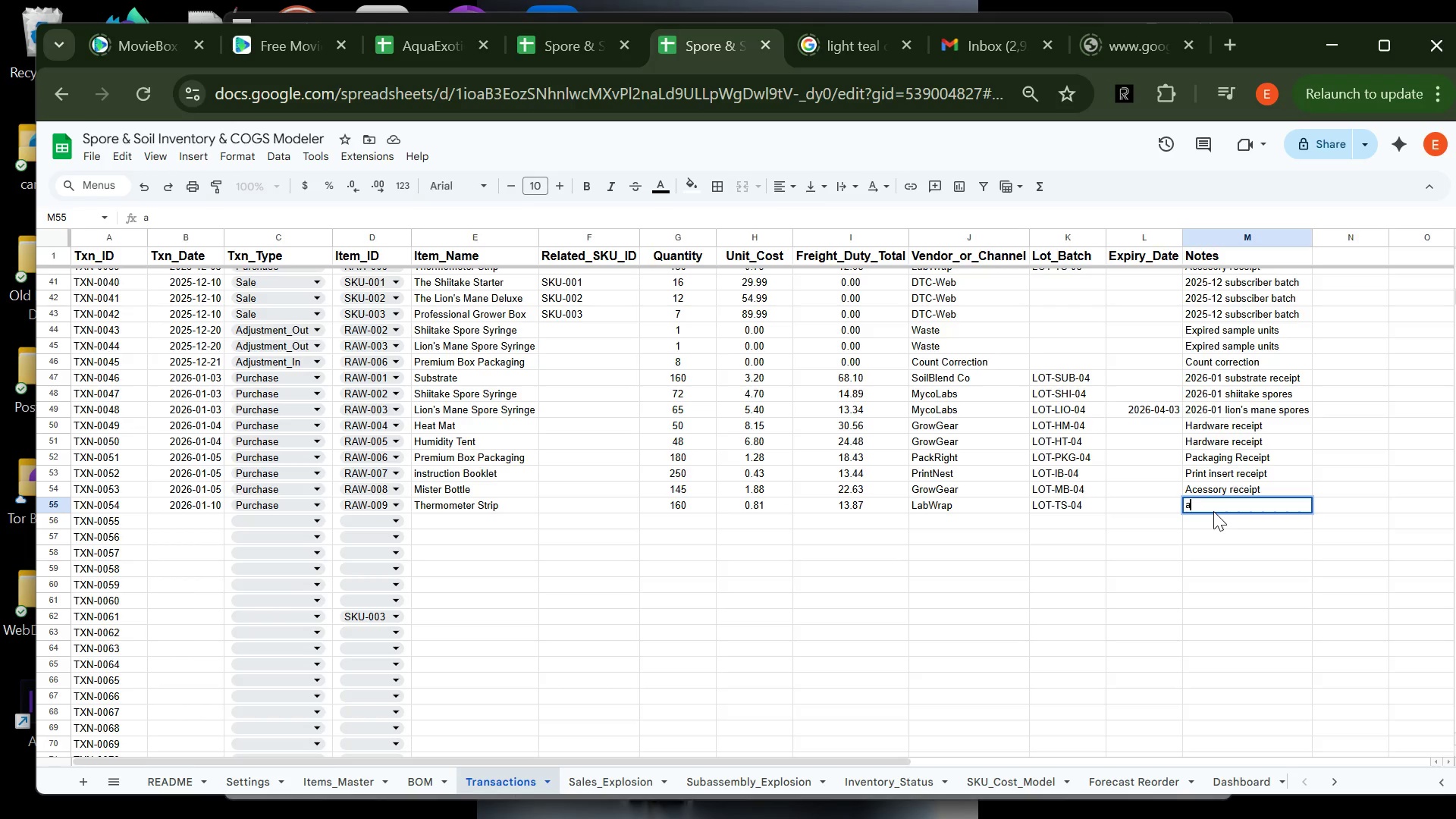 
key(CapsLock)
 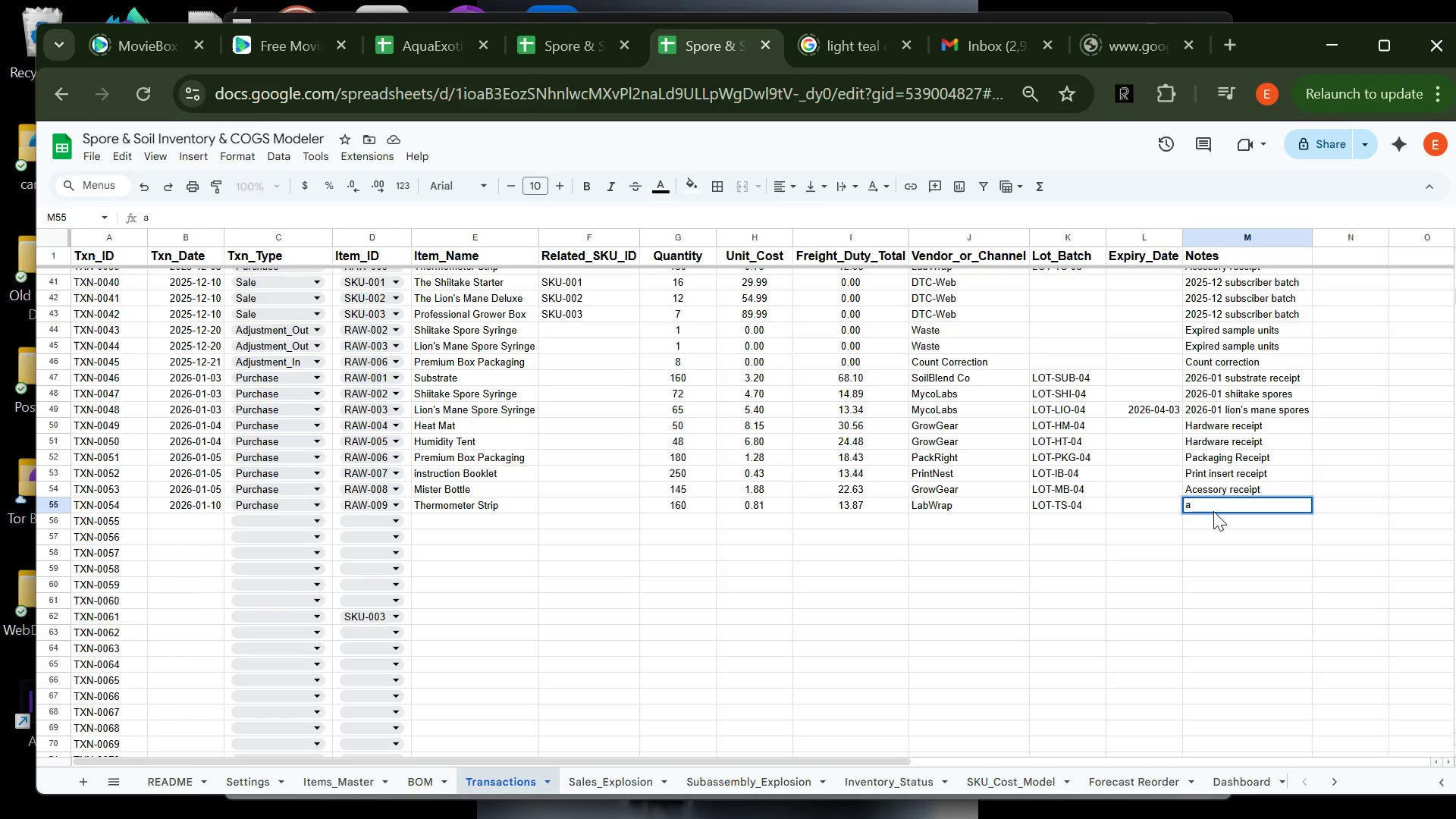 
key(Backspace)
 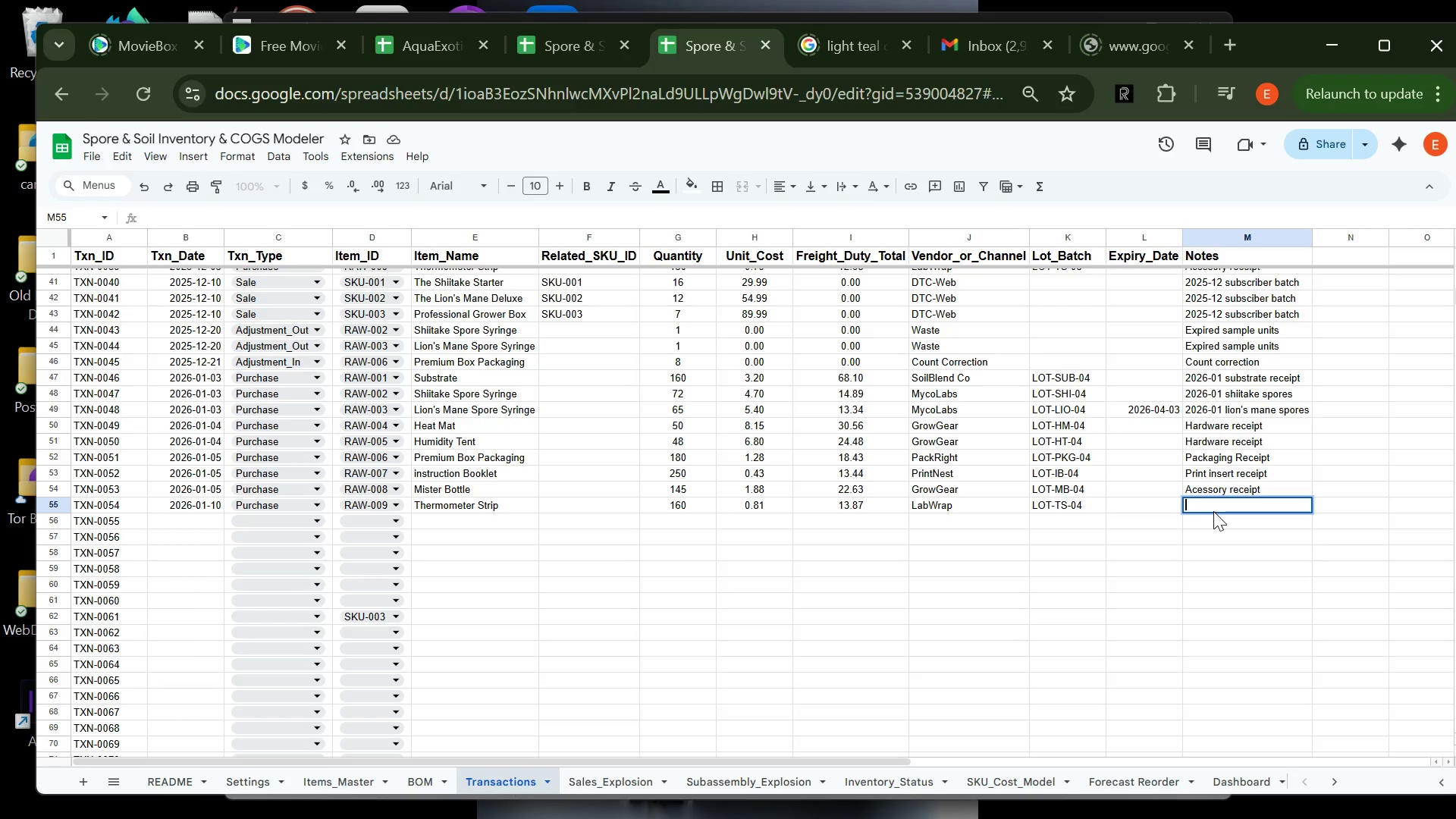 
key(CapsLock)
 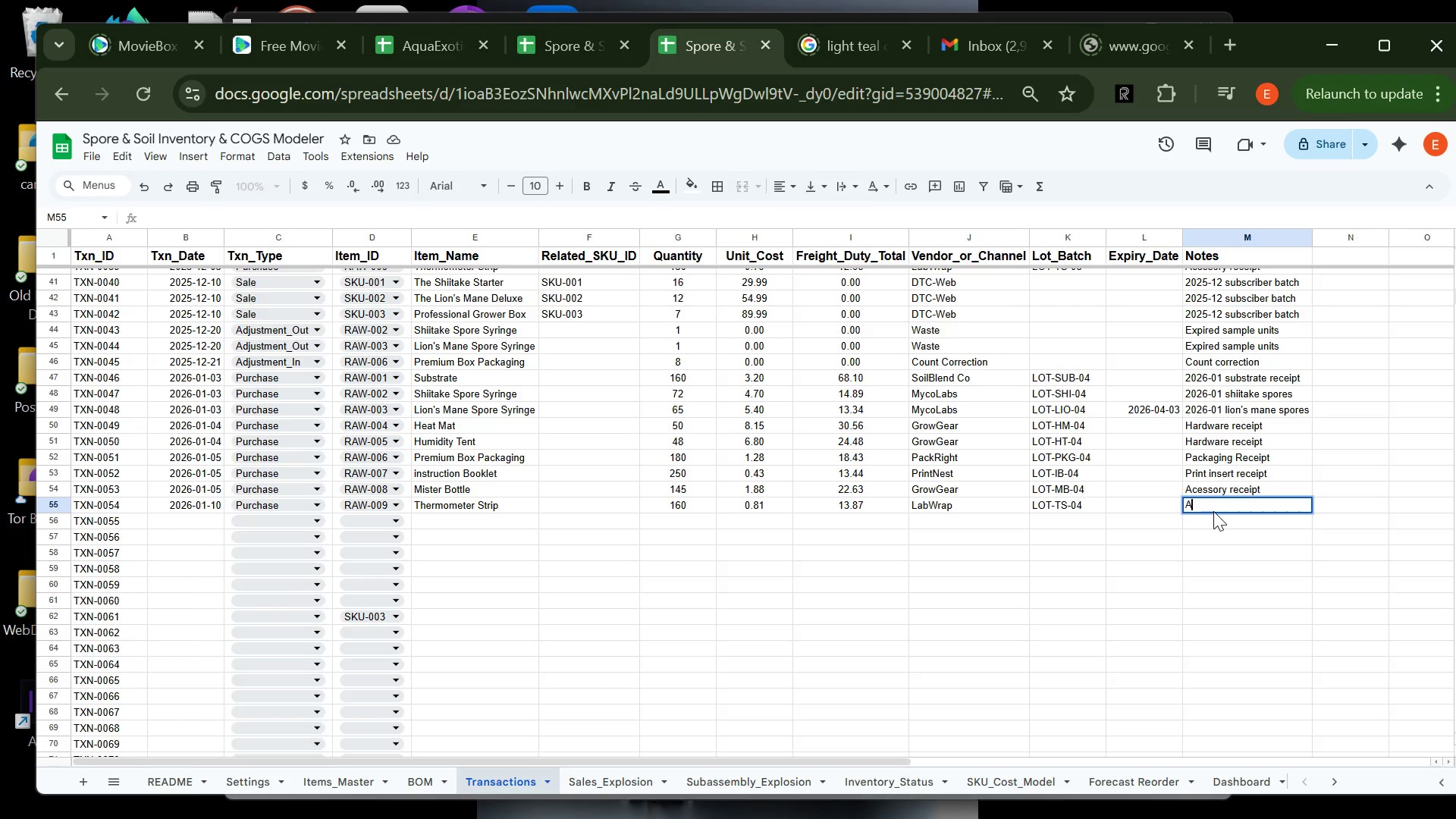 
key(A)
 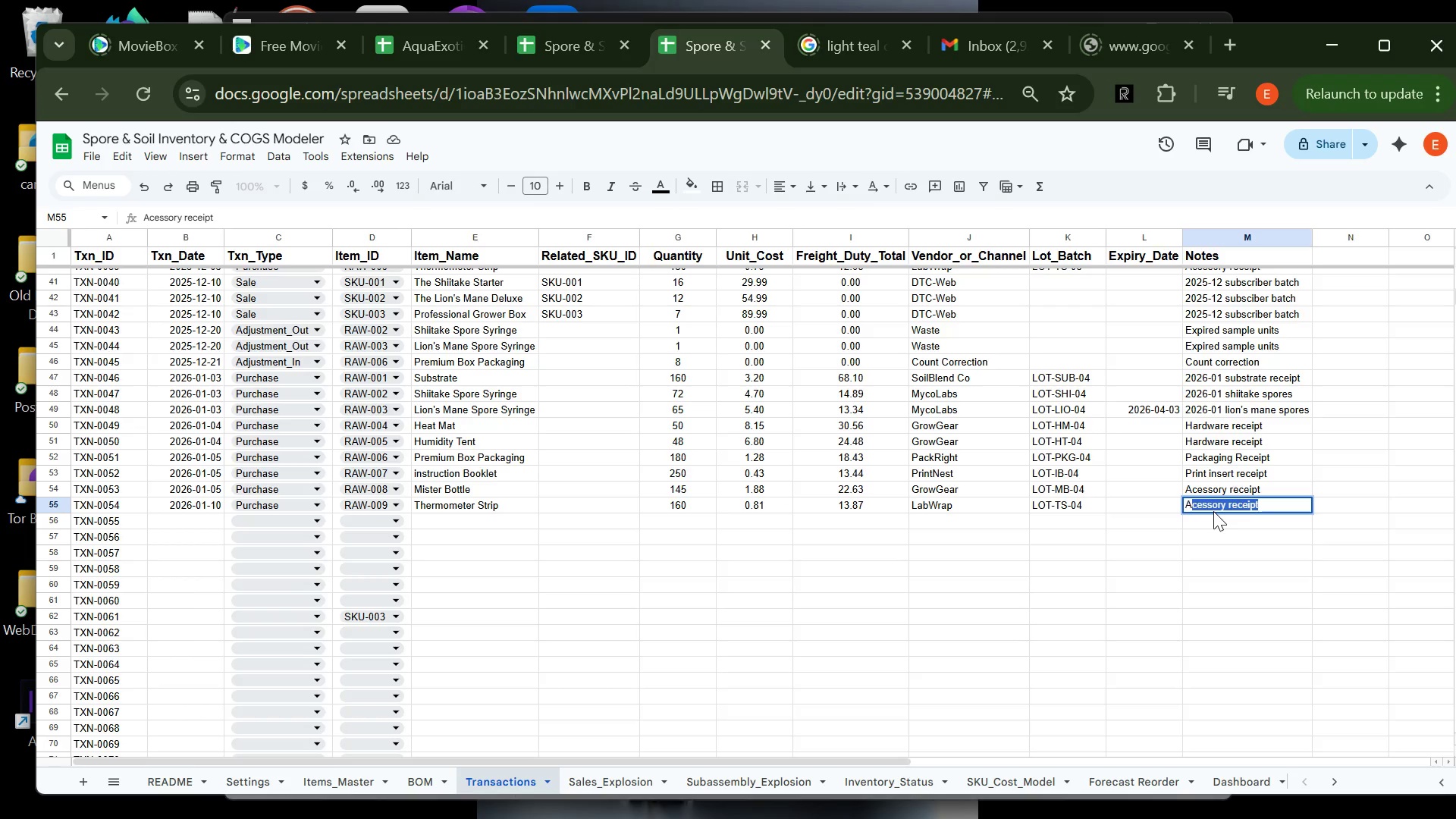 
key(CapsLock)
 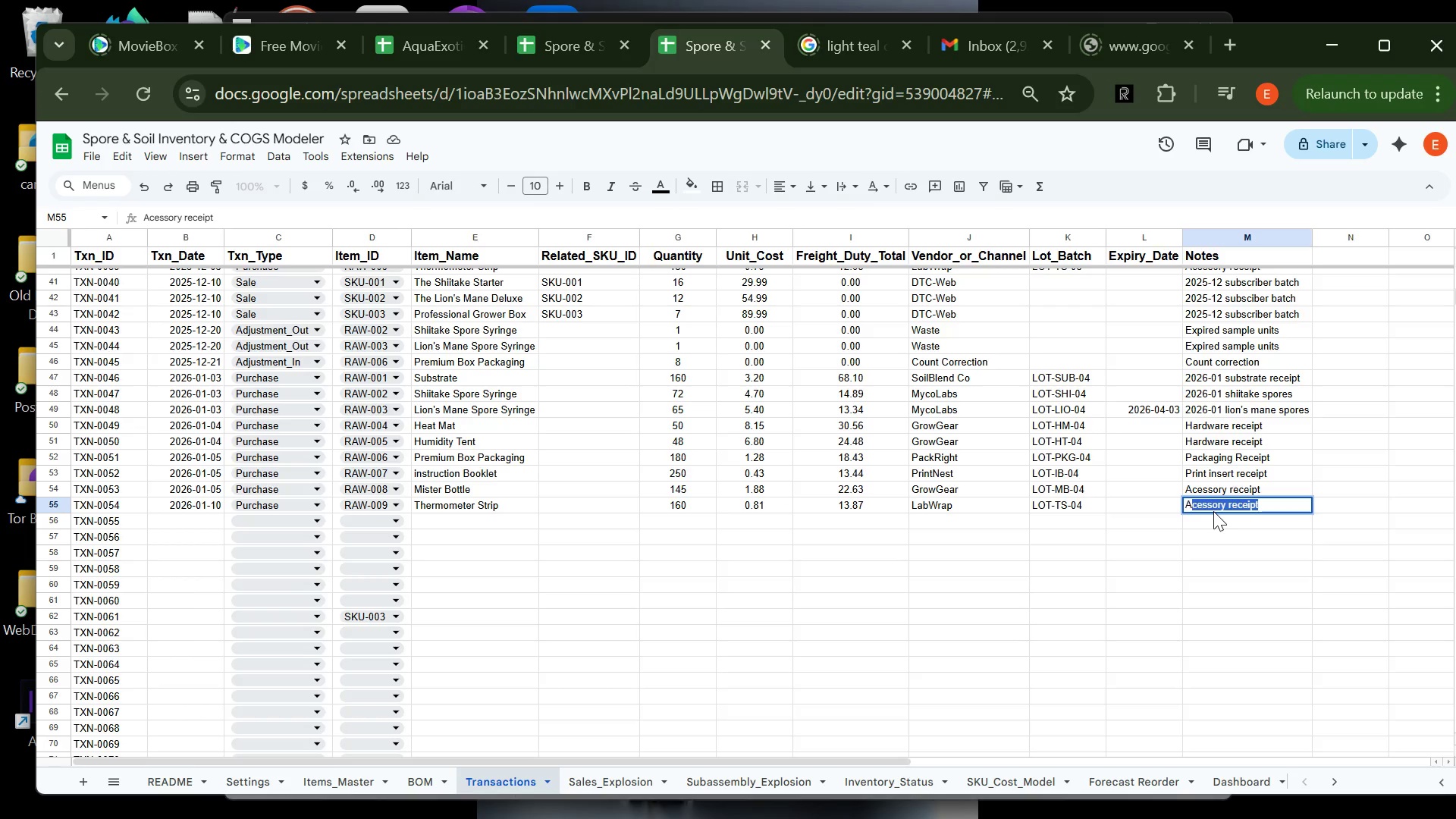 
key(Enter)
 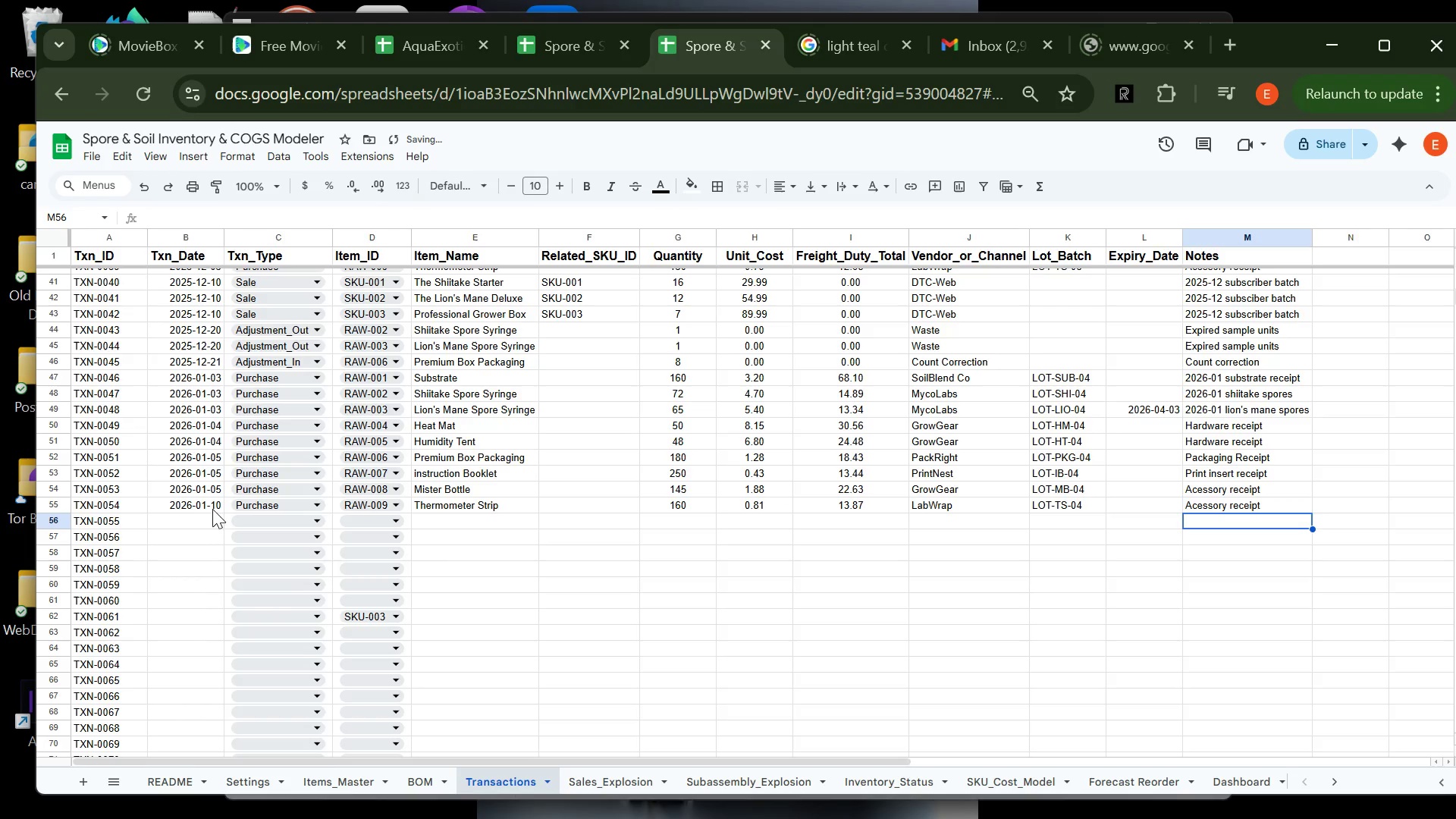 
left_click([202, 519])
 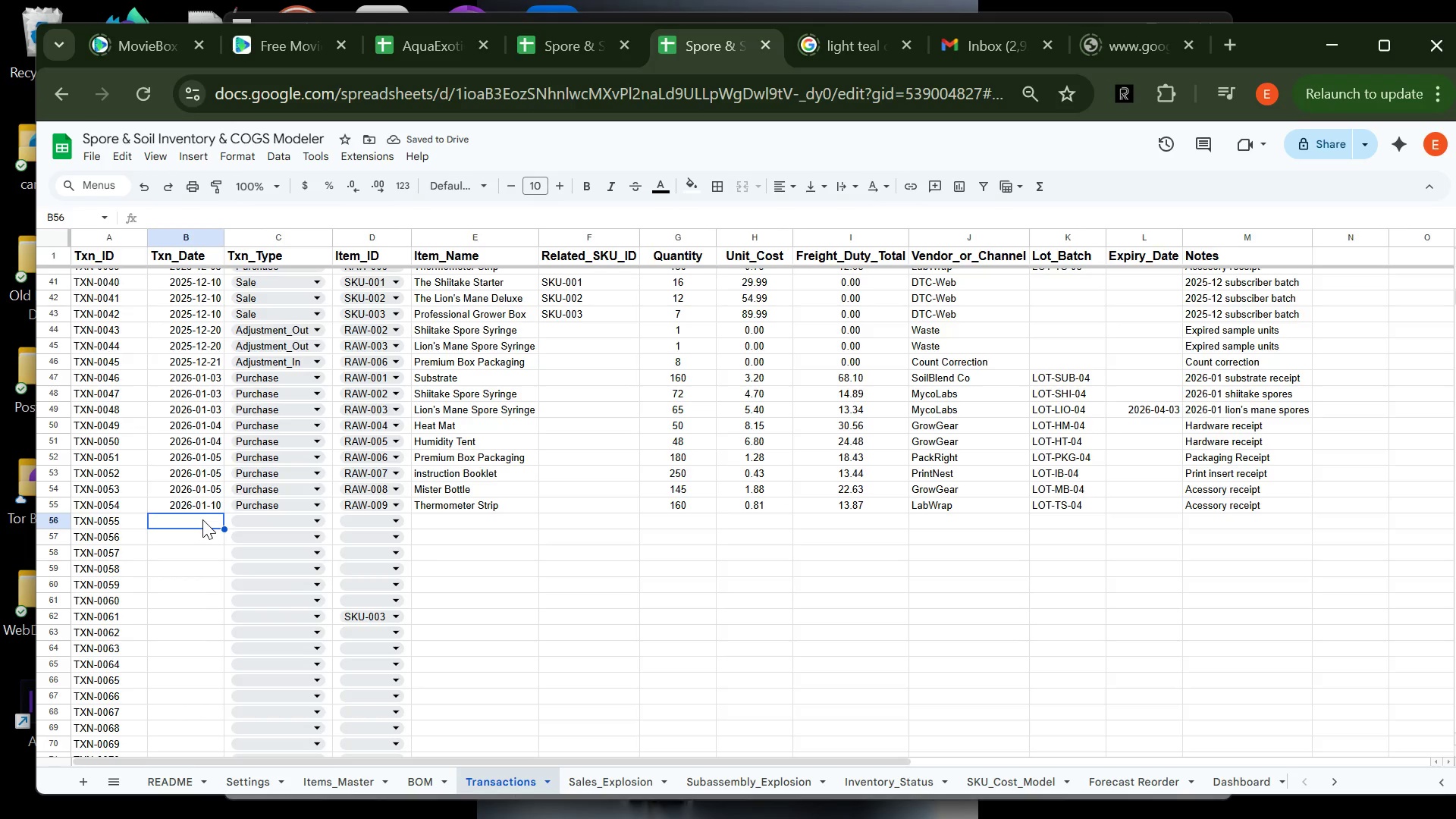 
type(2026-01-10)
 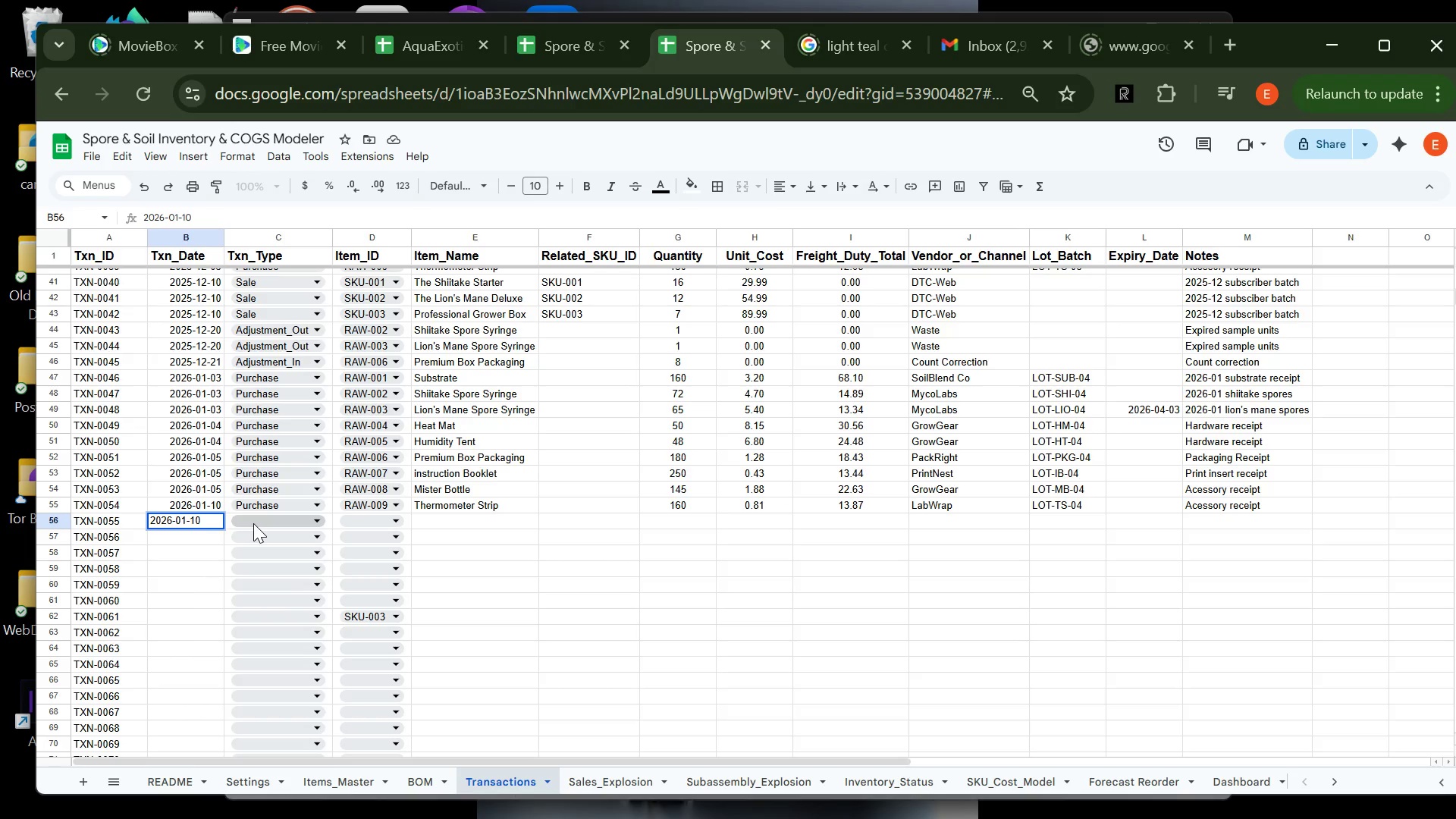 
left_click([254, 523])
 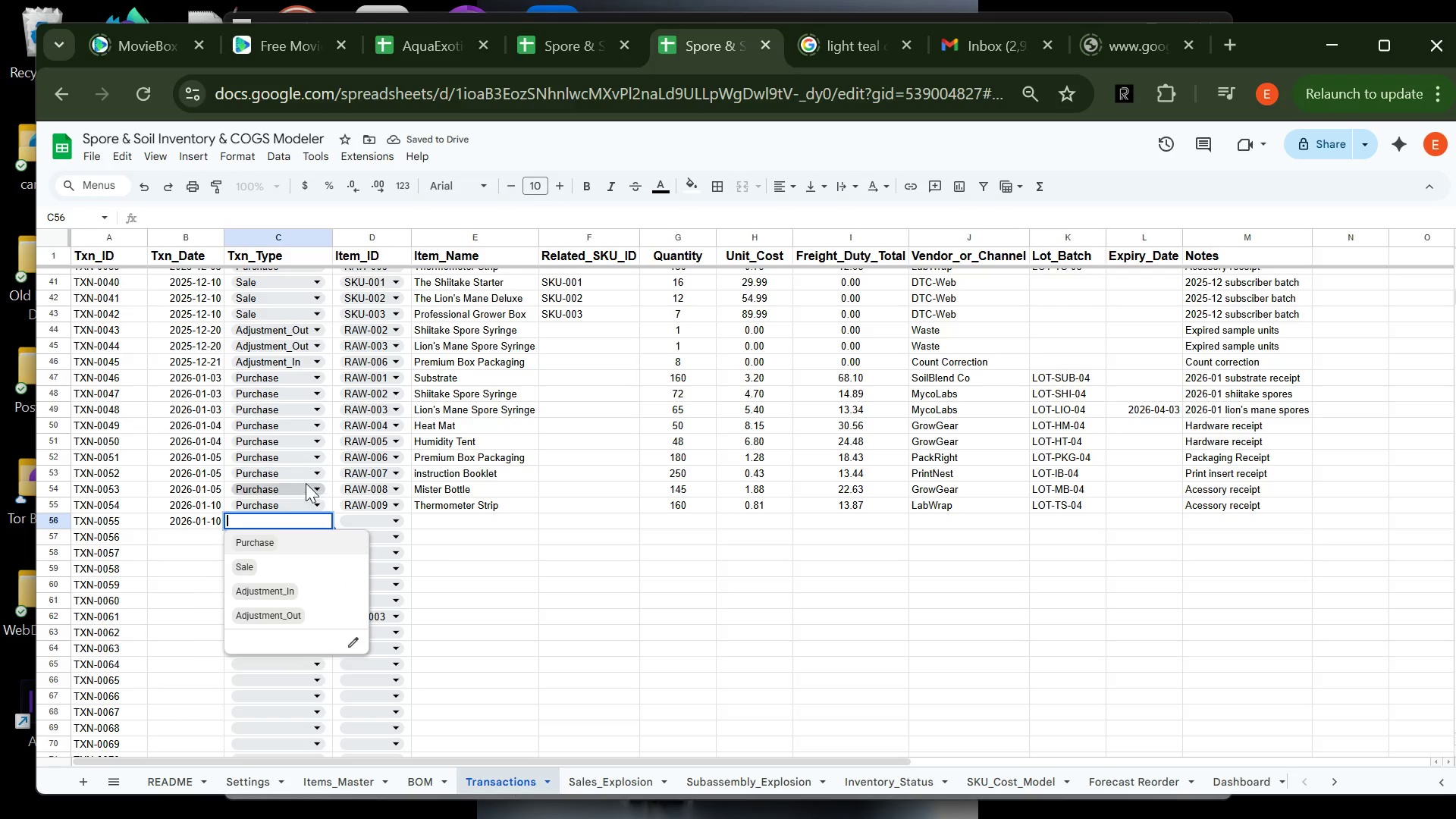 
left_click([262, 563])
 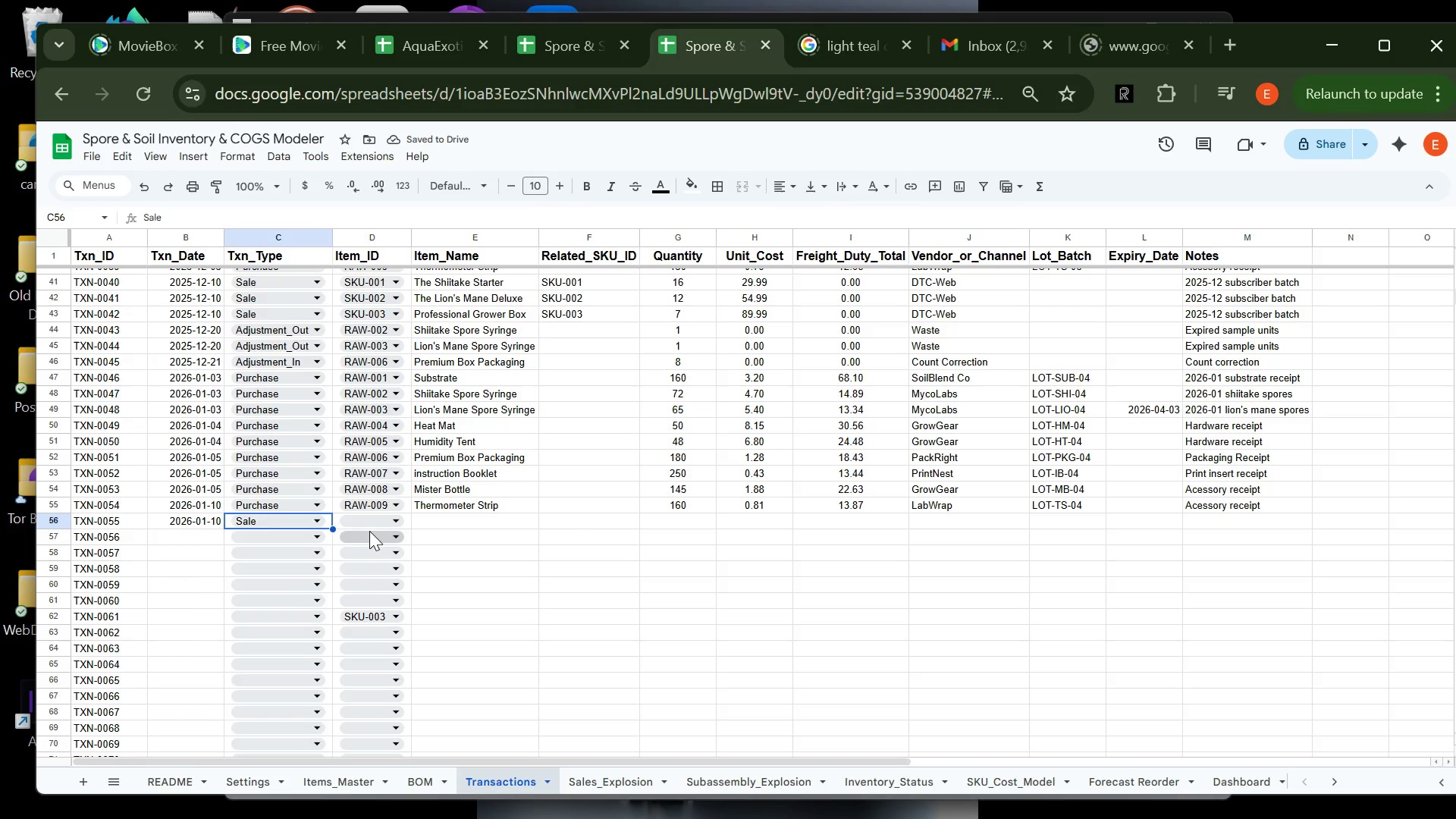 
left_click([369, 520])
 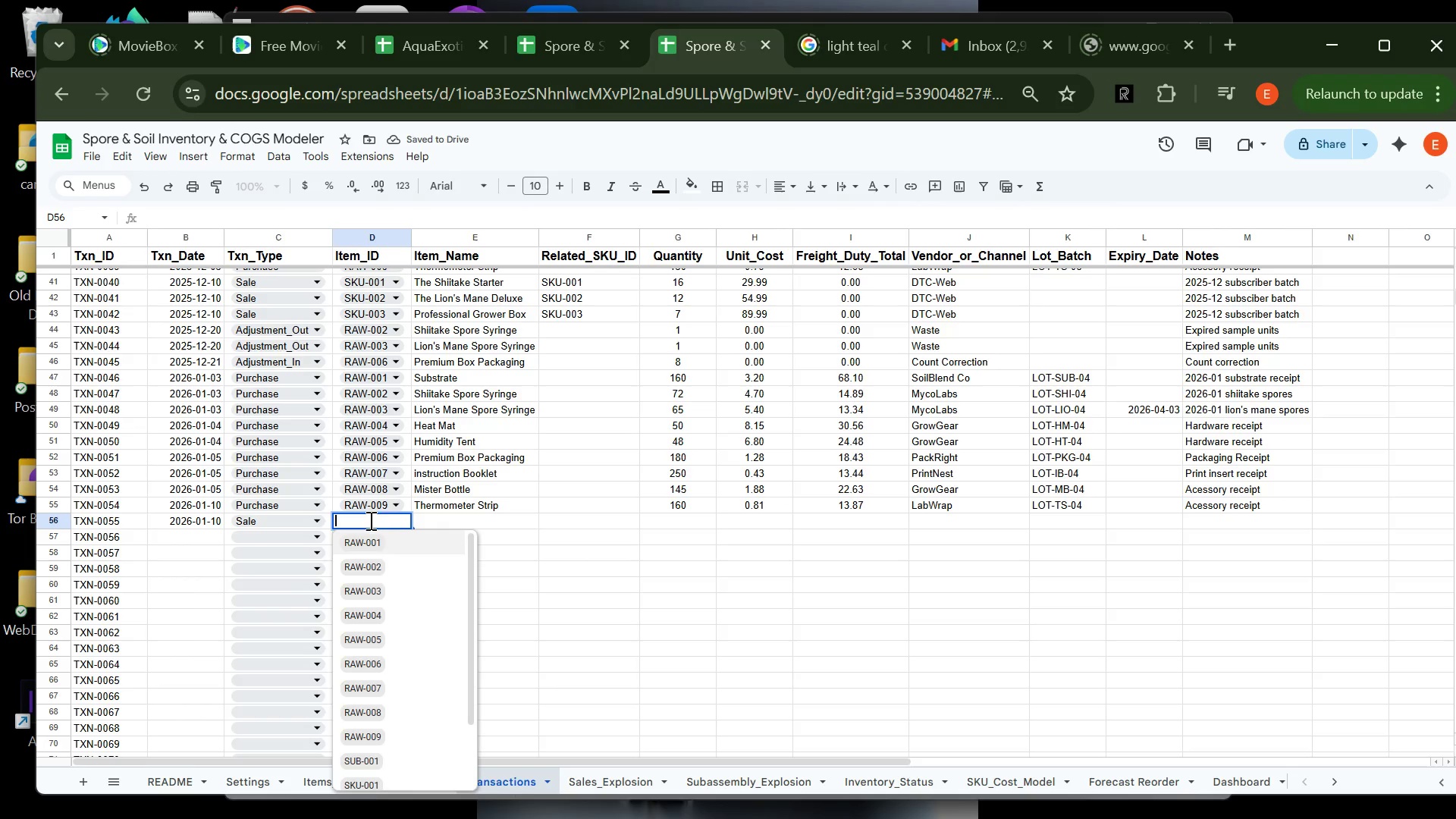 
mouse_move([402, 690])
 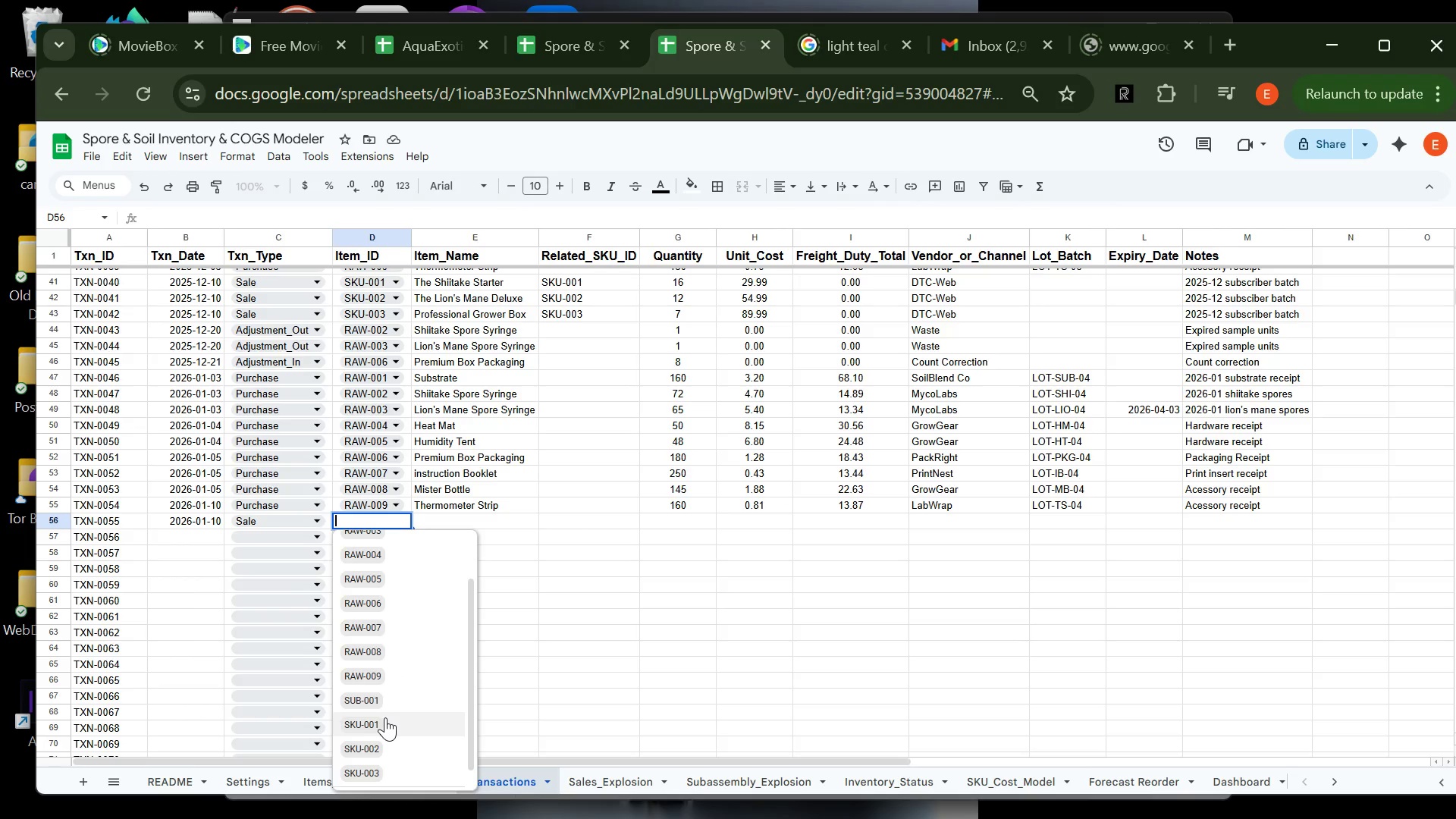 
left_click([385, 717])
 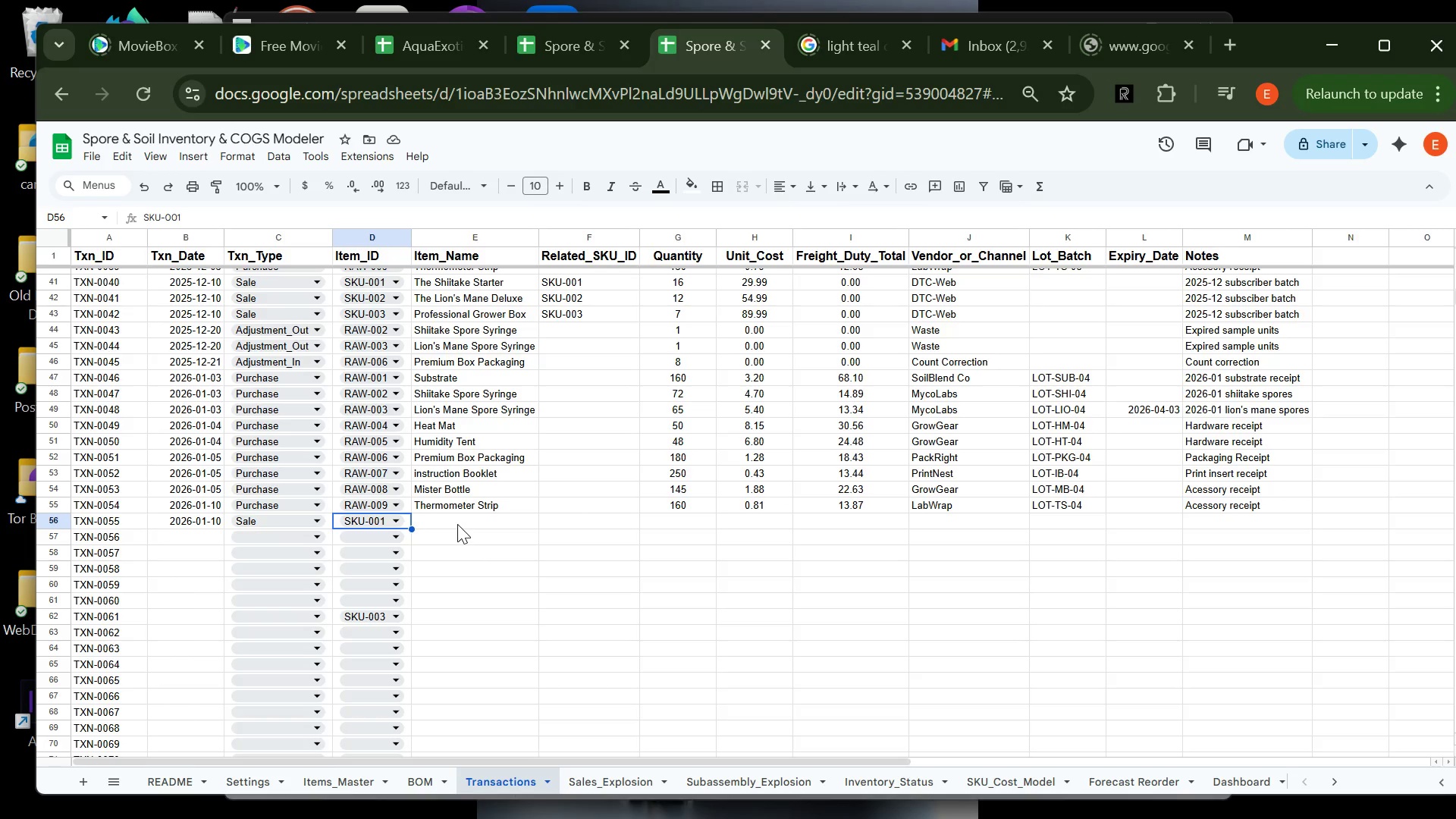 
wait(18.53)
 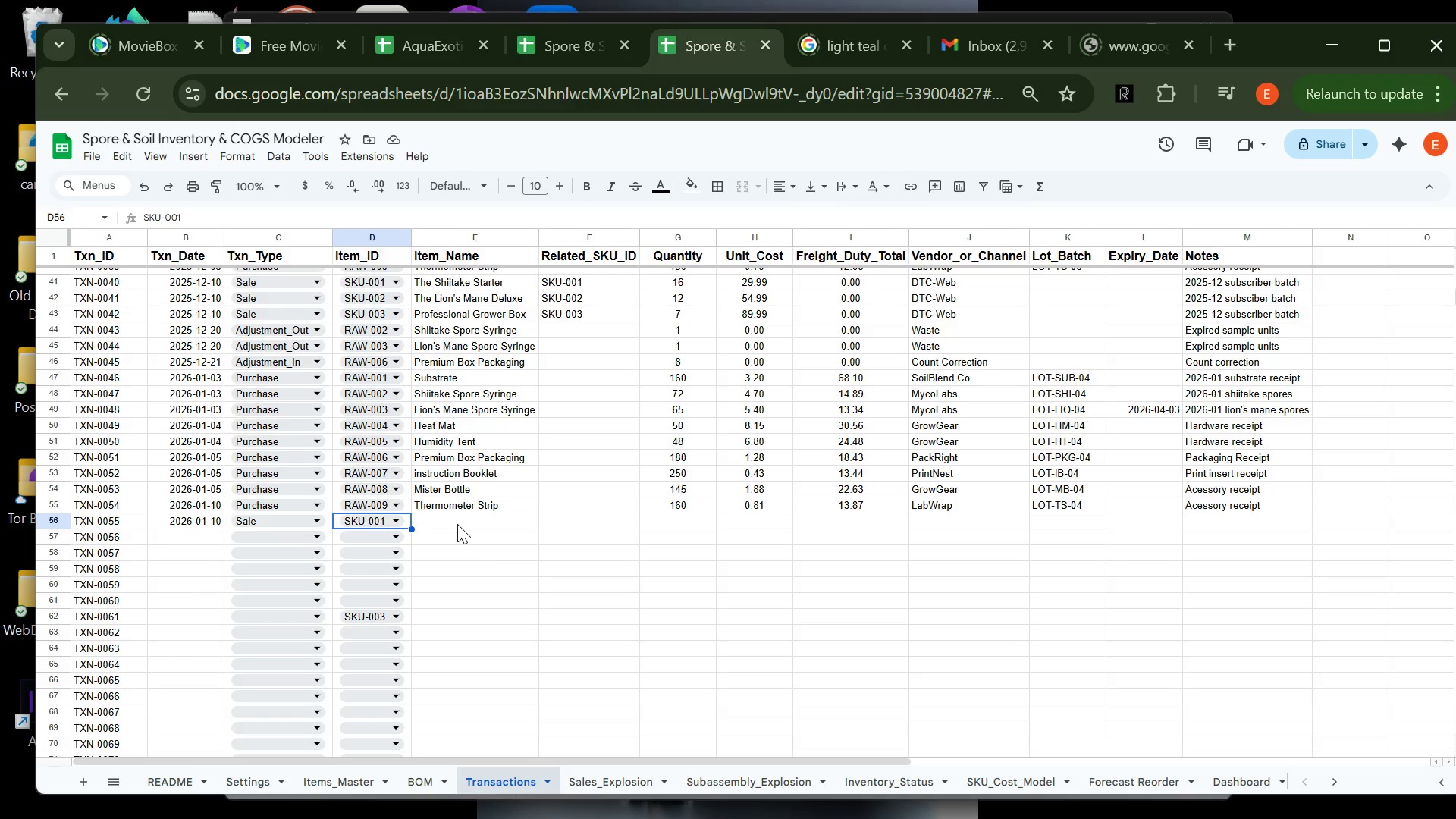 
left_click([441, 519])
 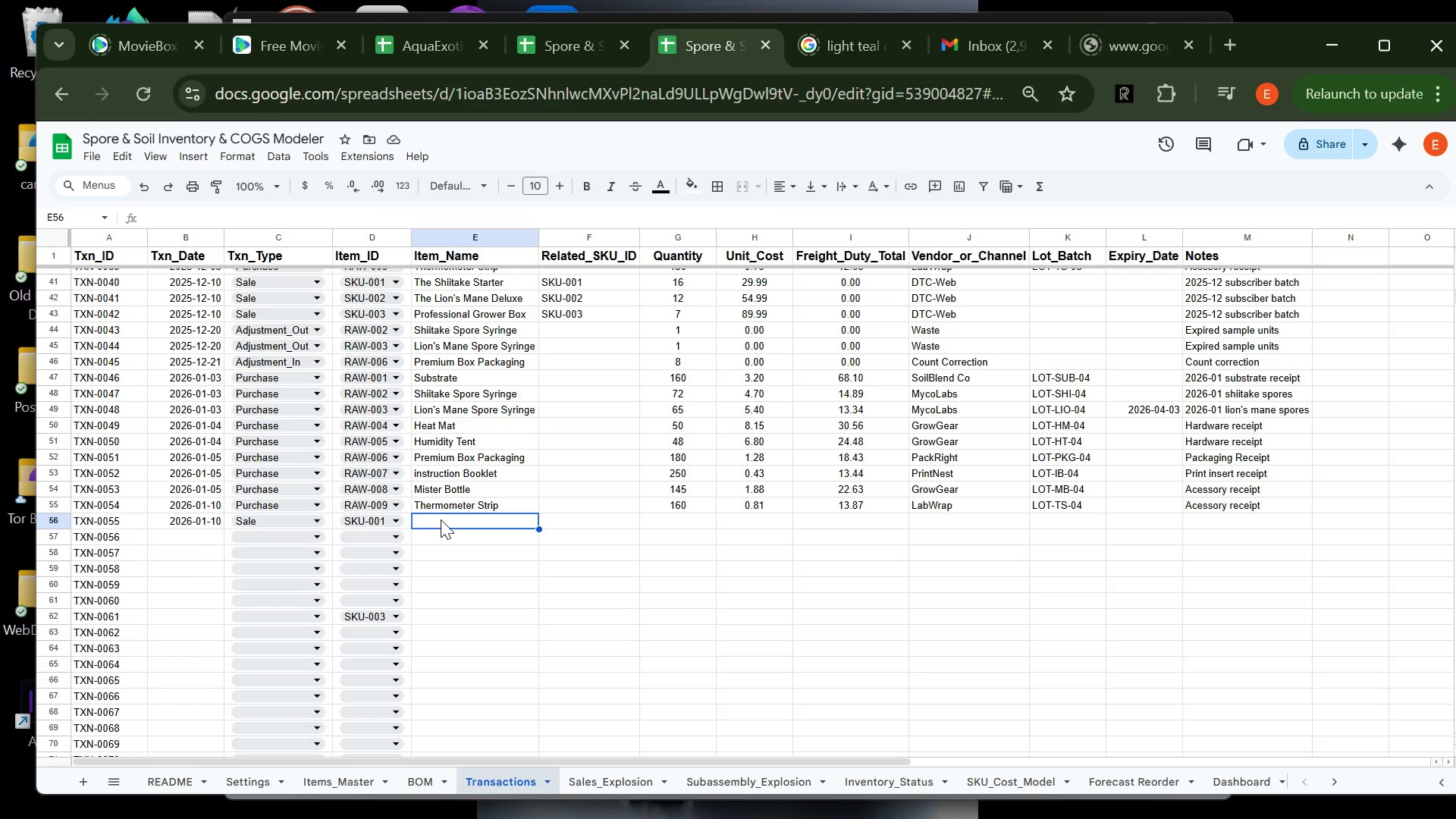 
type(The Shi)
key(Tab)
key(Tab)
 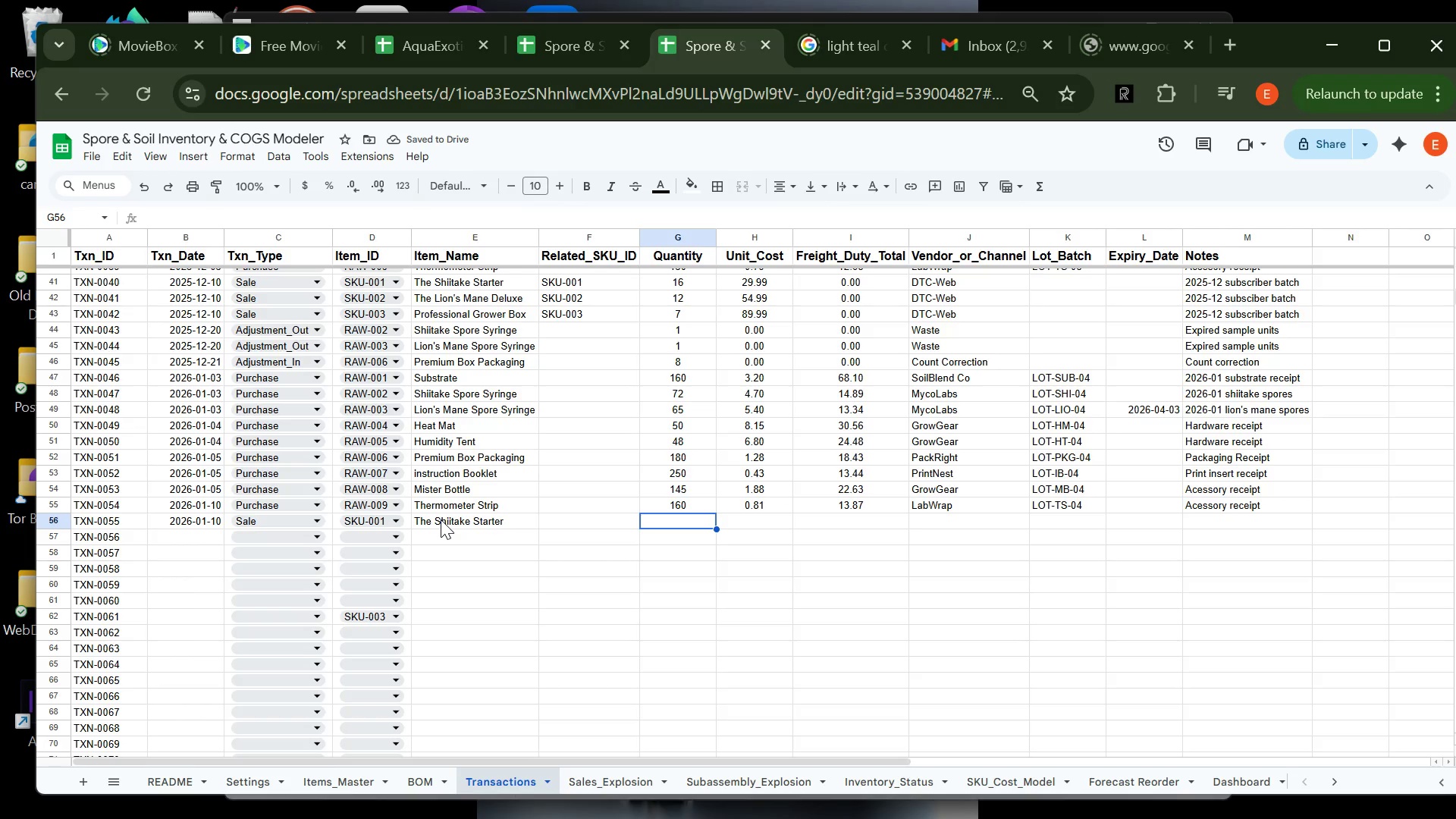 
key(ArrowLeft)
 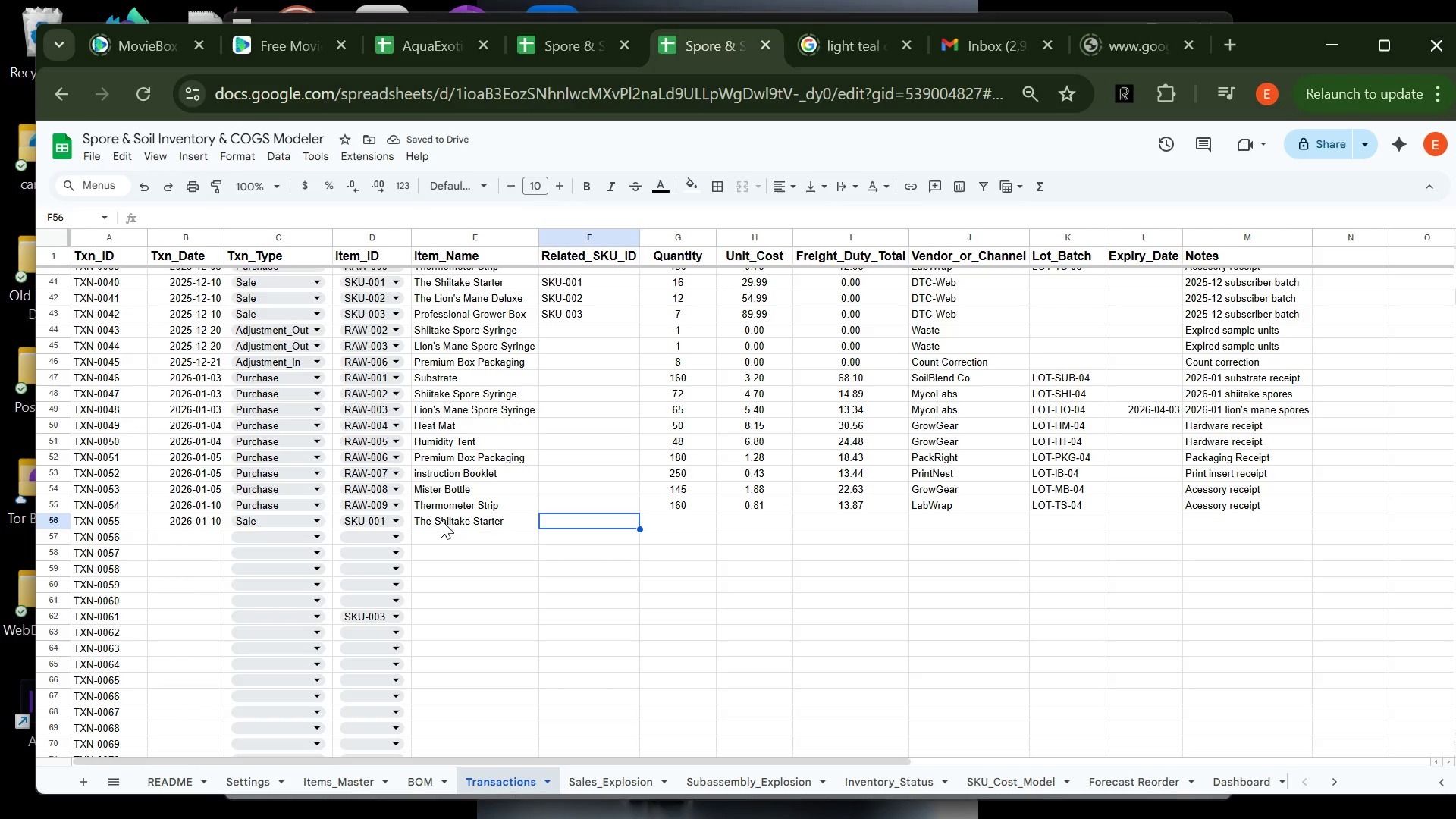 
type(SKU=)
key(Backspace)
type(-001)
key(Tab)
type(18)
key(Tab)
type(29.99)
key(Tab)
type(0)
key(Tab)
type(dtc)
key(Tab)
key(Tab)
key(Tab)
type(2026-01 subscriber batch)
 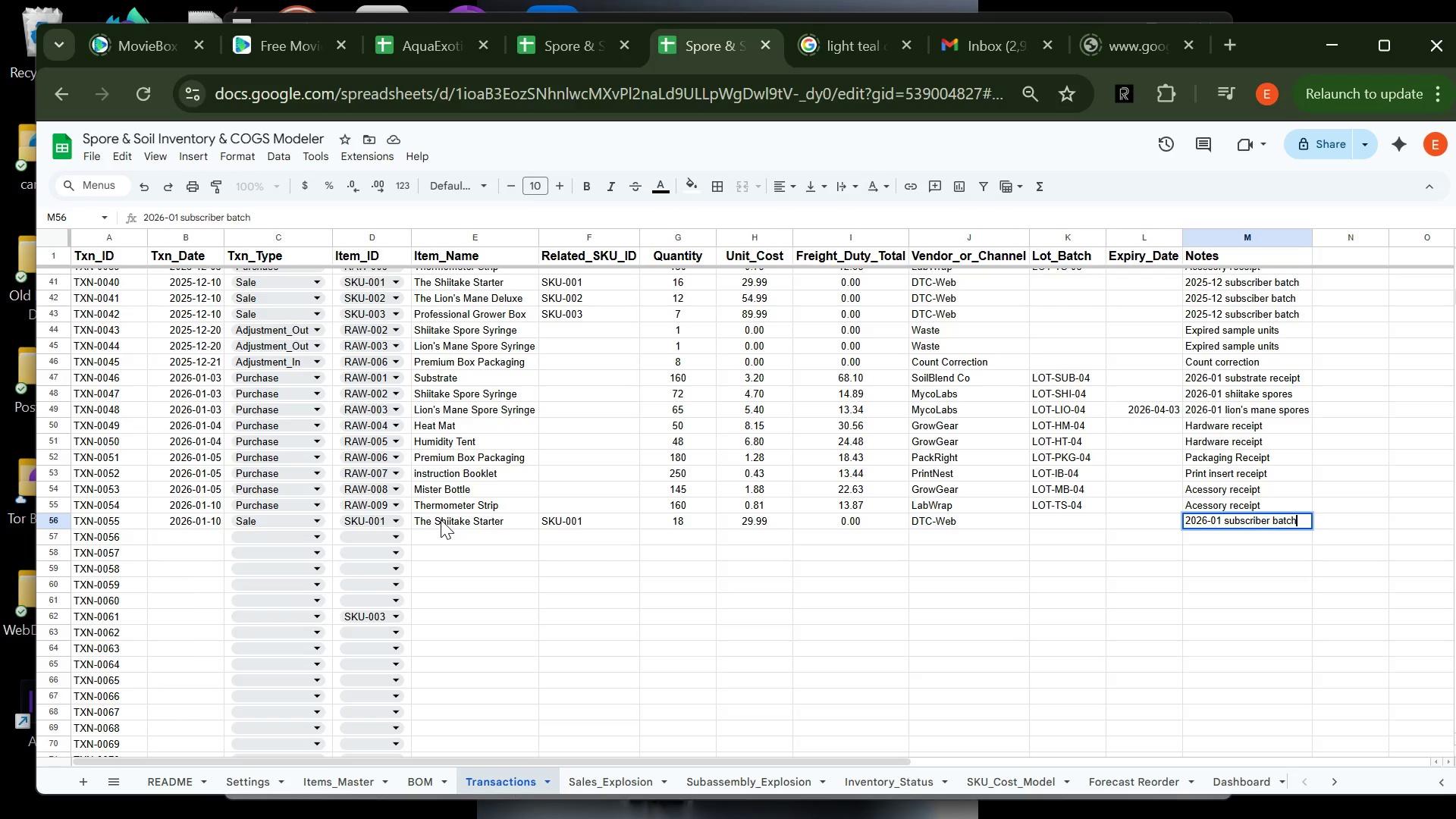 
key(Enter)
 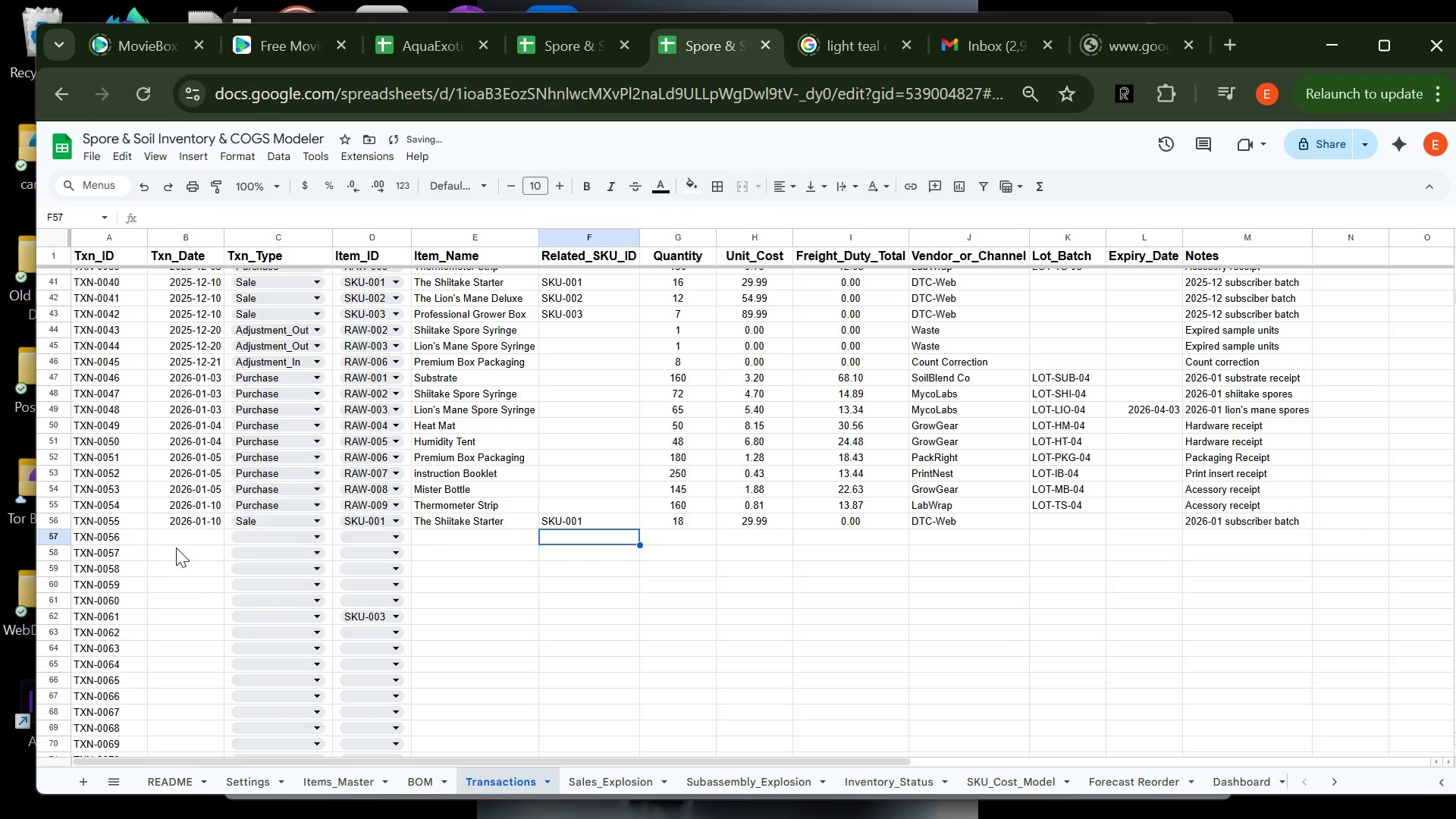 
left_click([181, 532])
 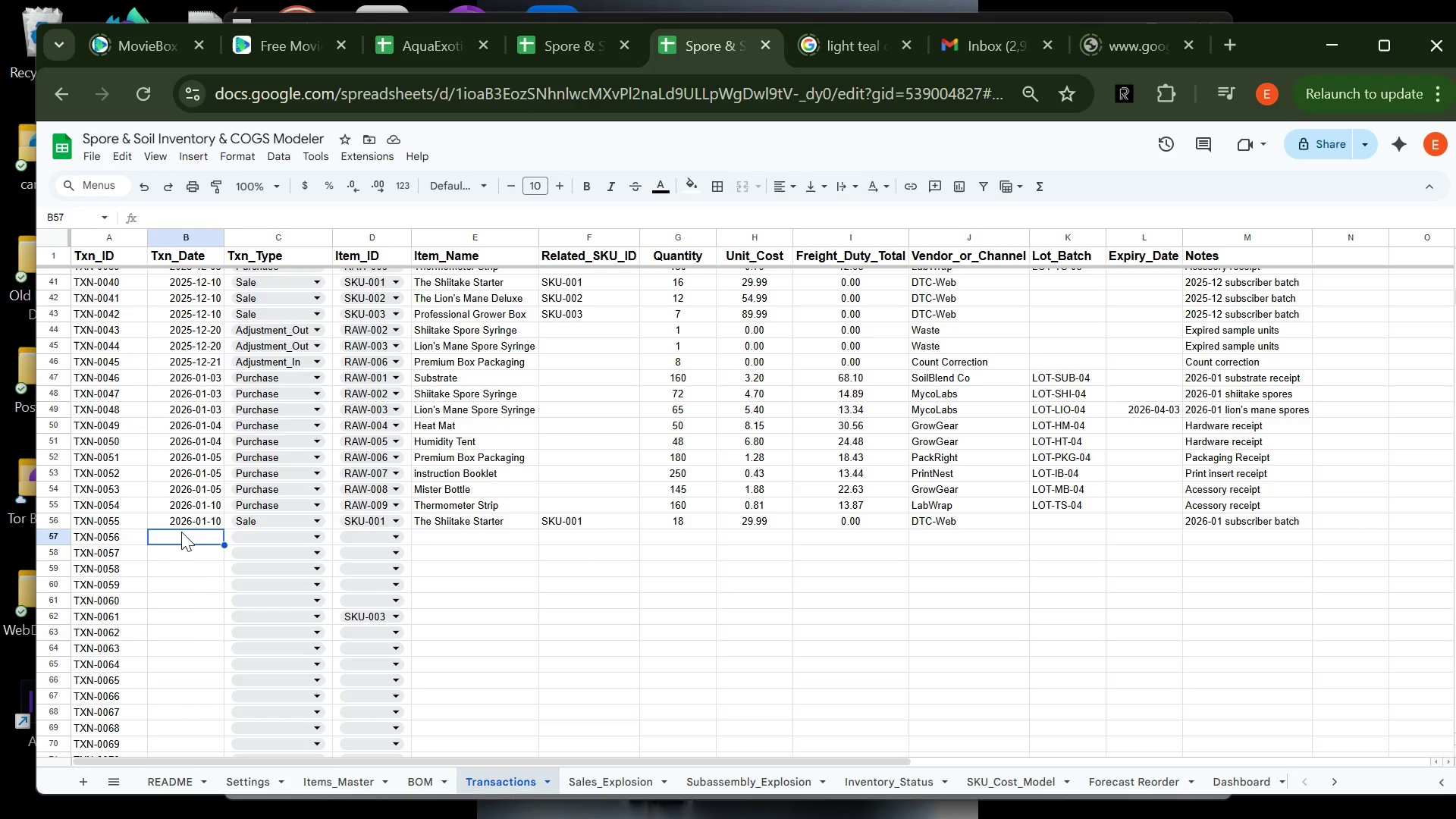 
wait(6.95)
 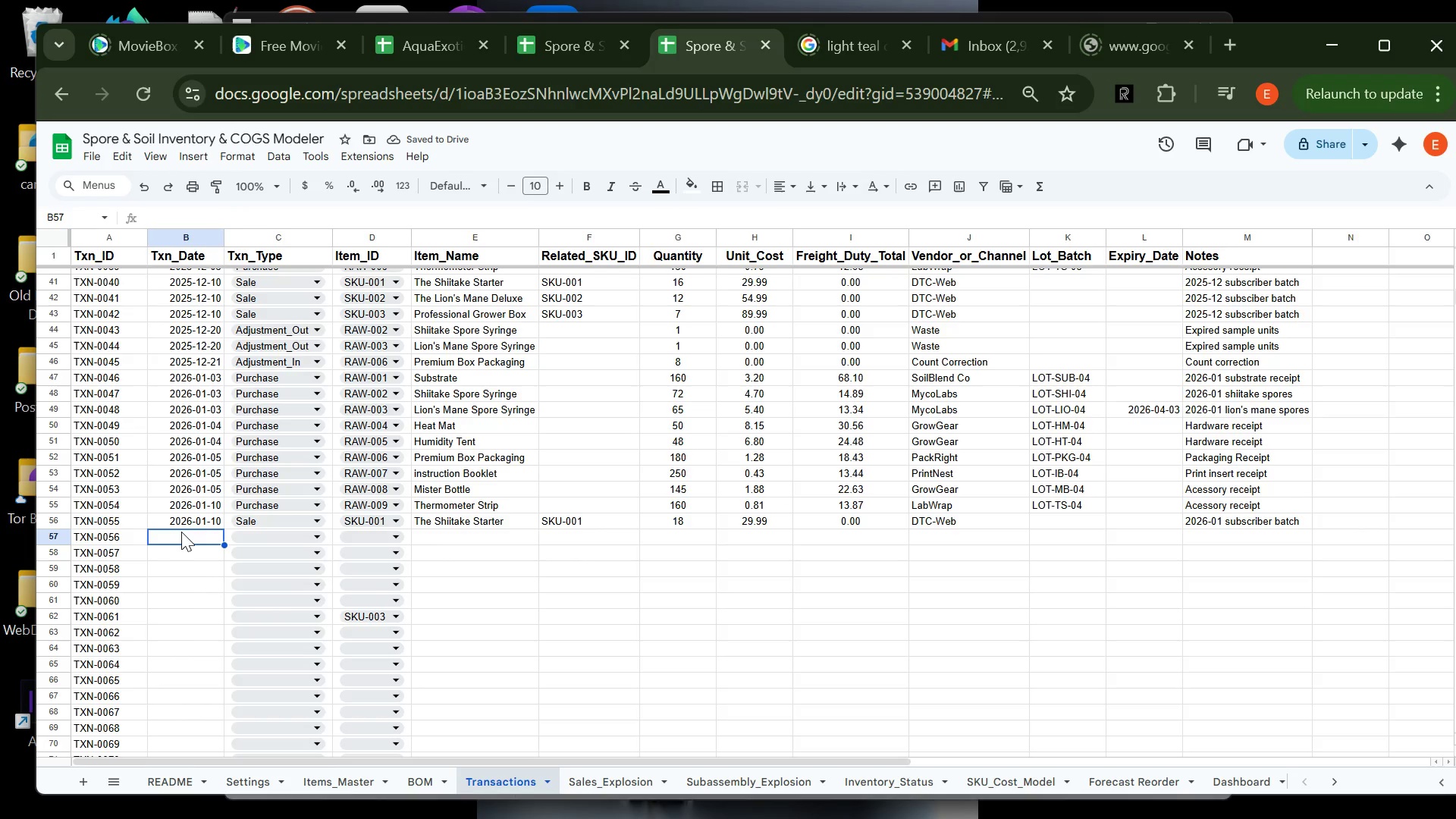 
type(2026-01-10)
 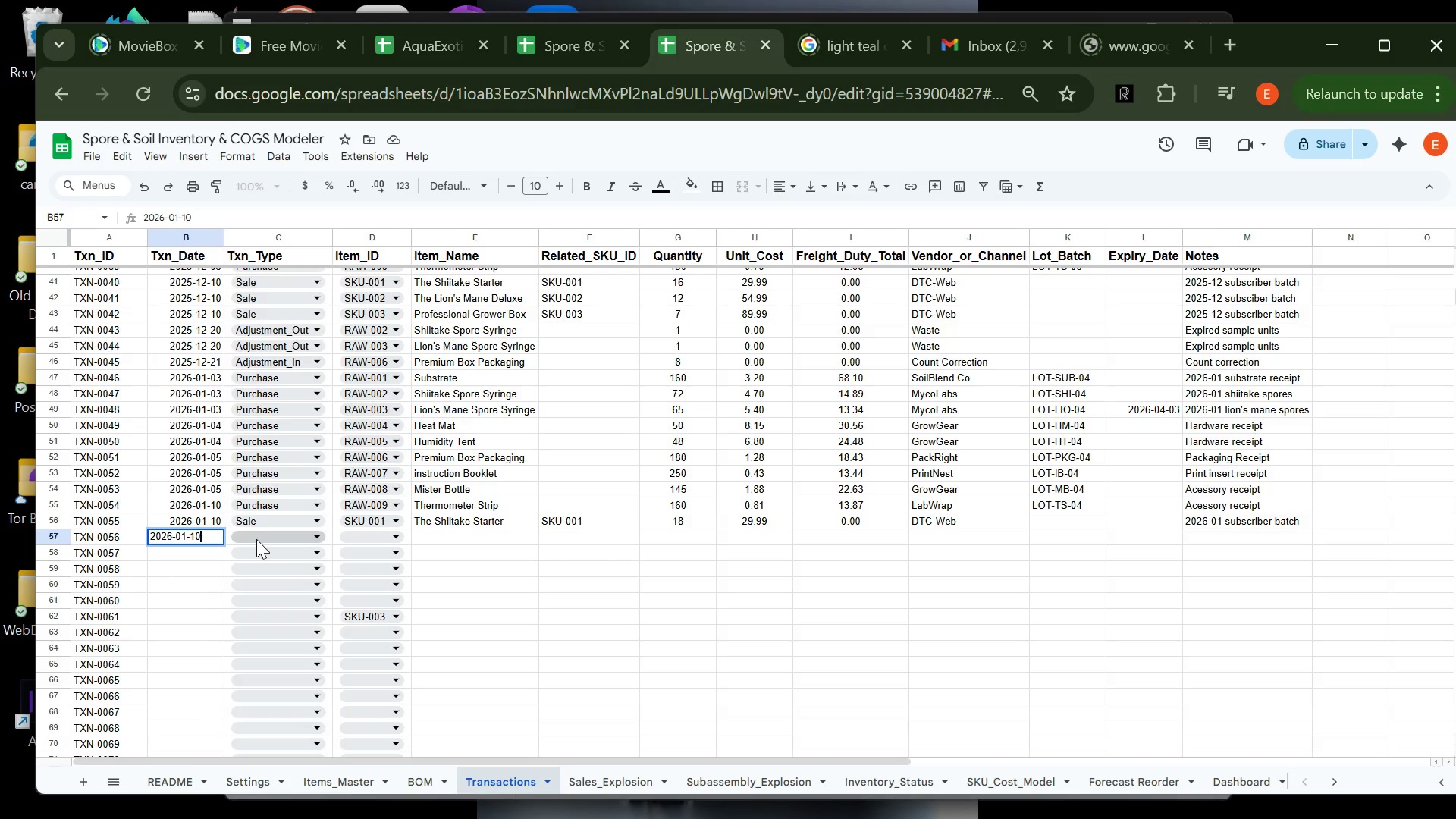 
left_click([256, 538])
 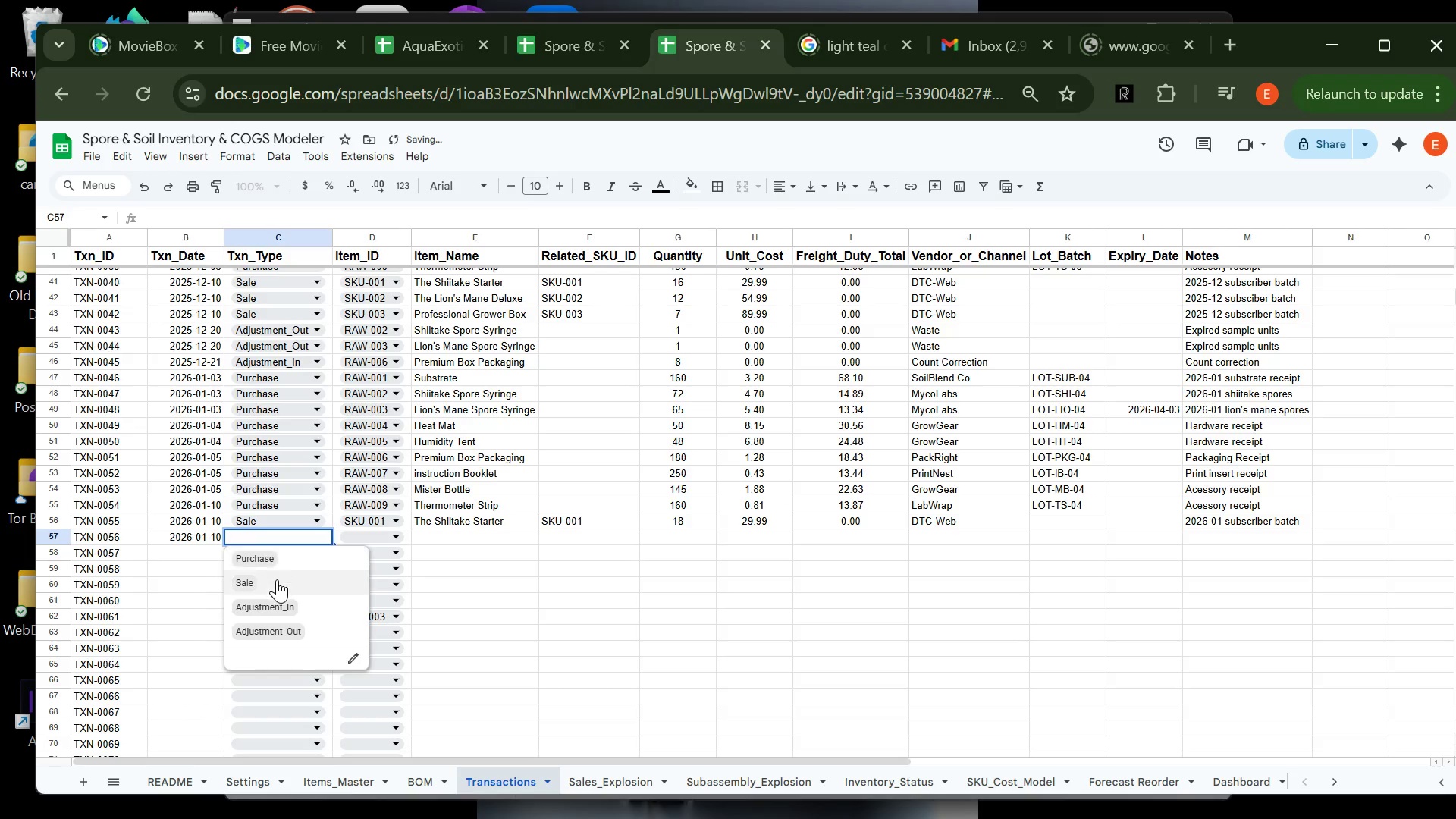 
left_click([278, 579])
 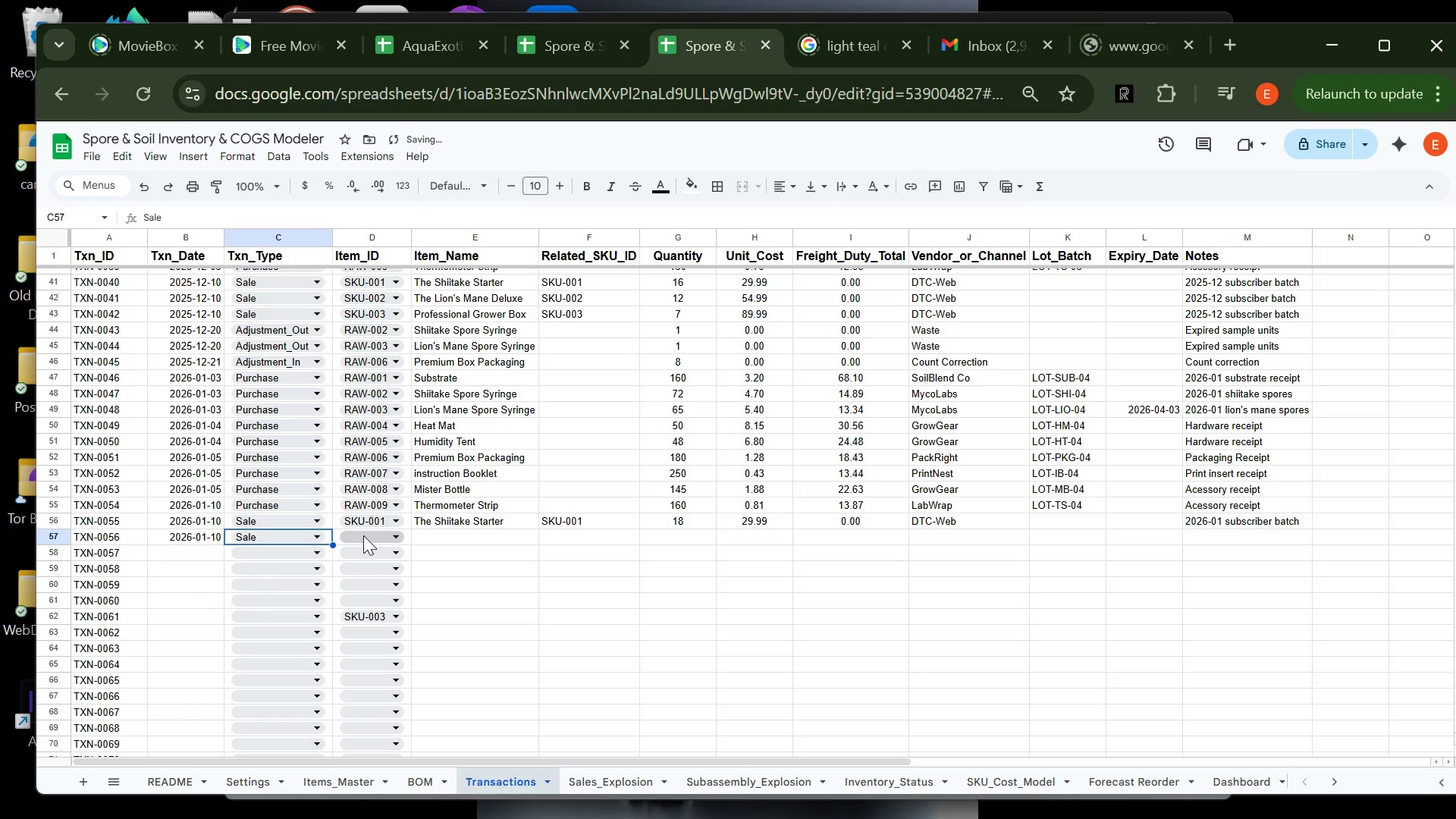 
left_click([363, 535])
 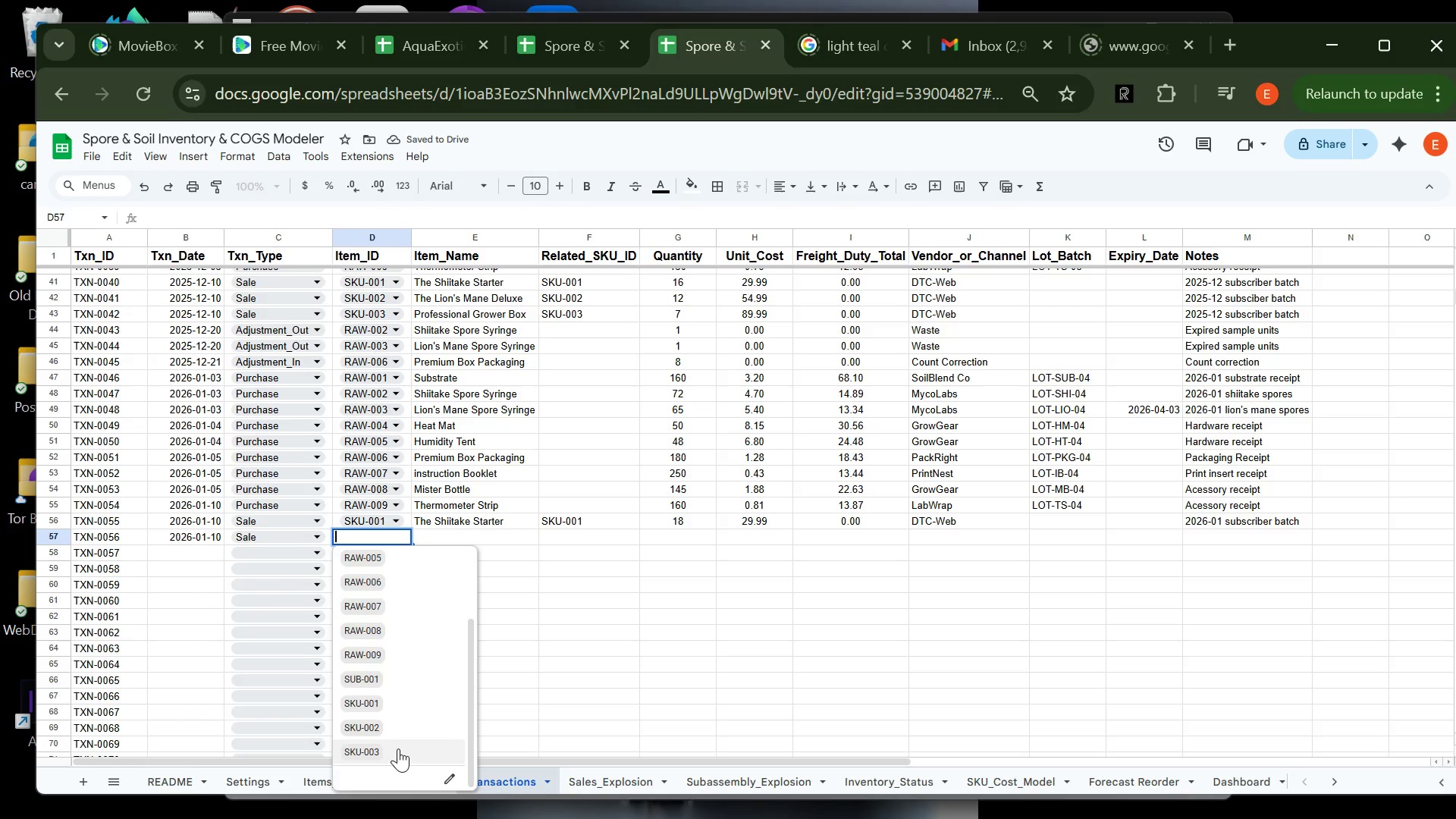 
left_click([394, 723])
 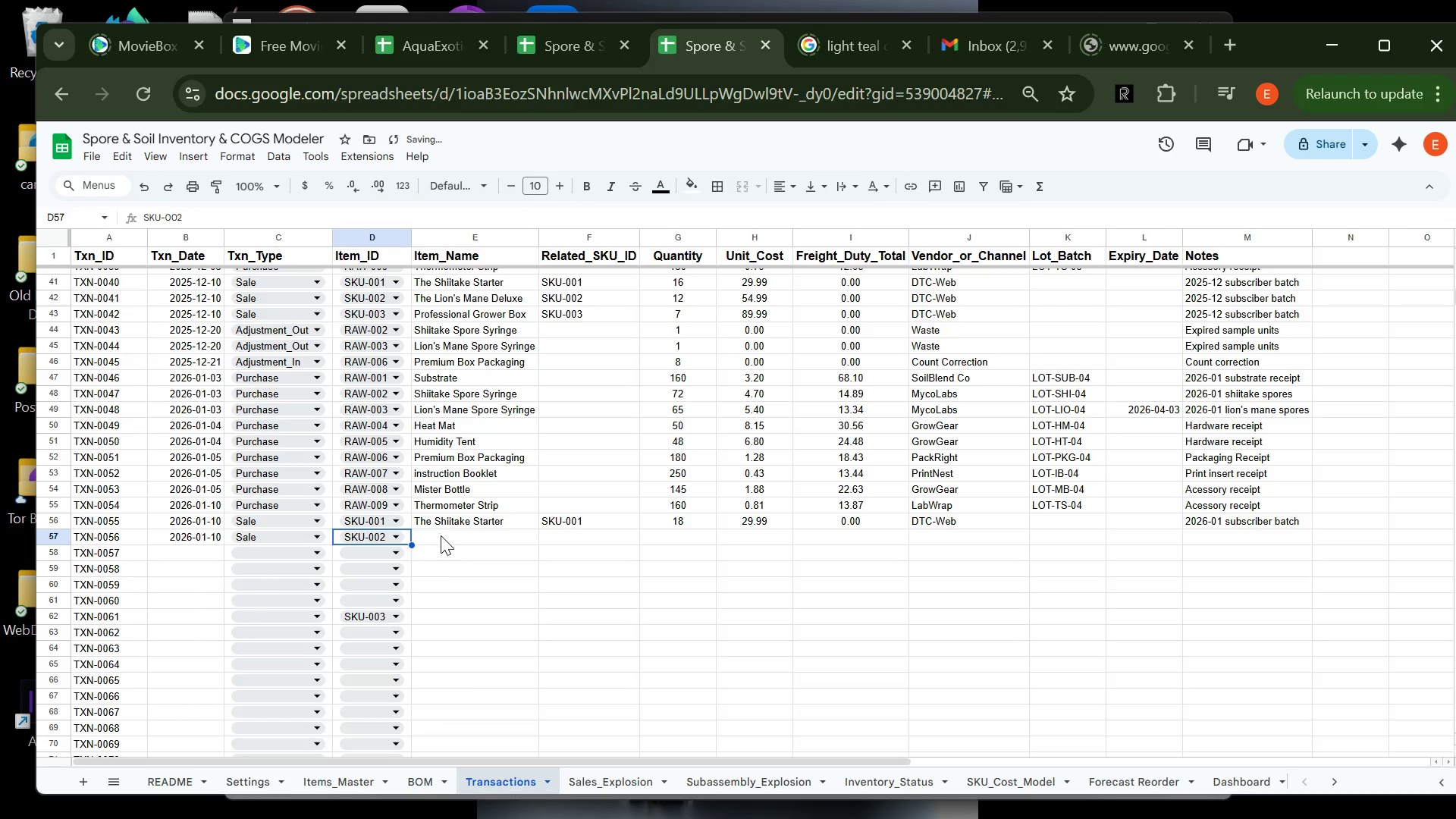 
left_click([443, 540])
 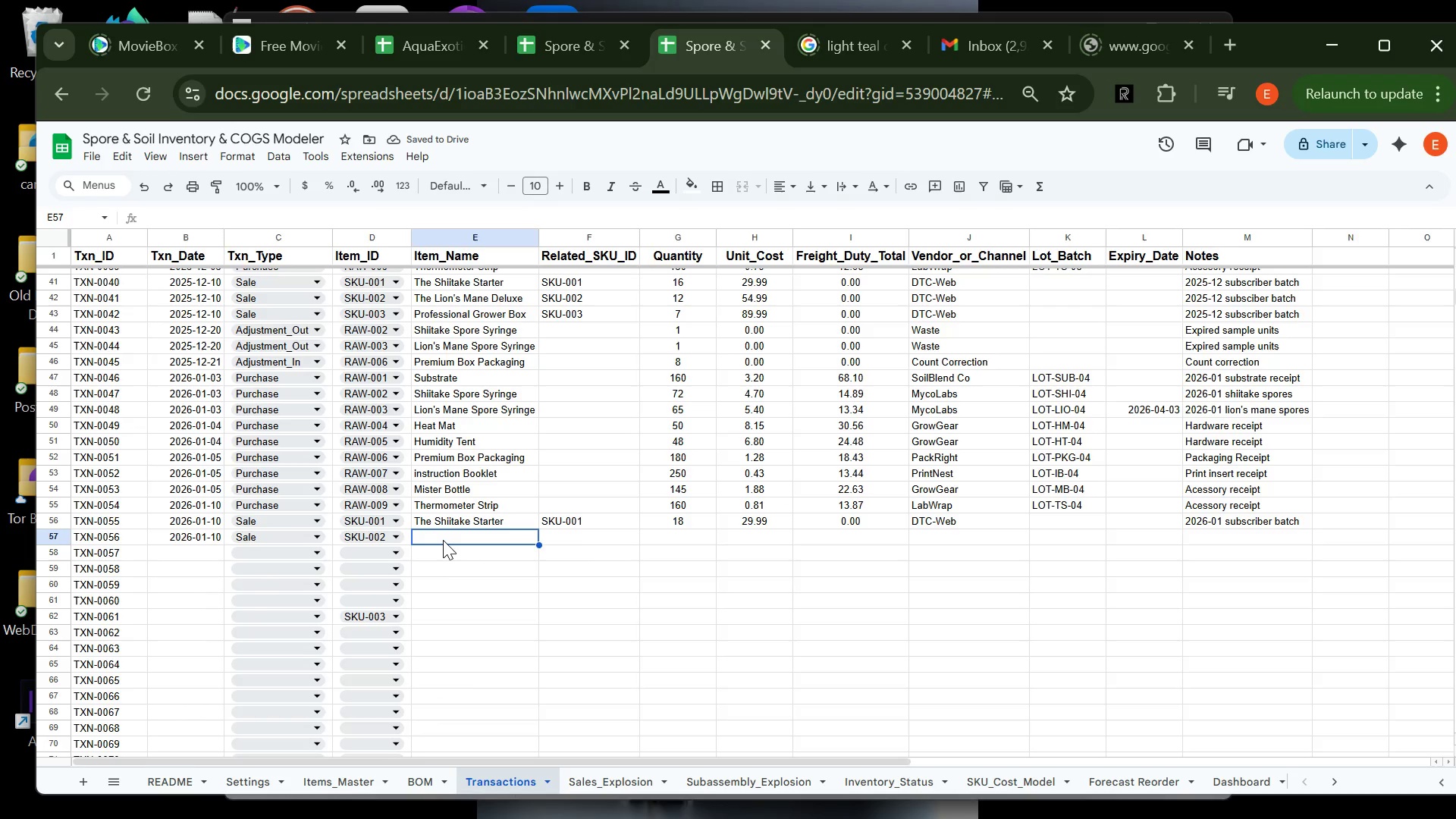 
type(The Li)
key(Tab)
 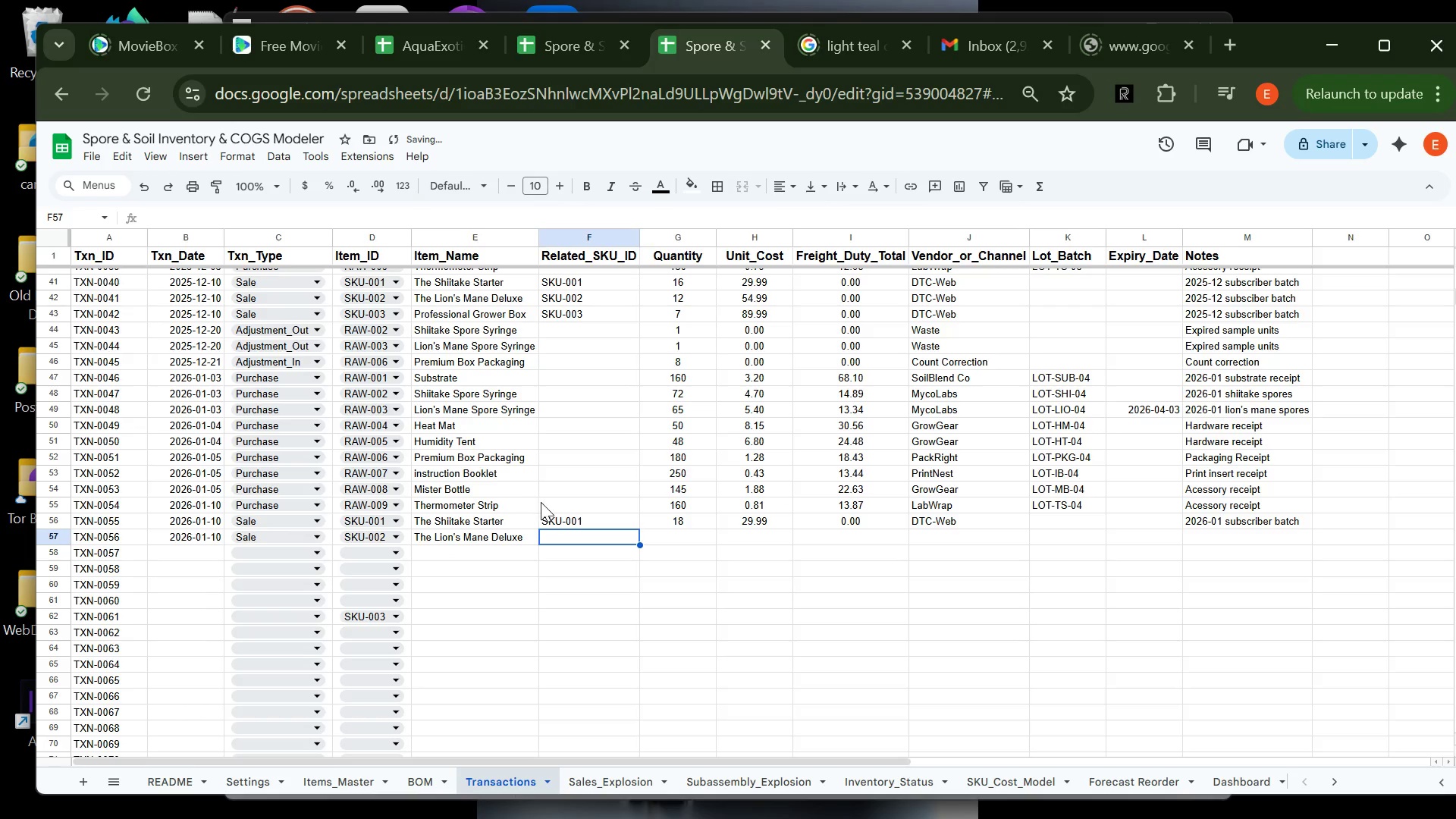 
type(SKU0)
key(Backspace)
type(-002)
key(Tab)
 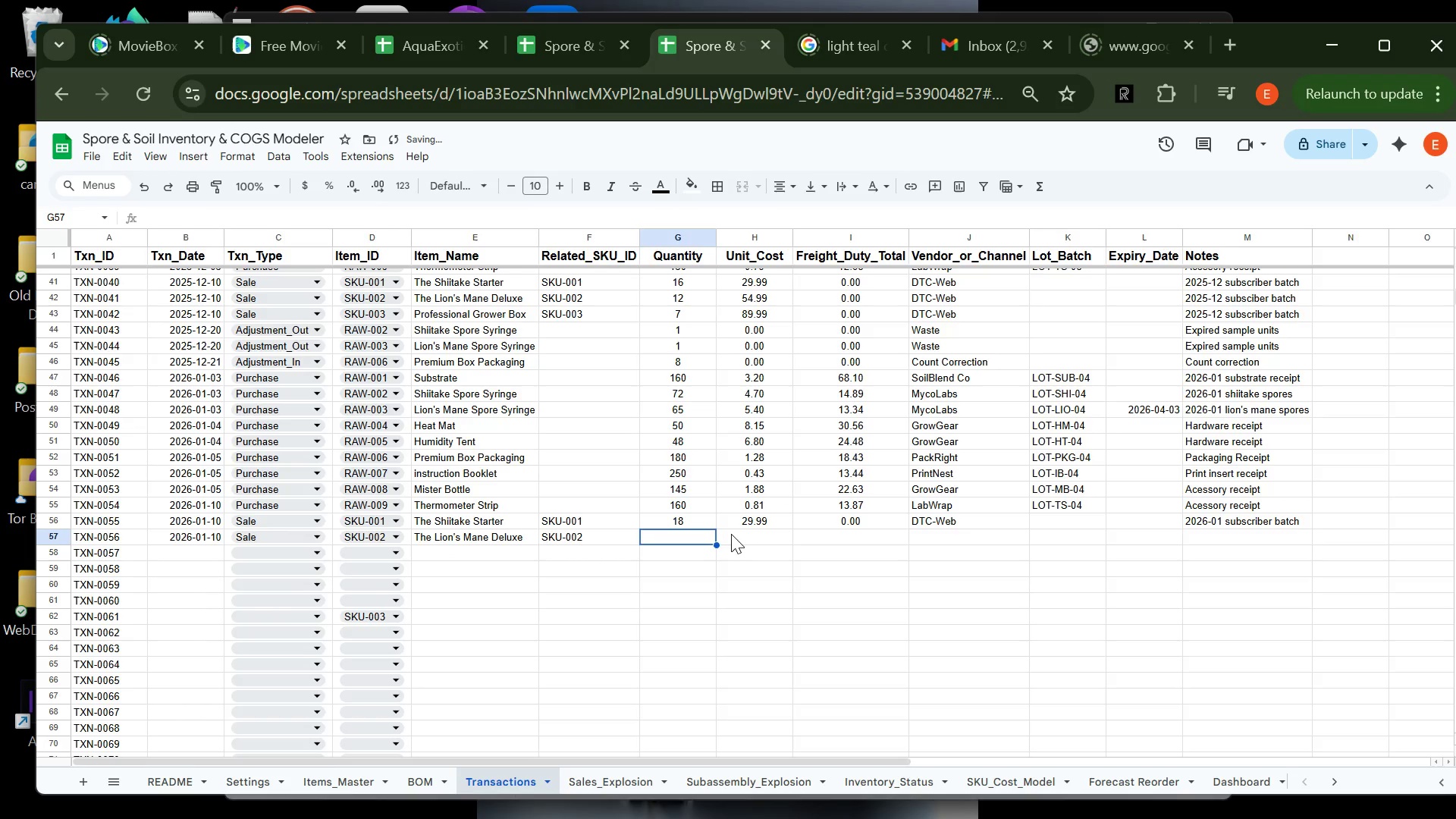 
type(14)
key(Tab)
type(54.99)
key(Tab)
type(0)
key(Tab)
type(TC)
key(Backspace)
key(Backspace)
type(DT)
key(Tab)
key(Tab)
key(Tab)
type(2026-01 subscriber batch)
 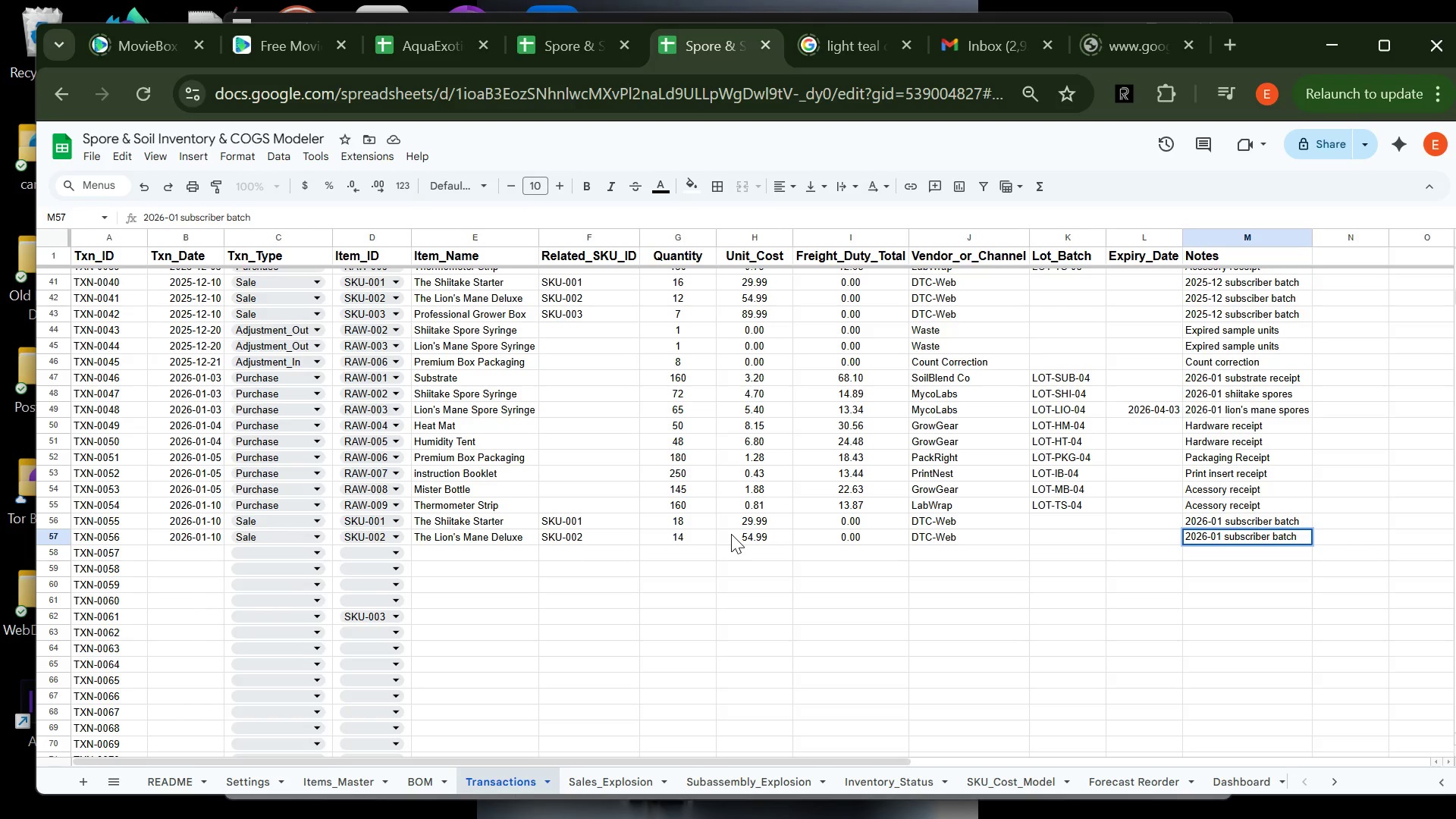 
key(Enter)
 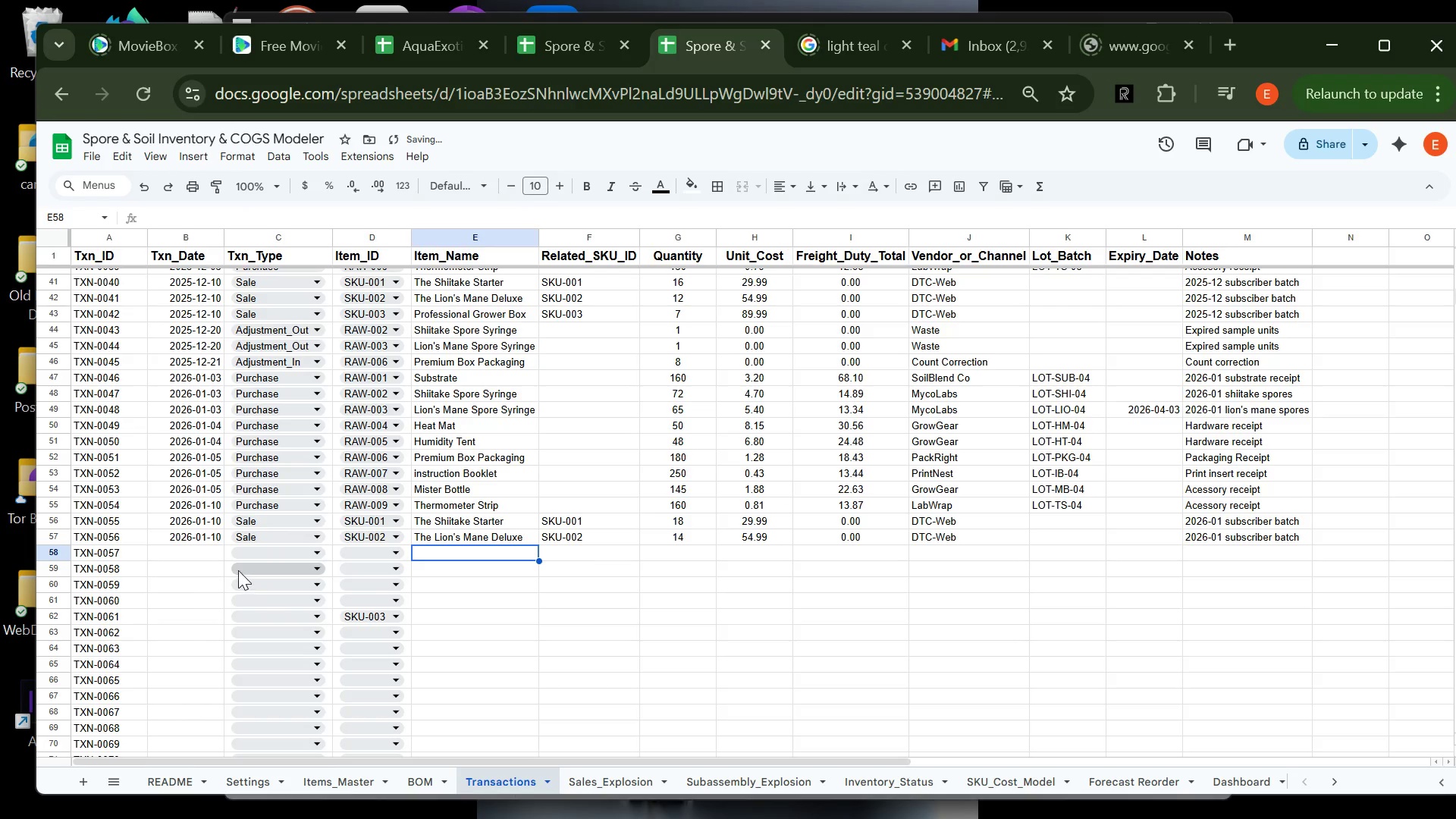 
left_click([216, 556])
 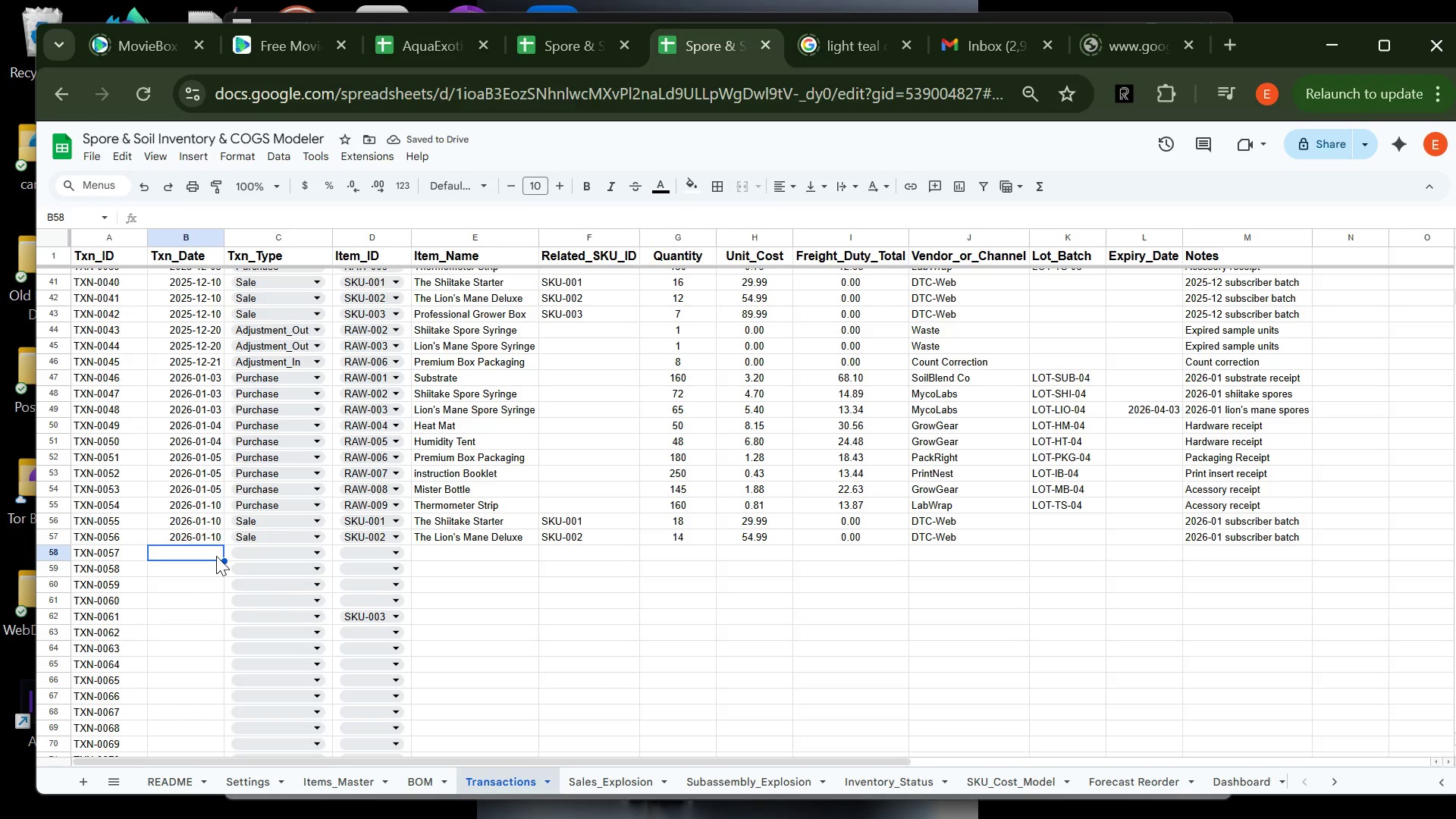 
type(2026-10)
key(Backspace)
key(Backspace)
type(01-10)
key(Tab)
 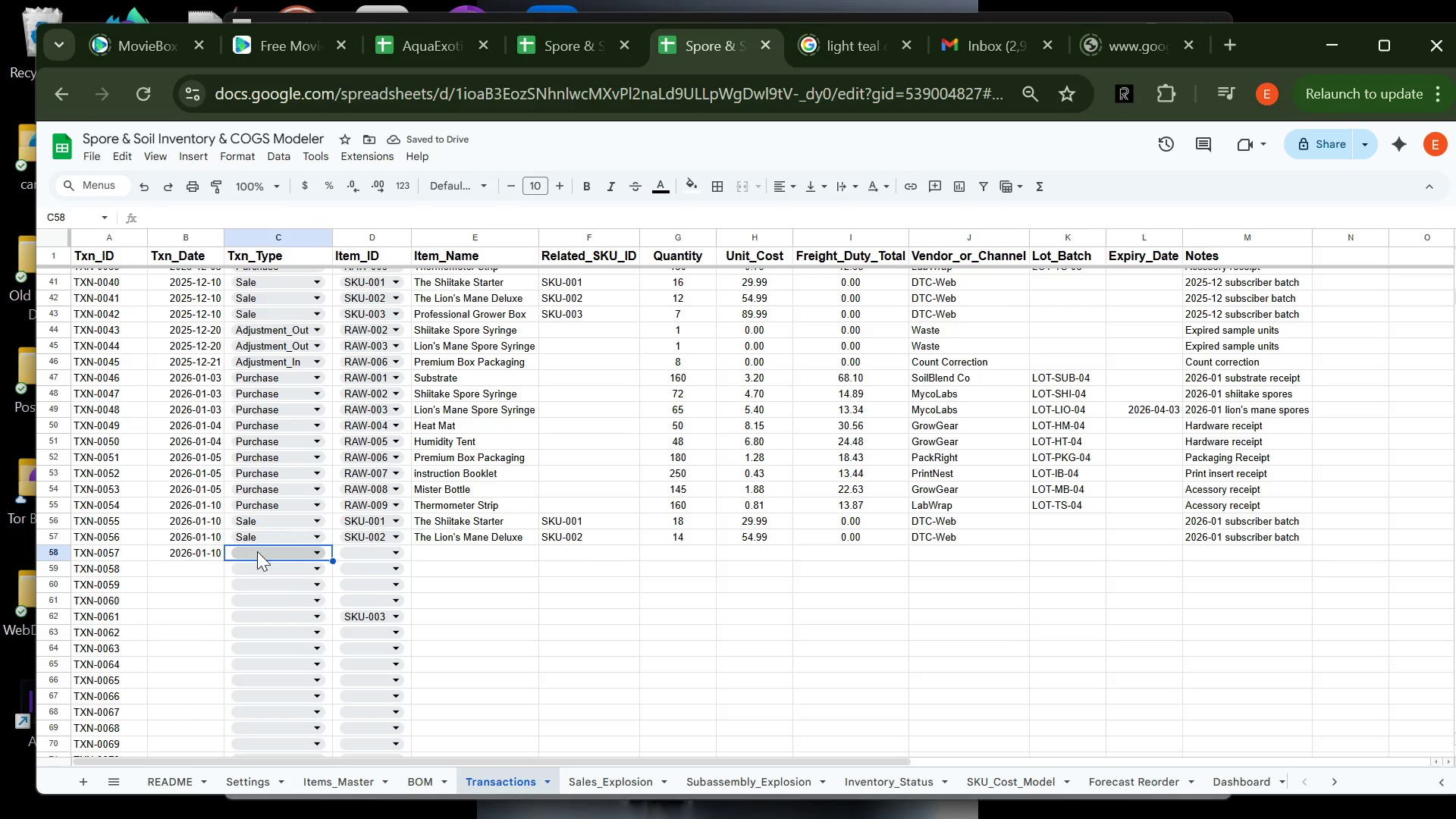 
wait(9.51)
 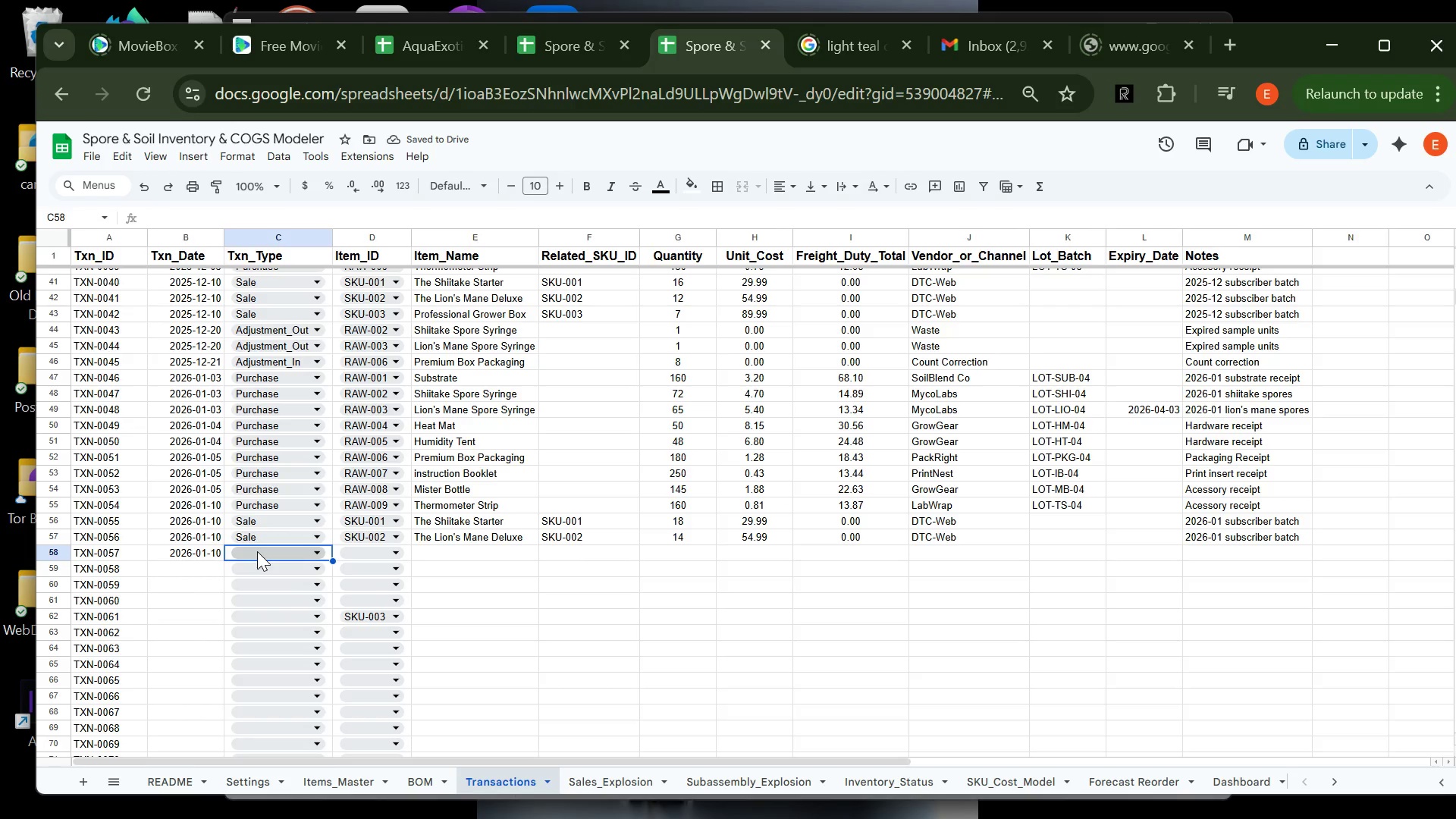 
left_click([254, 556])
 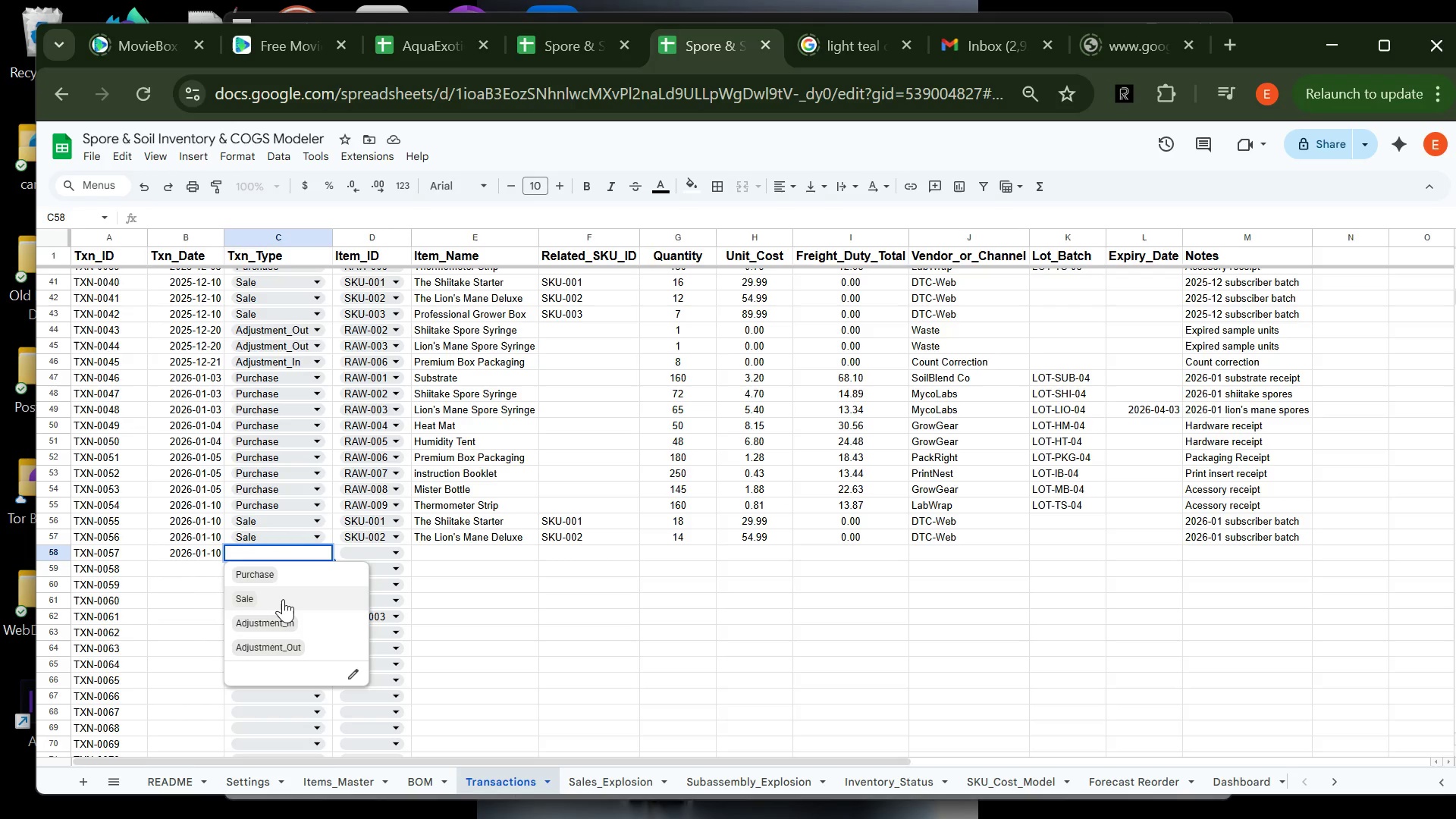 
left_click([283, 599])
 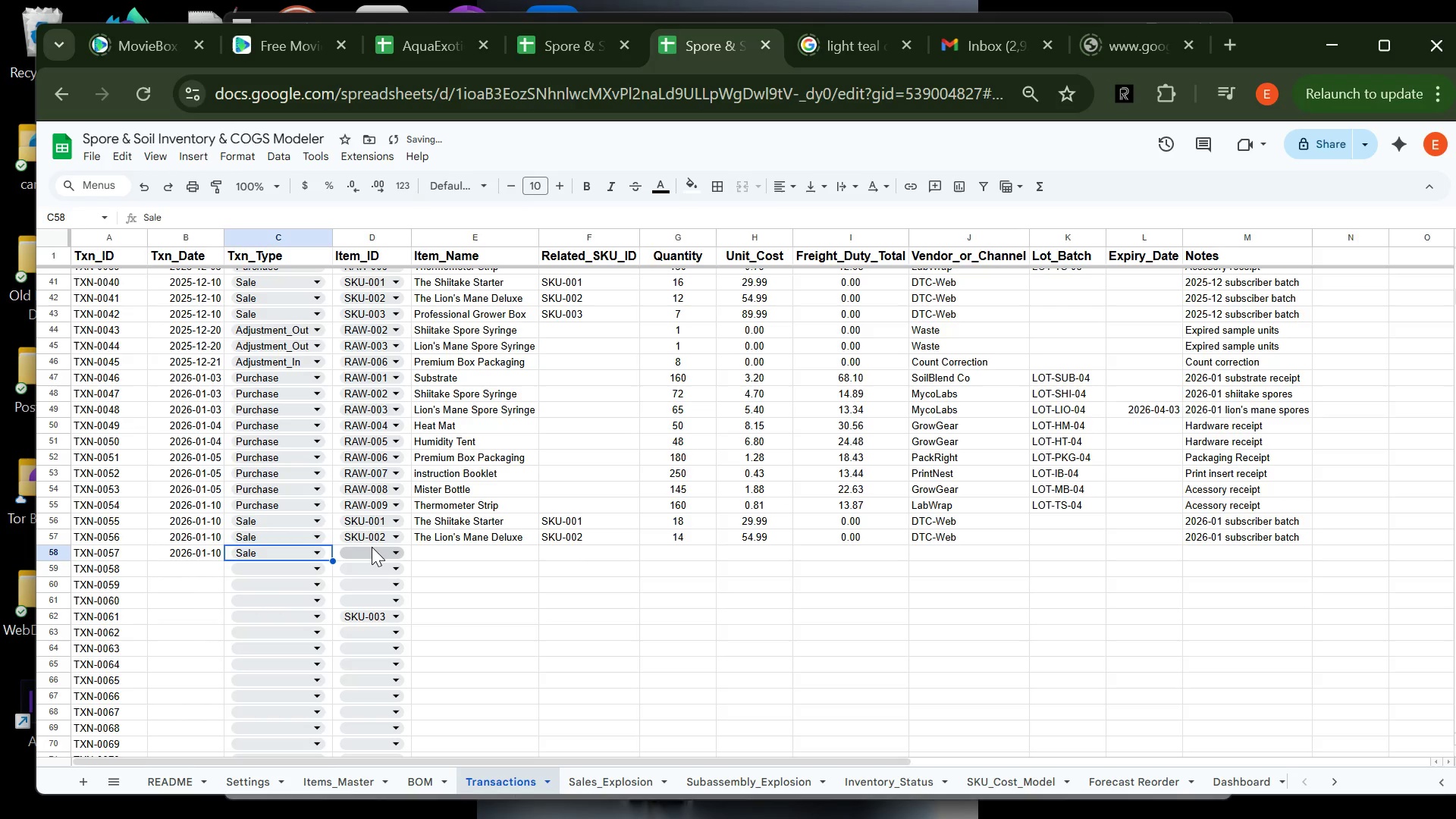 
left_click([372, 547])
 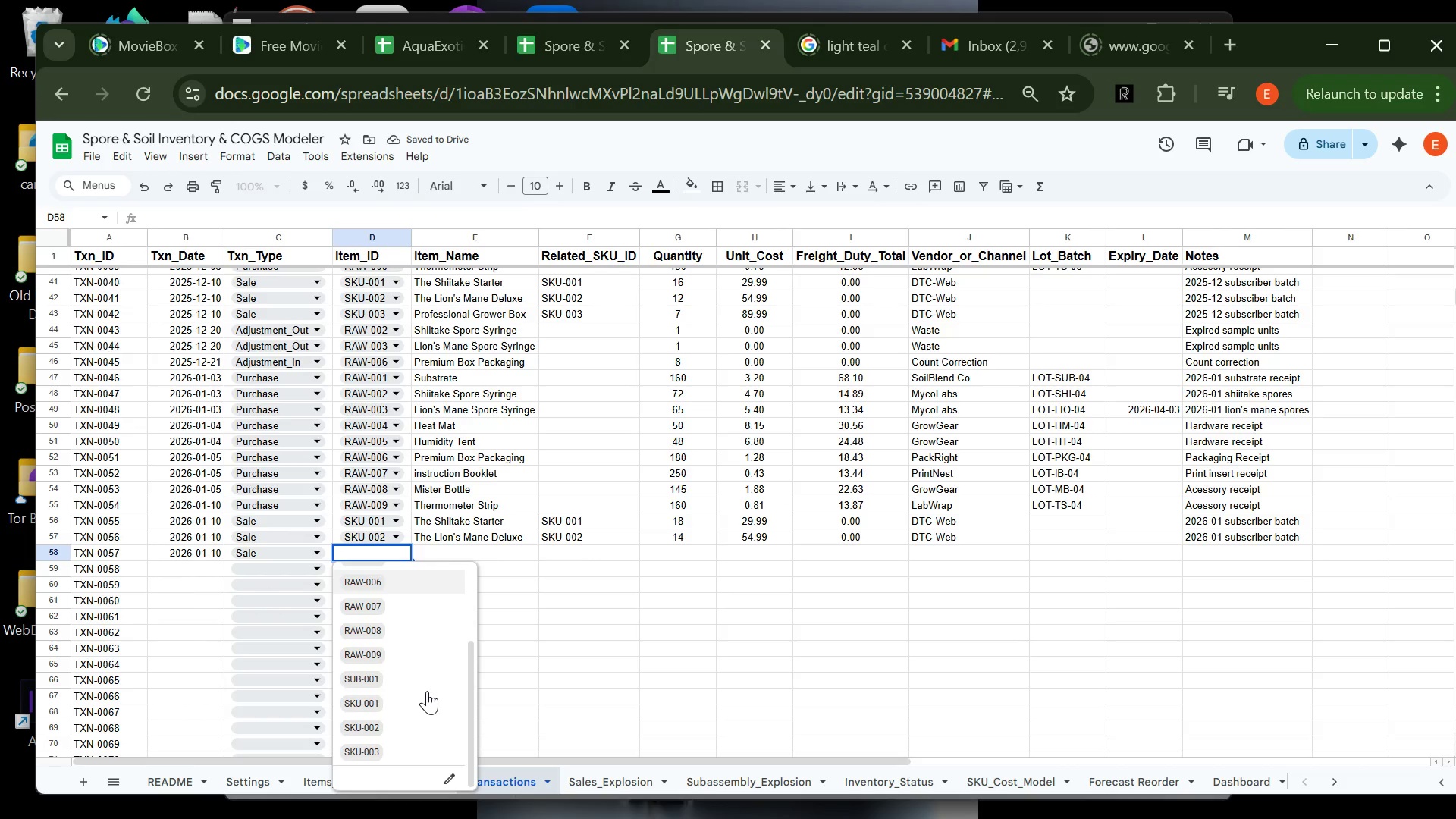 
left_click([385, 746])
 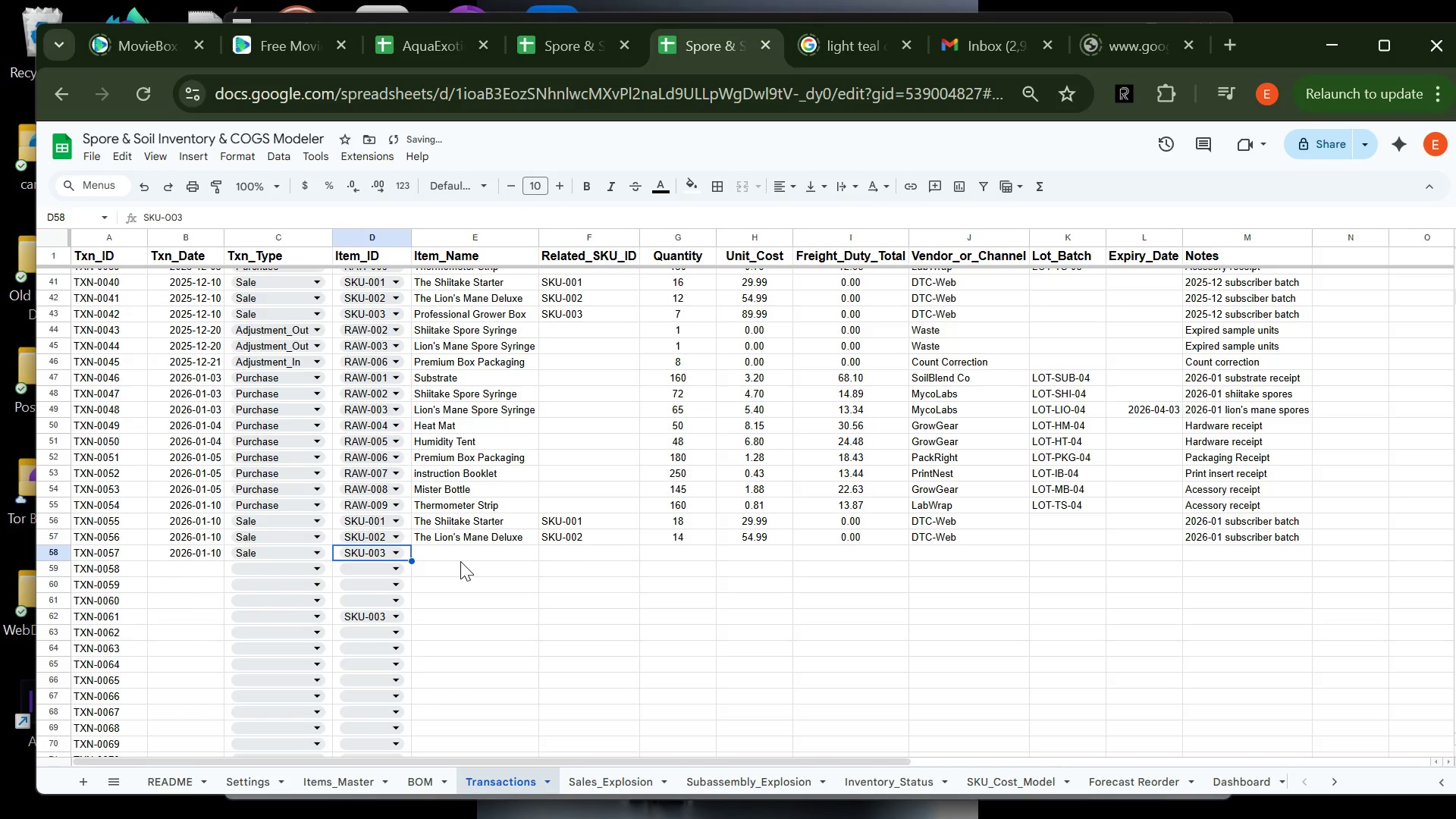 
left_click([460, 561])
 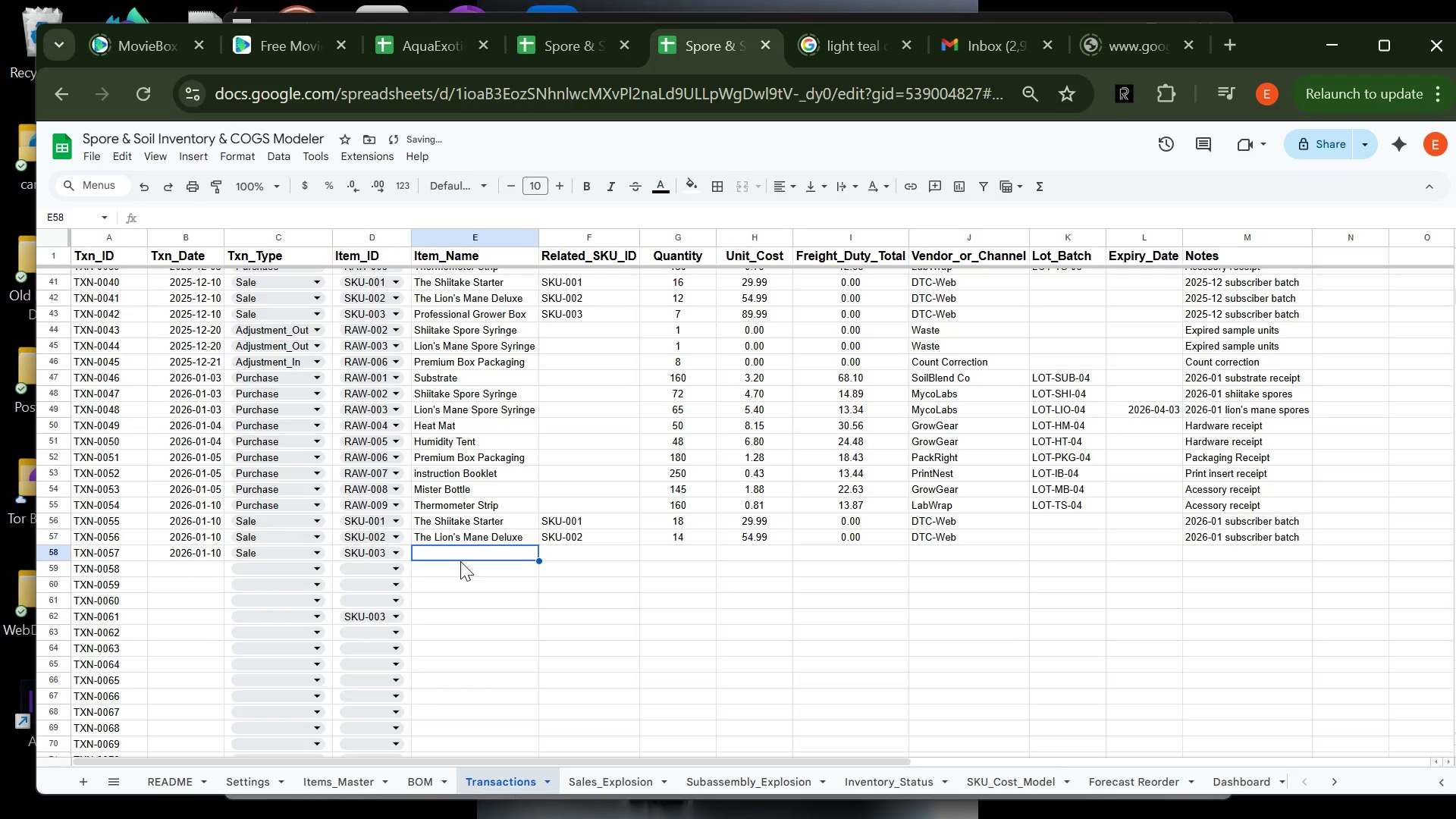 
type(Pro)
key(Tab)
type(SKU-003)
key(Tab)
type(8)
key(Tab)
type(89.99)
key(Tab)
type(0)
key(Tab)
type(DT)
key(Tab)
key(Tab)
key(Tab)
type(2026-01 subscriber batch)
 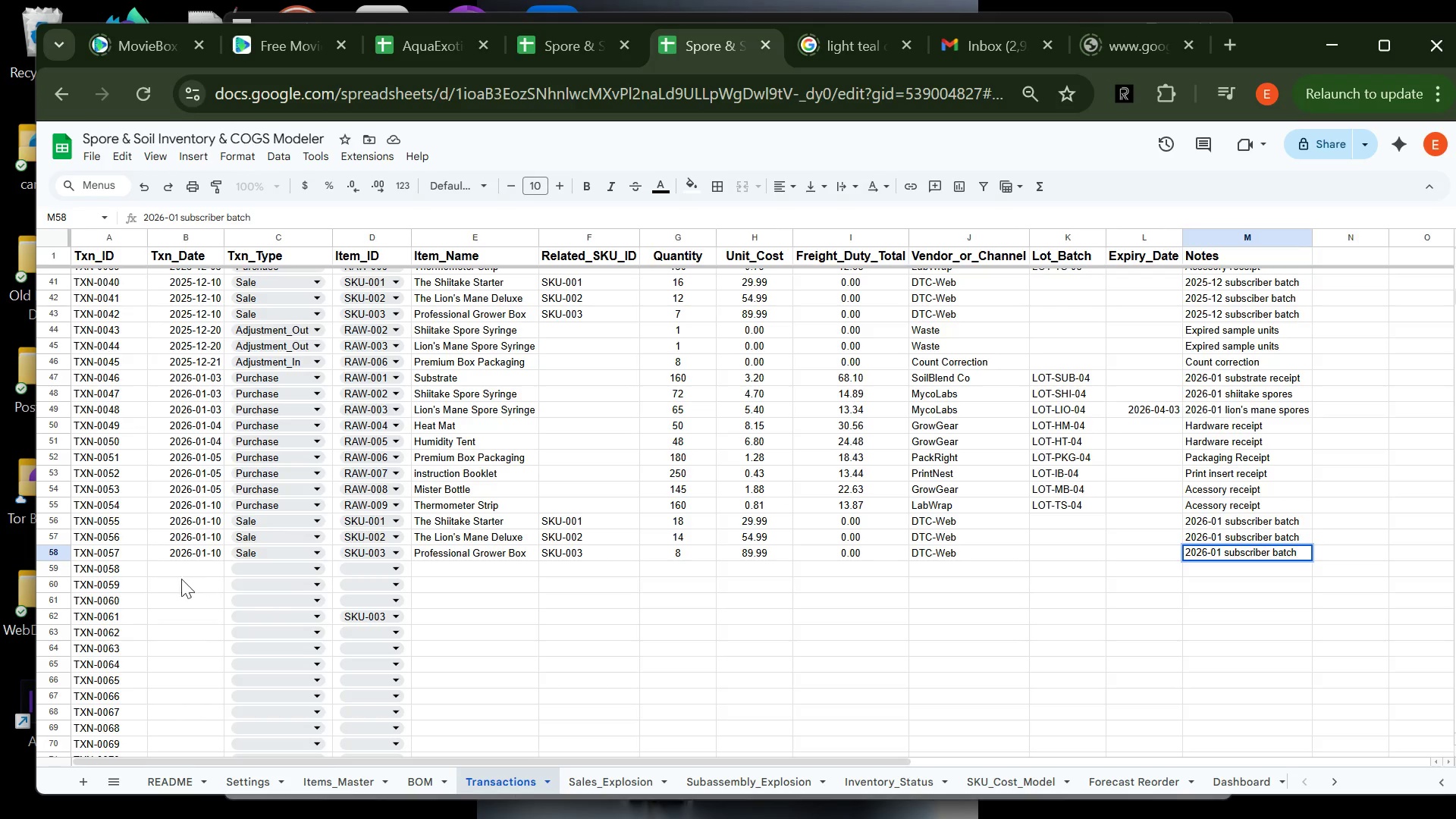 
left_click([173, 573])
 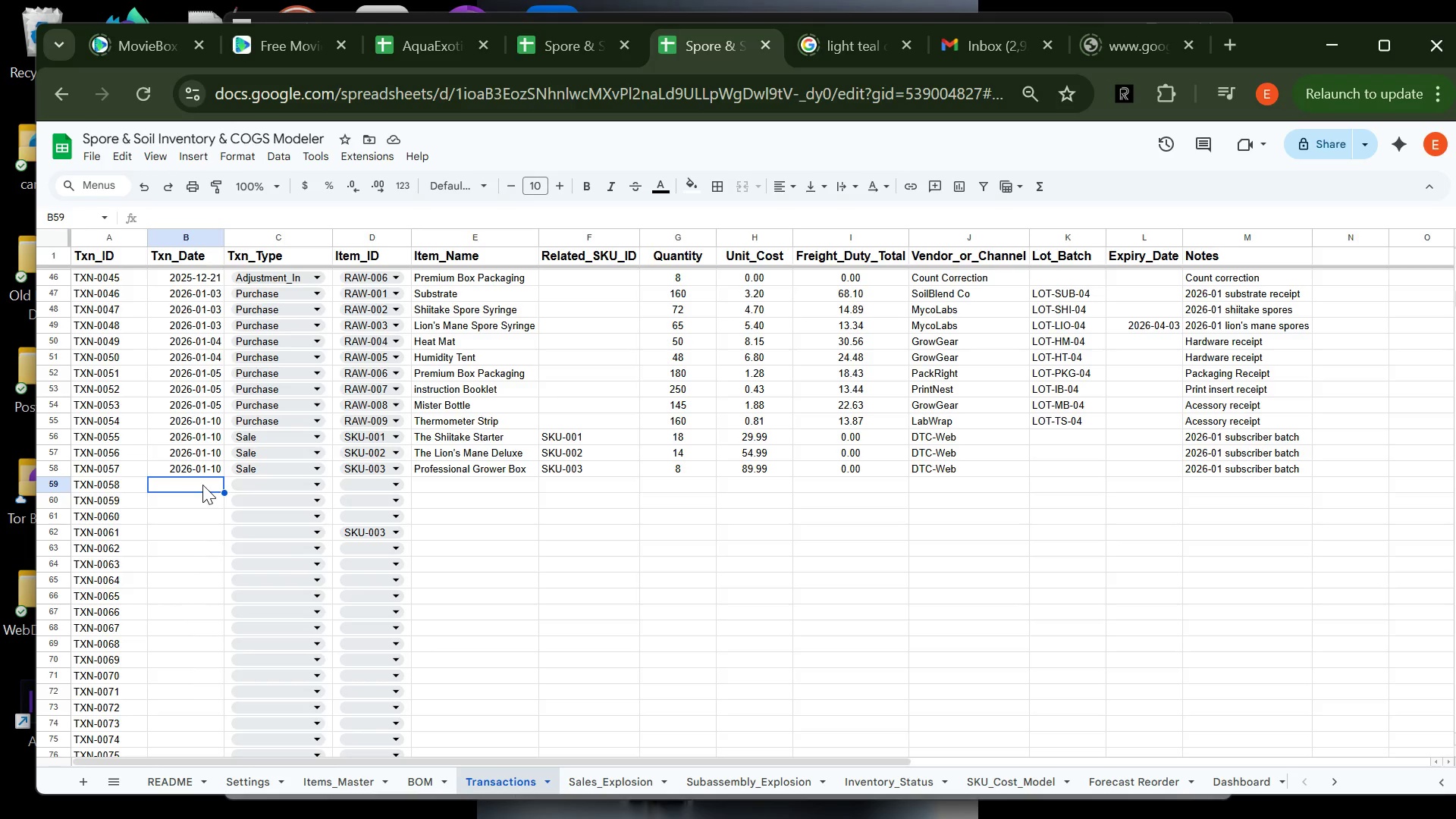 
wait(15.39)
 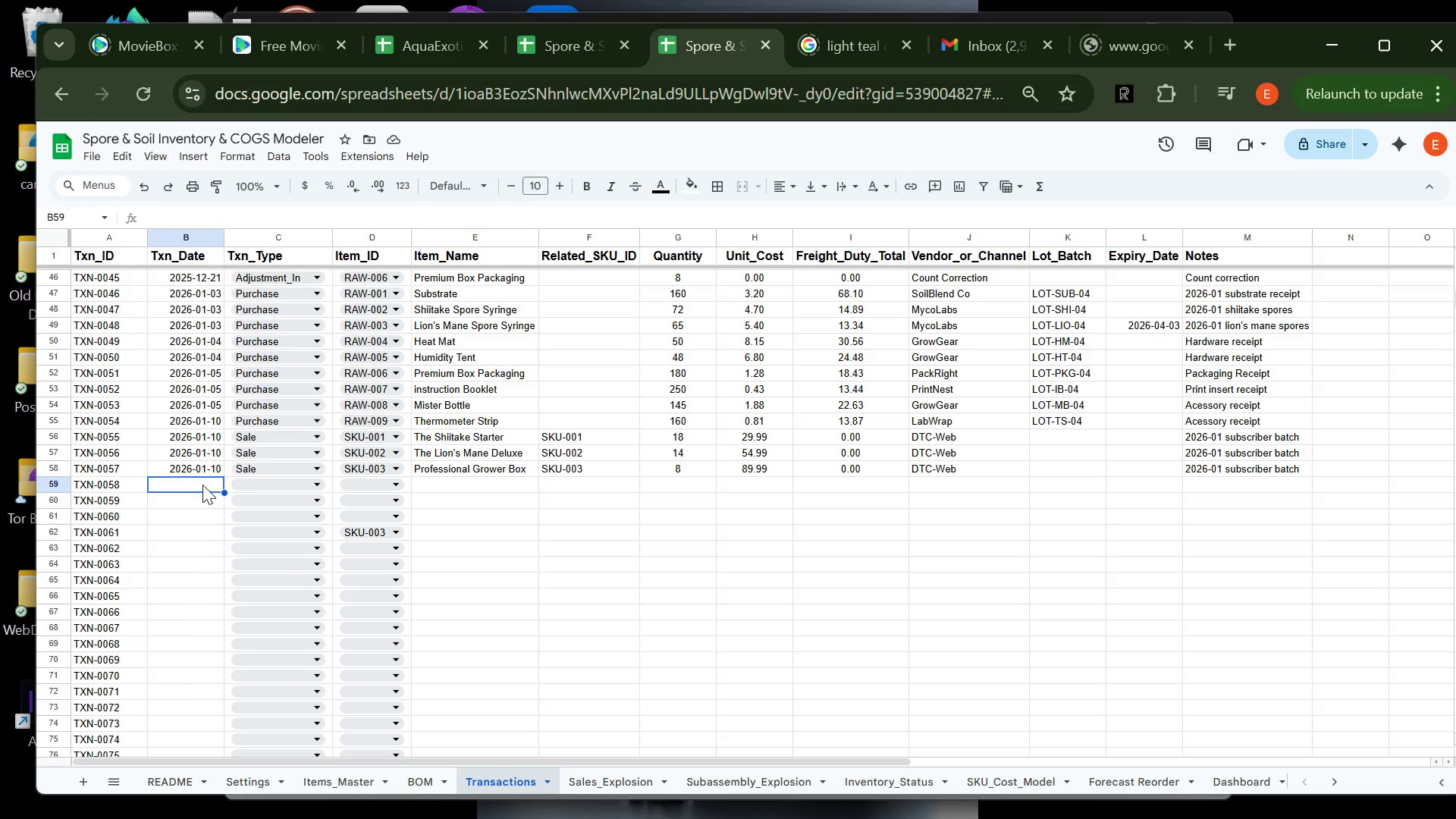 
type(2026-10-20)
key(Tab)
 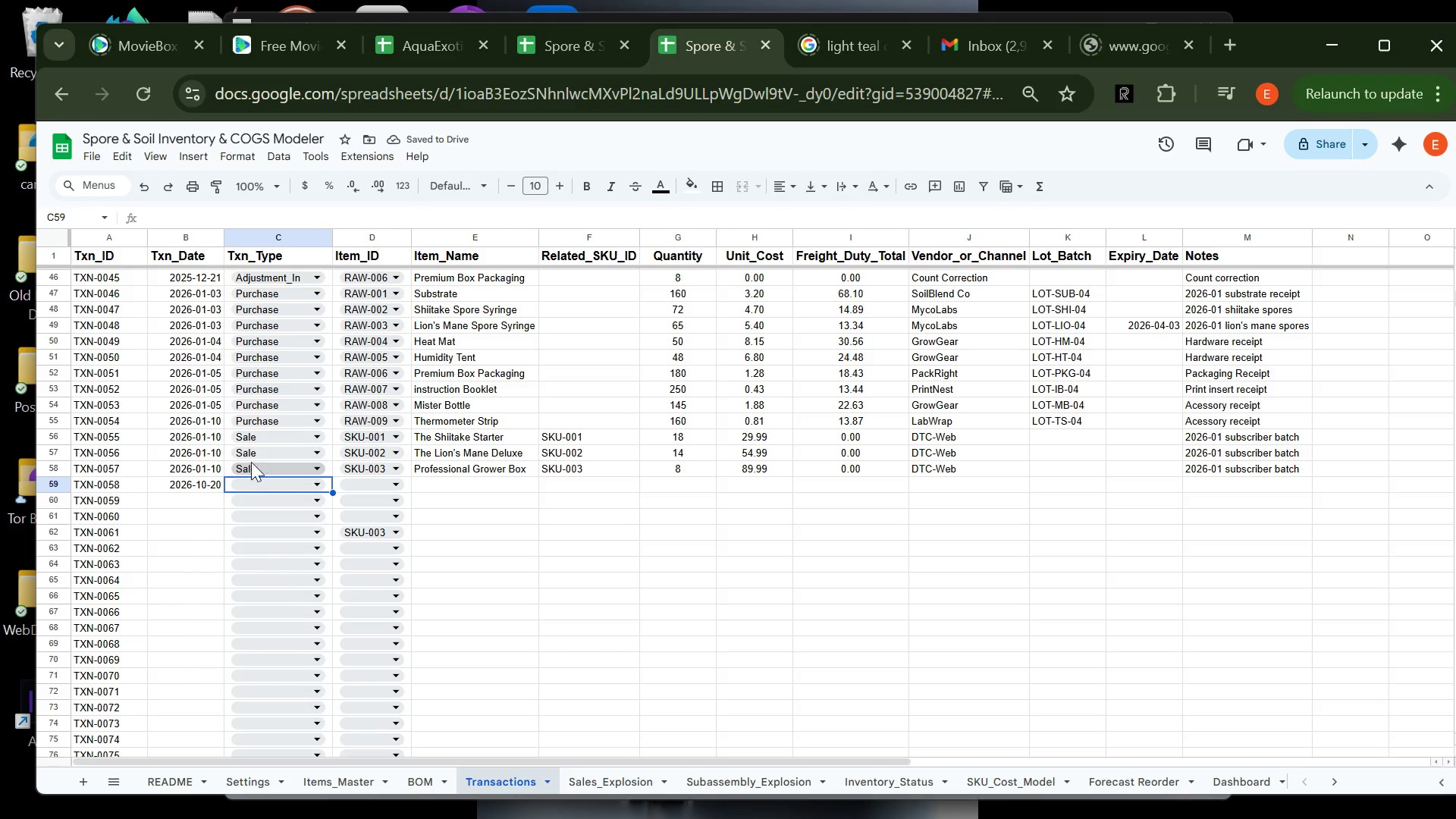 
left_click([248, 482])
 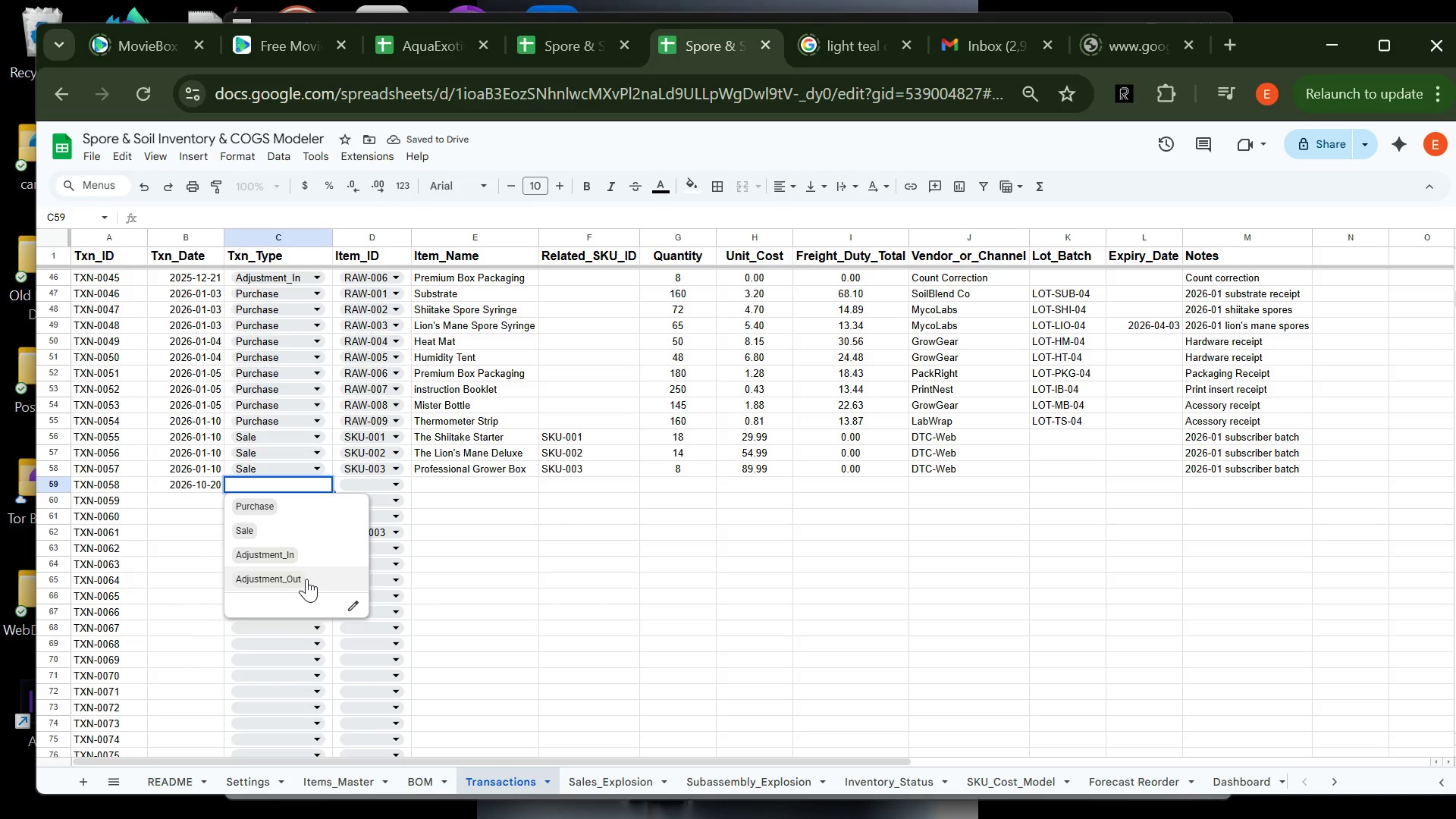 
left_click([306, 579])
 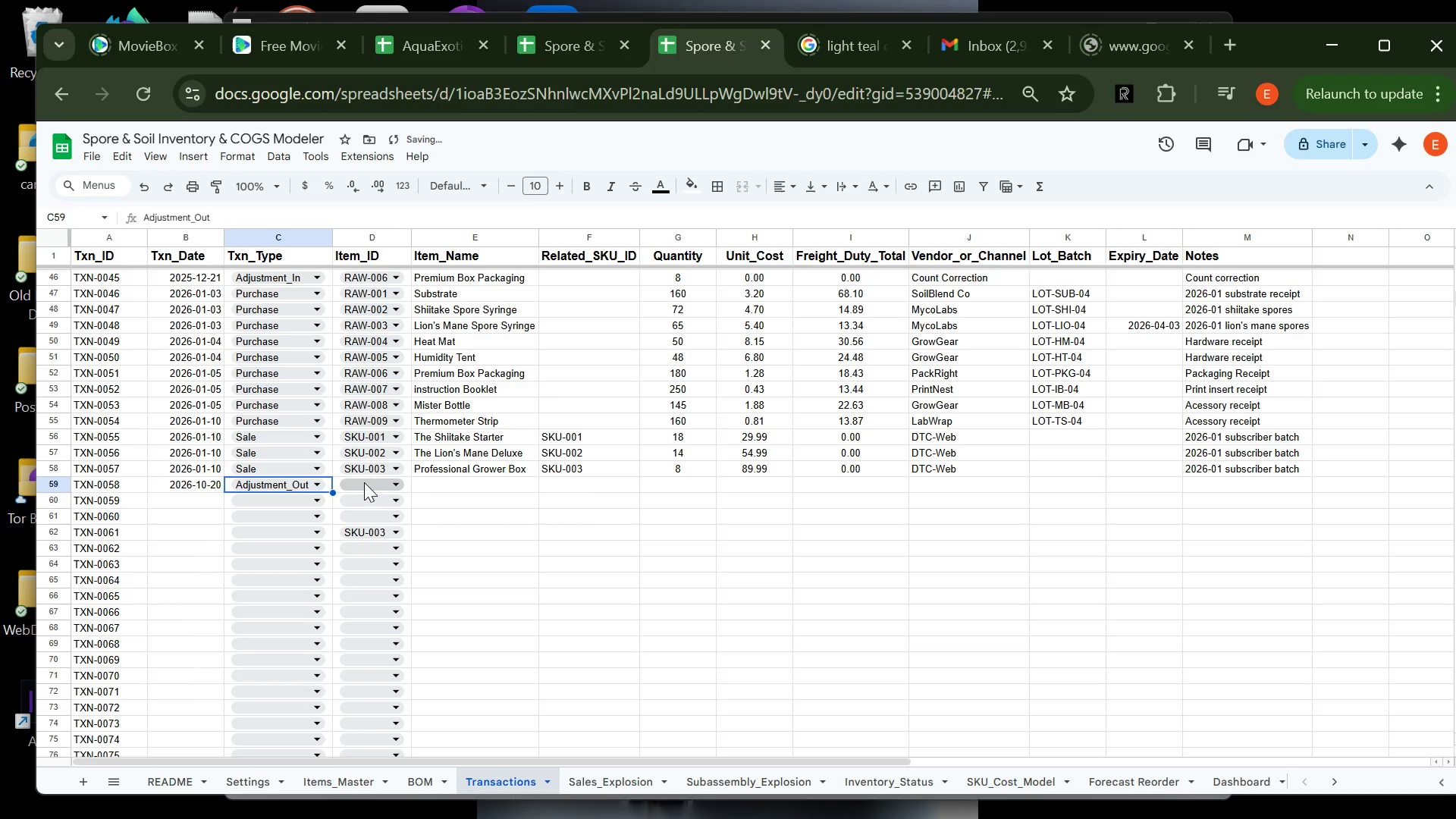 
left_click([364, 485])
 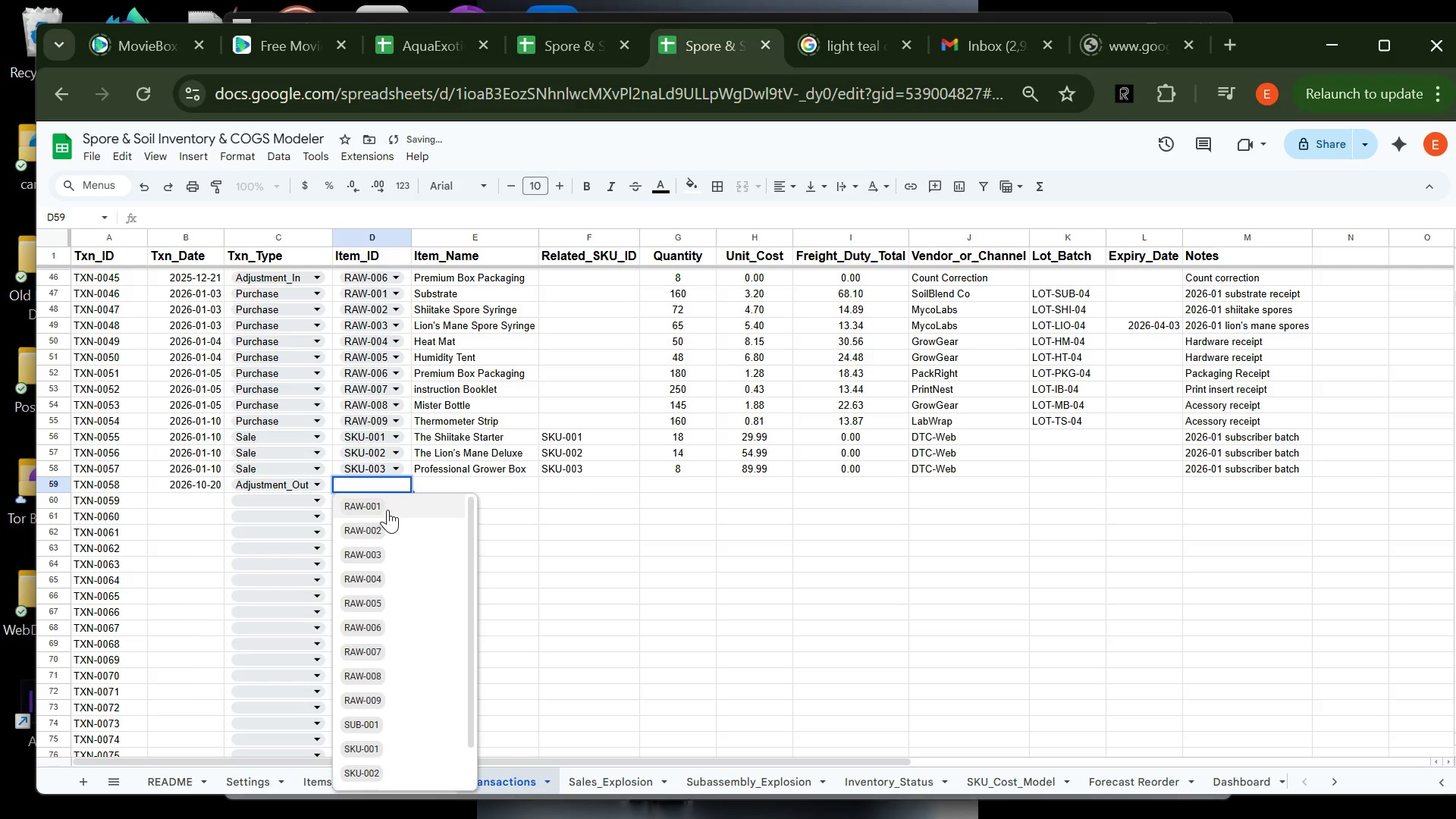 
left_click([389, 509])
 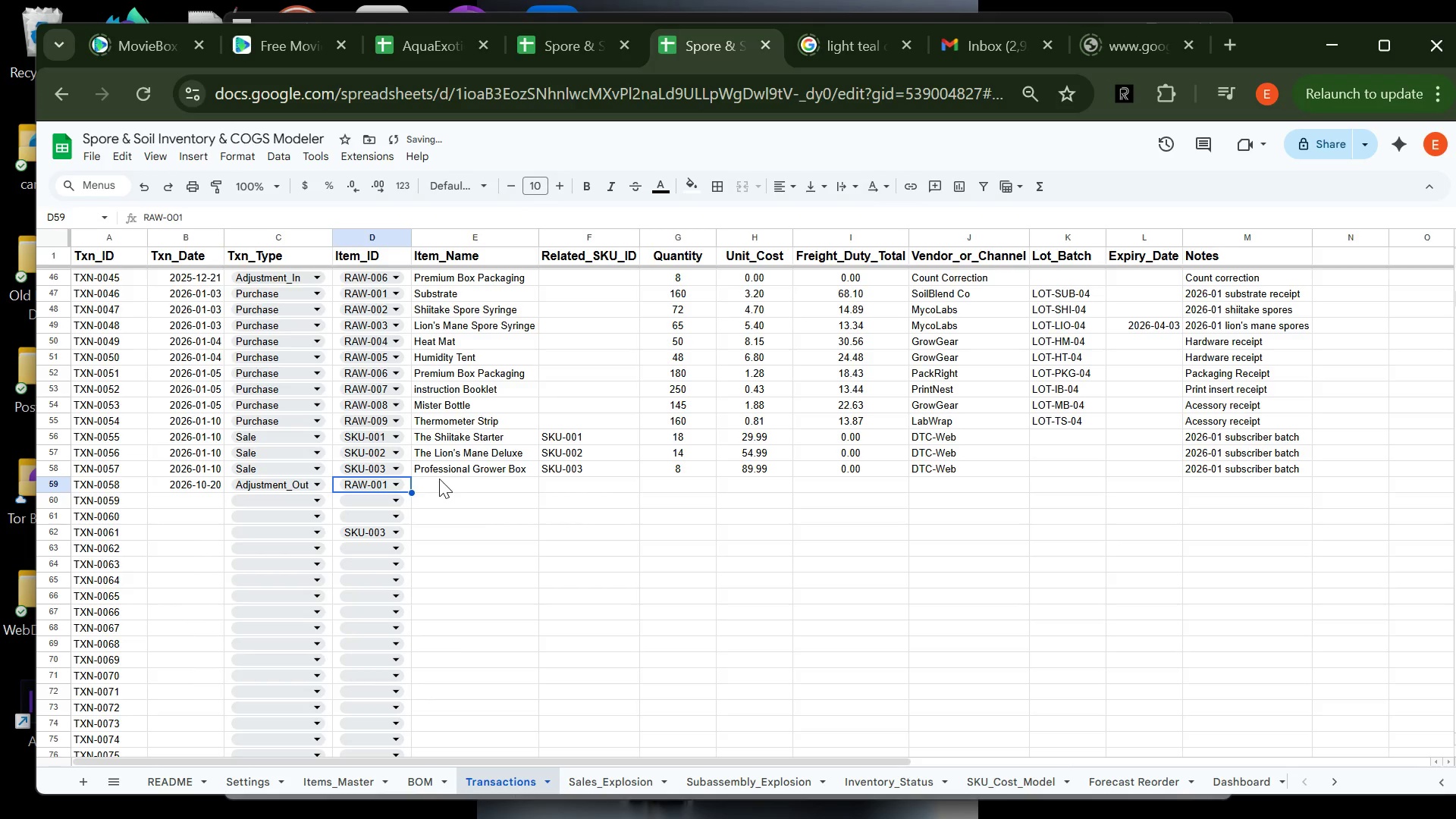 
left_click([439, 479])
 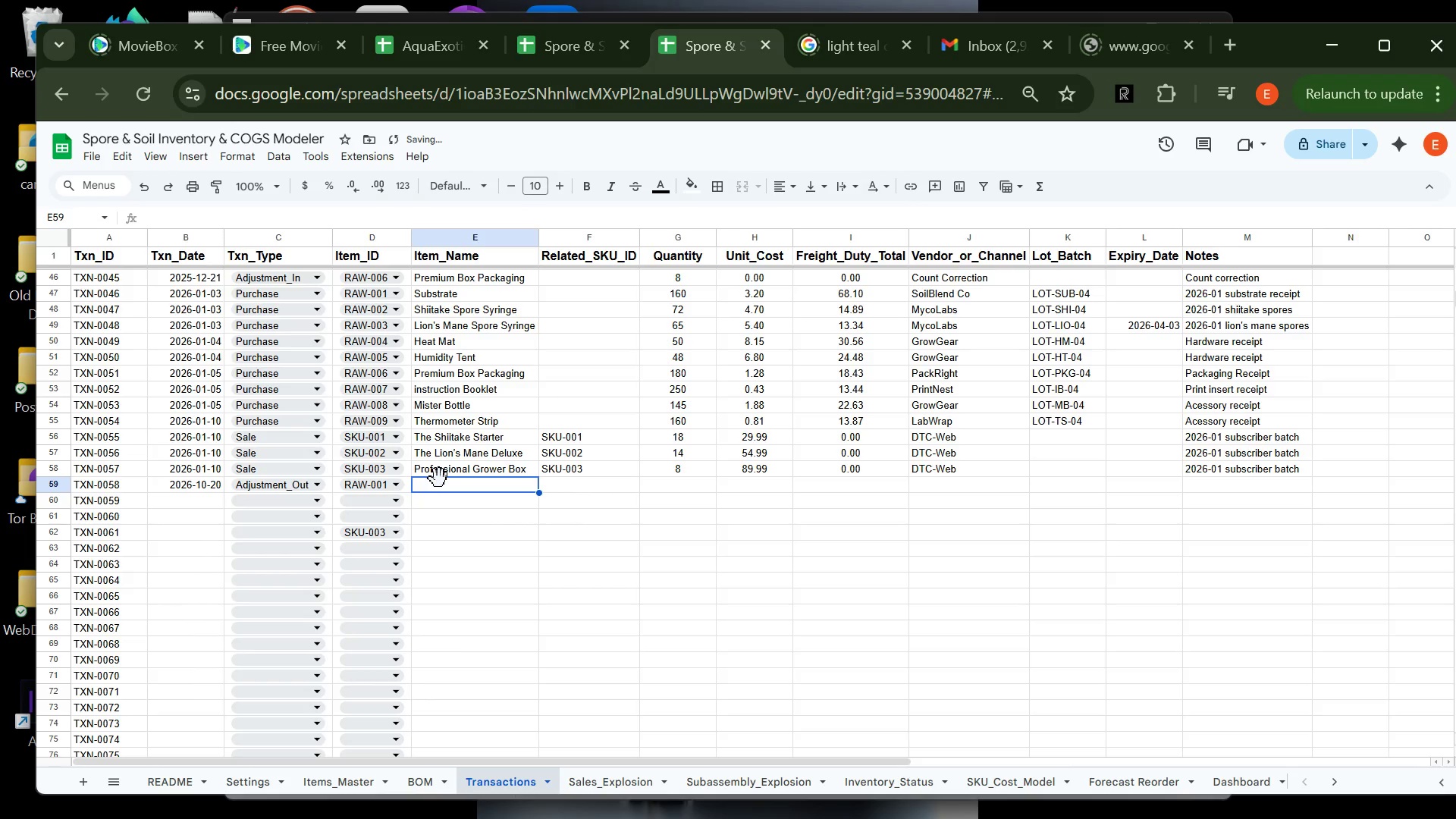 
type(Subs)
key(Tab)
key(Tab)
type(6)
key(Tab)
type(0)
key(Tab)
type(0)
key(Tab)
type(Wa)
key(Tab)
key(Tab)
key(Tab)
type(Contami)
key(Tab)
 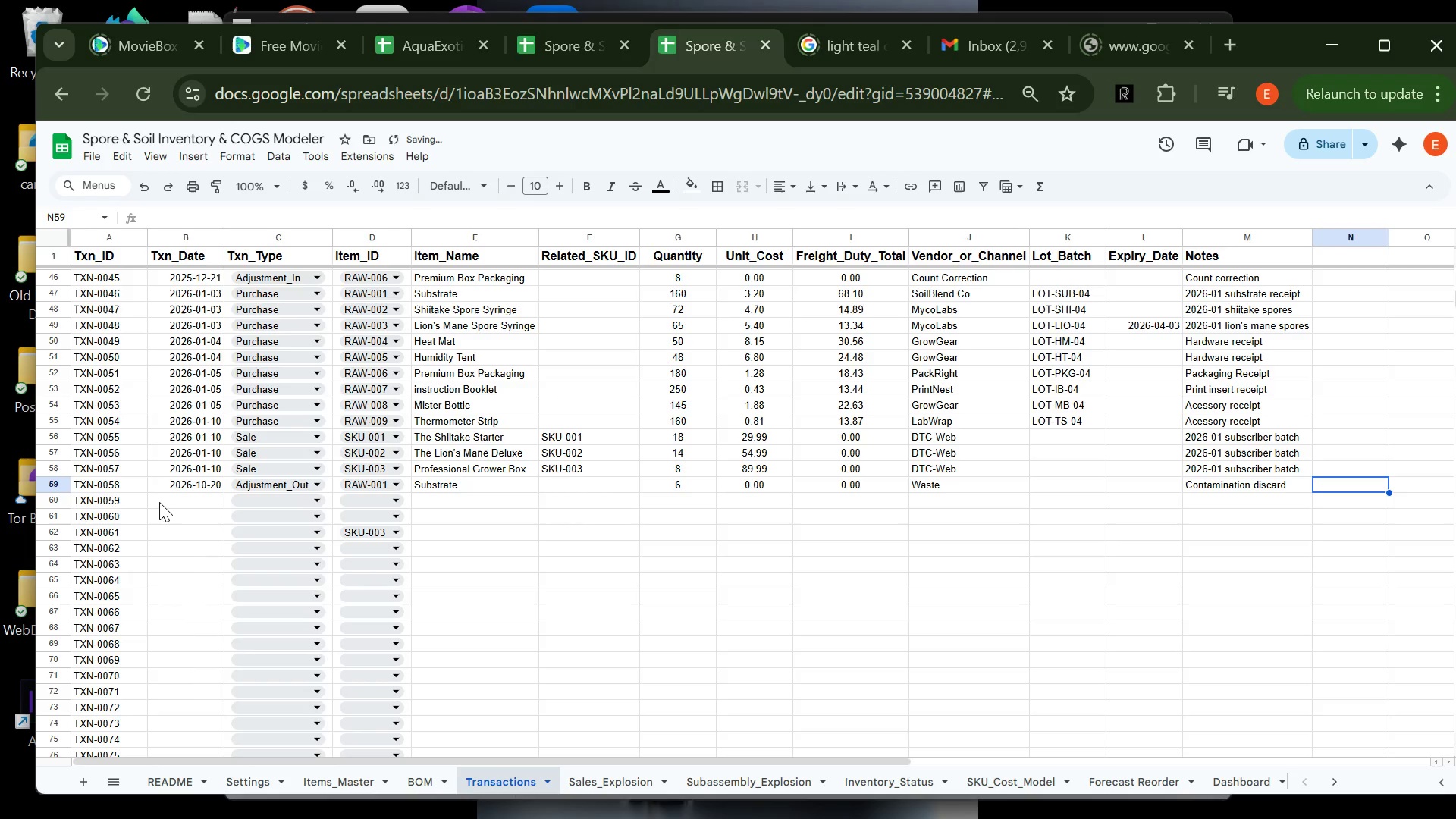 
left_click([176, 494])
 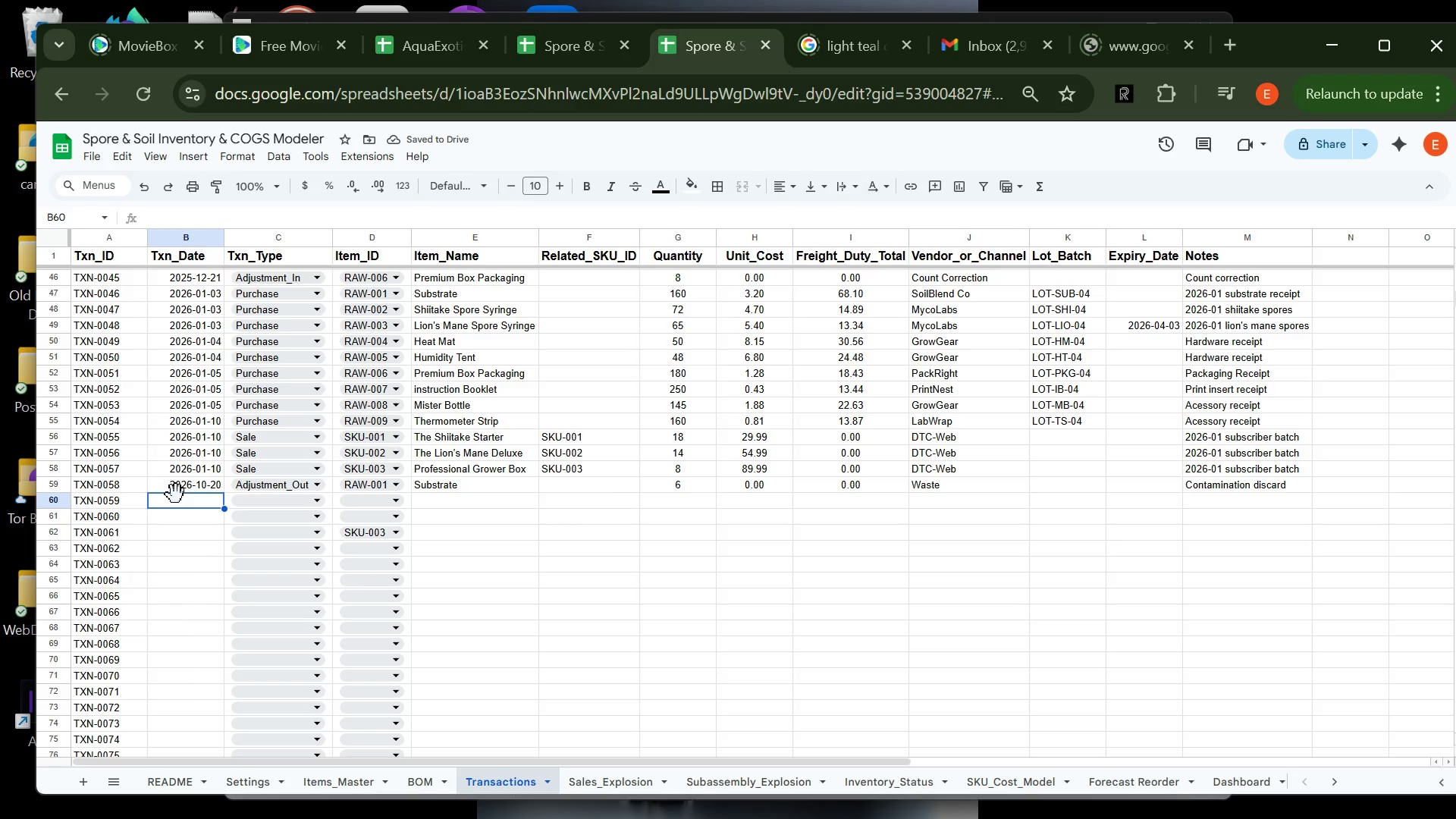 
type(2026-10)
key(Backspace)
key(Backspace)
 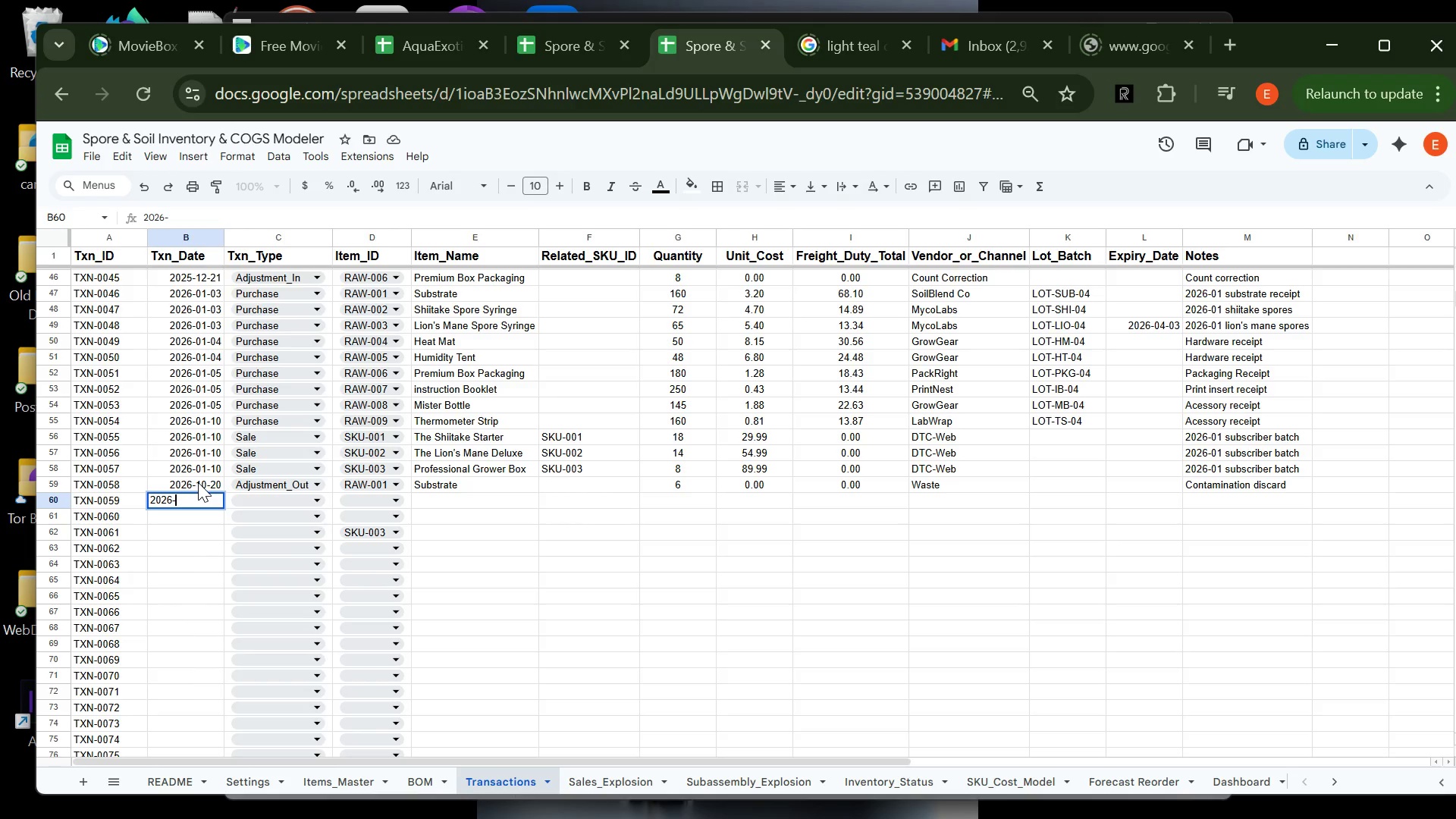 
double_click([198, 482])
 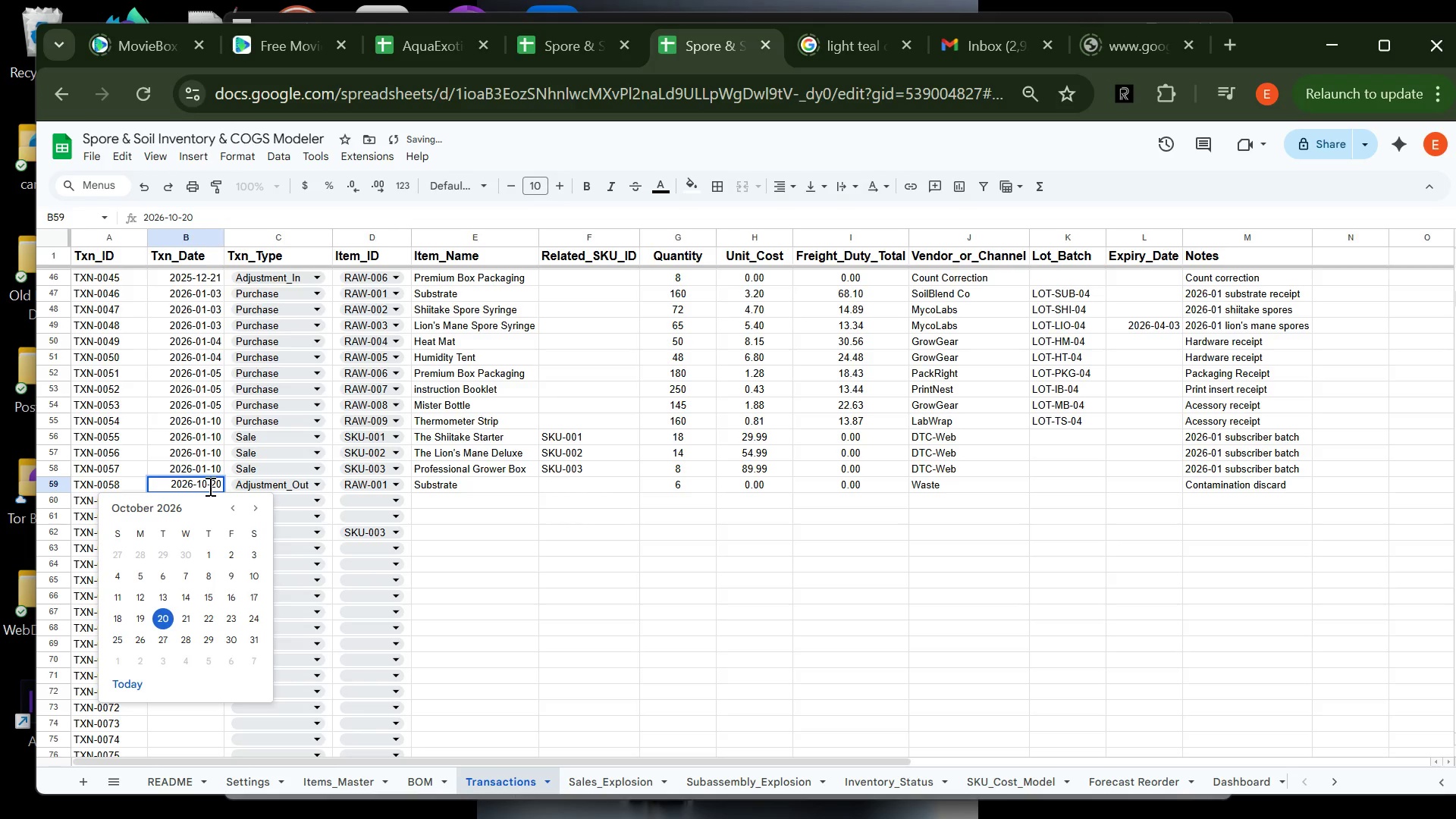 
left_click([209, 486])
 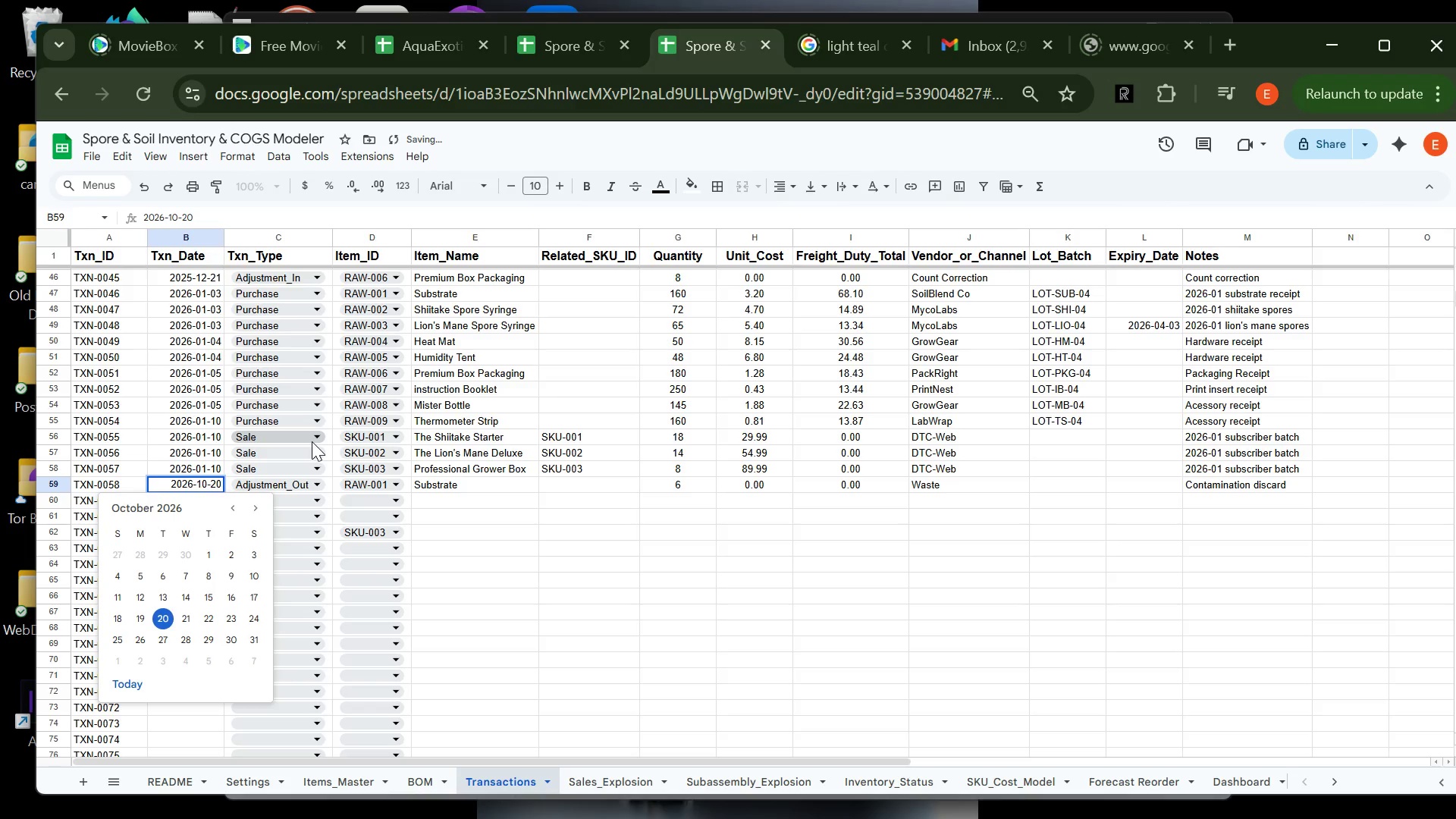 
key(Backspace)
key(Backspace)
type(01)
 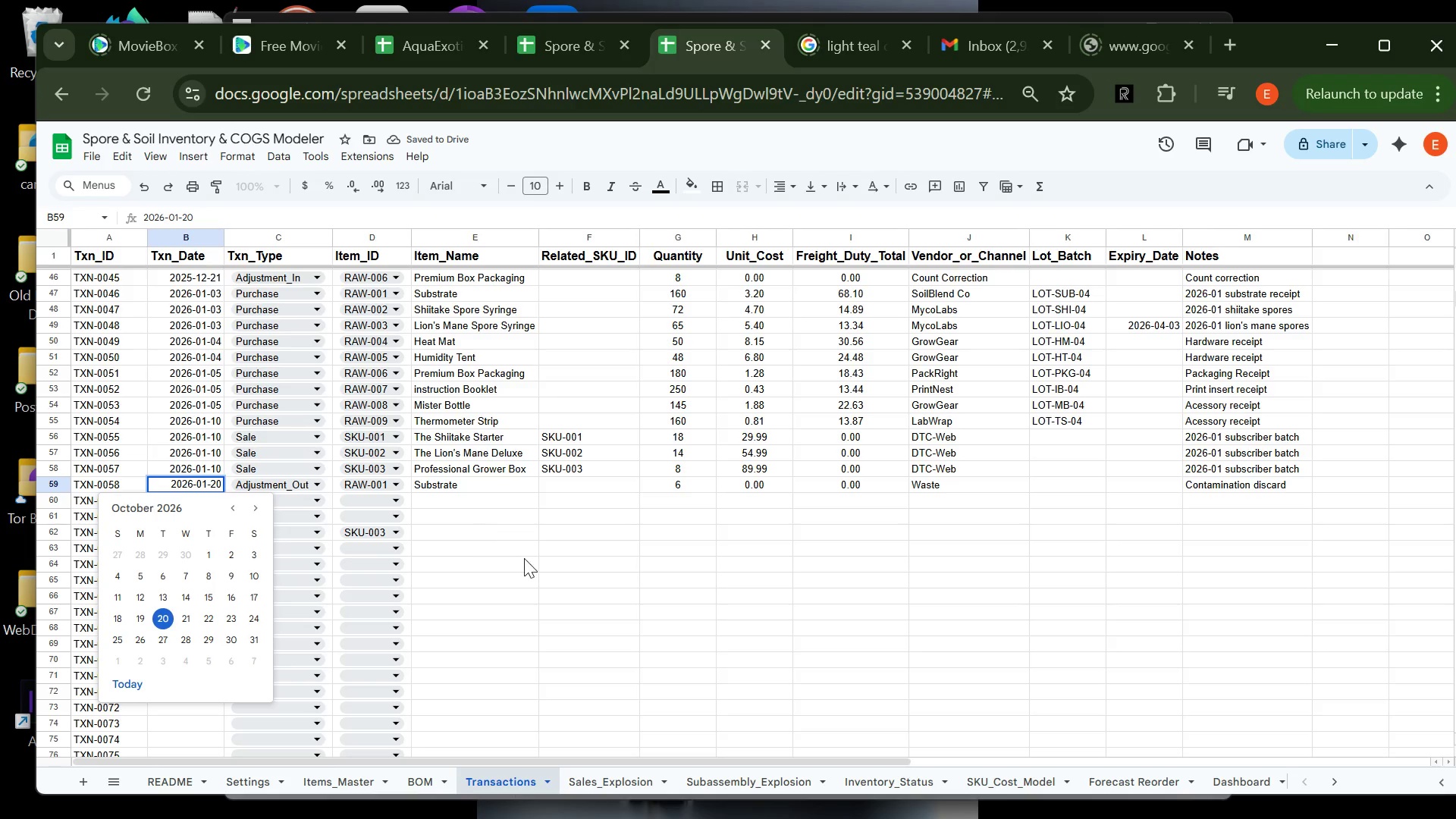 
left_click([535, 566])
 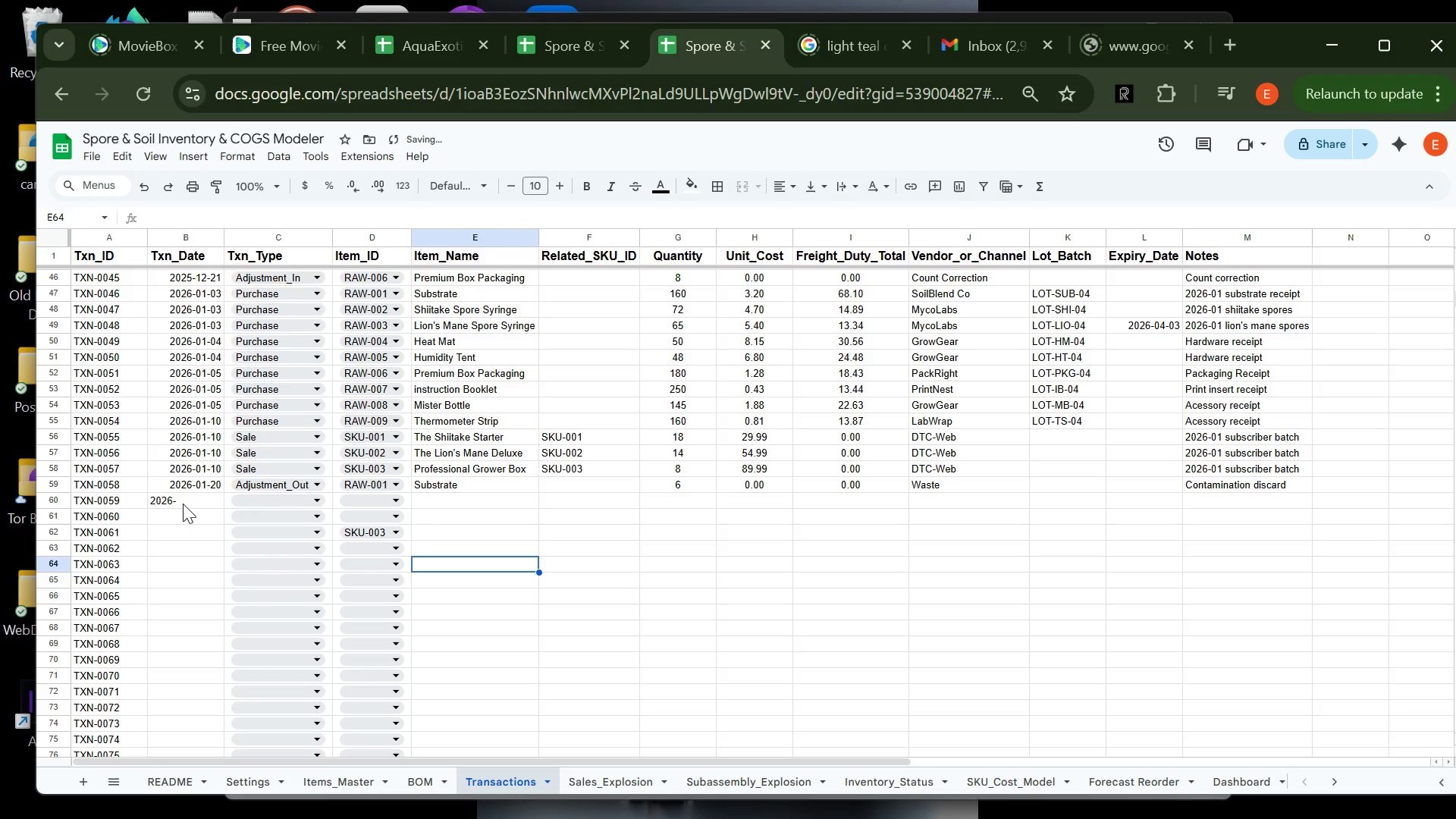 
double_click([183, 504])
 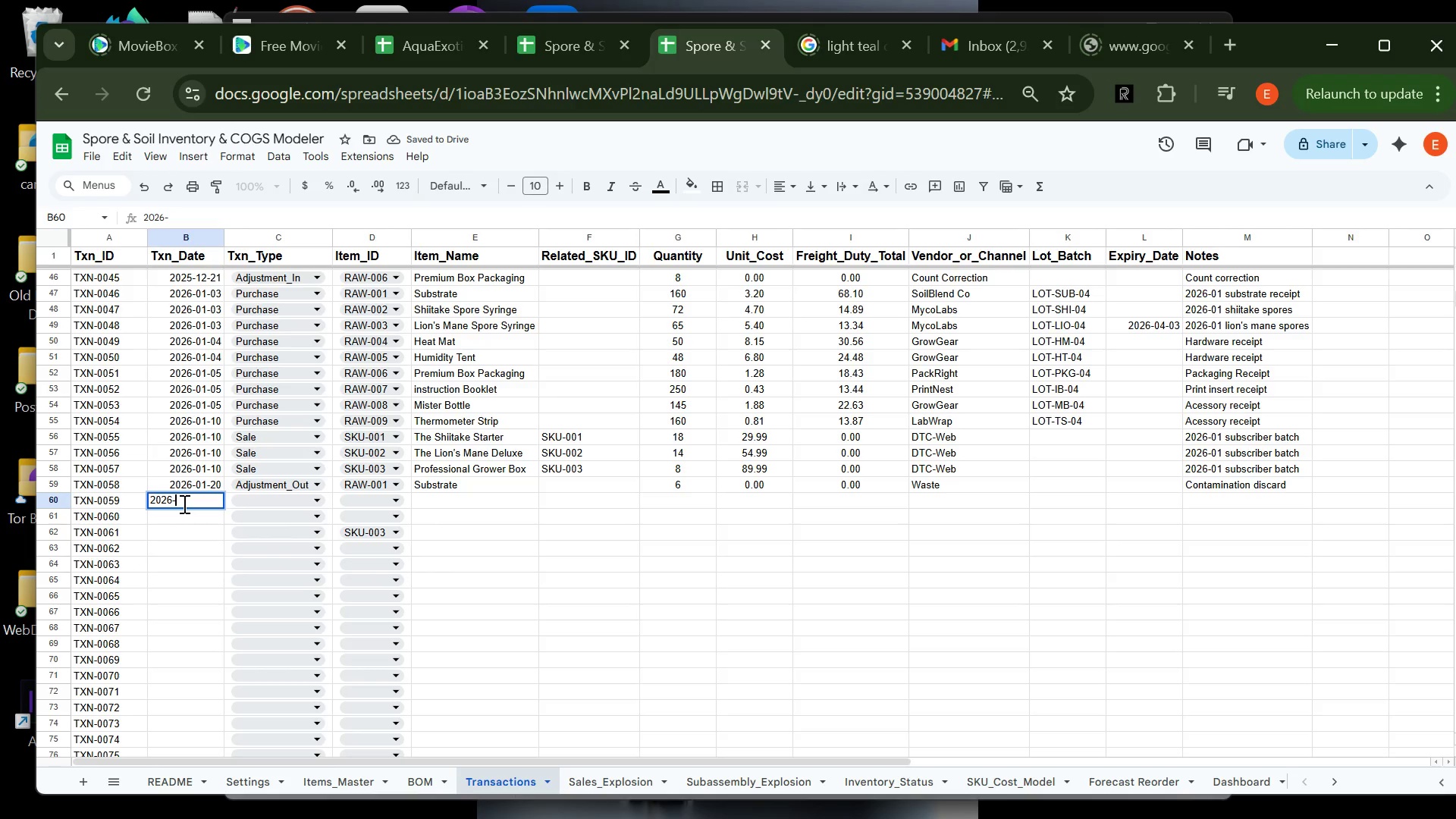 
type(01-21)
 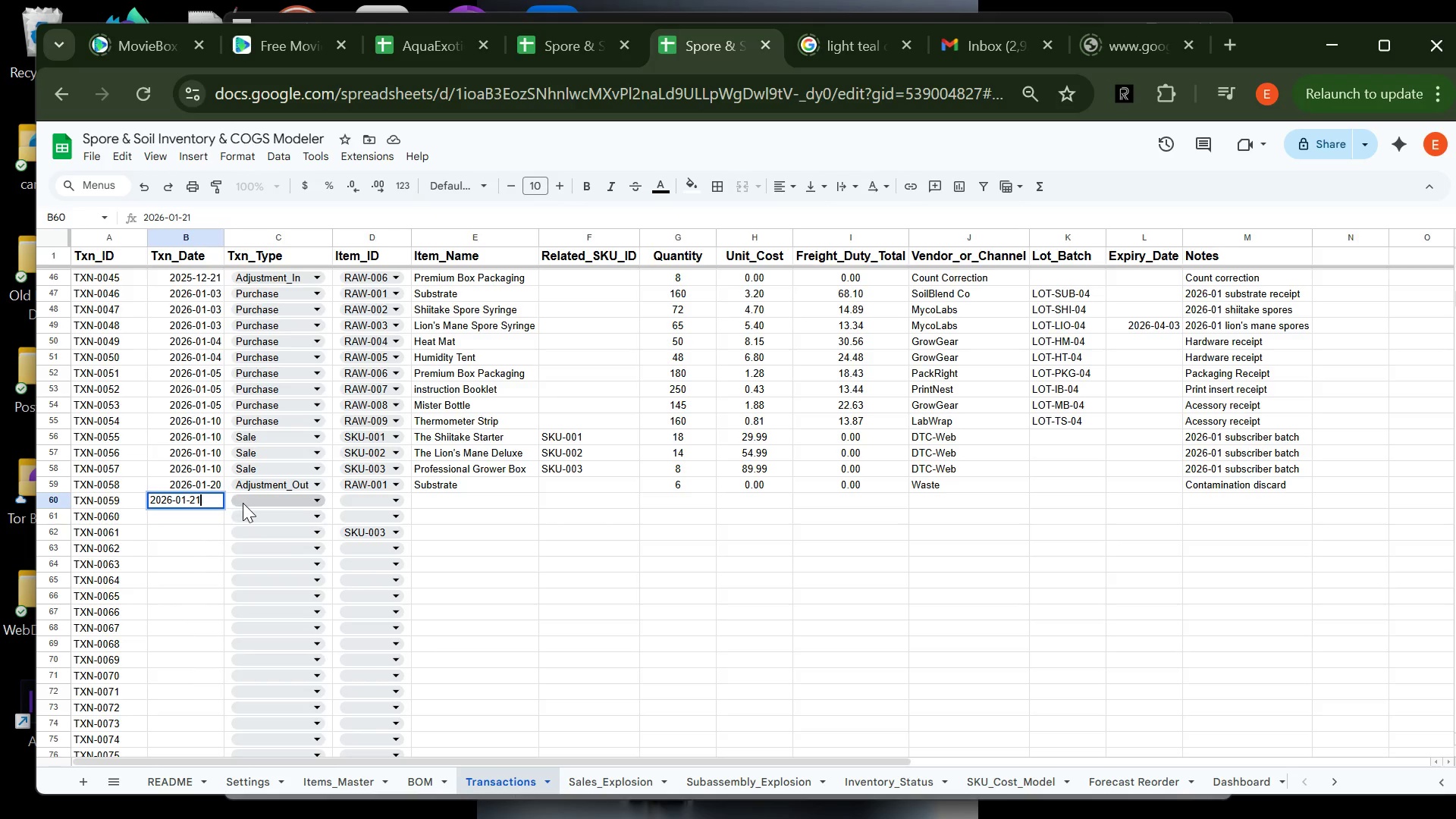 
left_click([243, 503])
 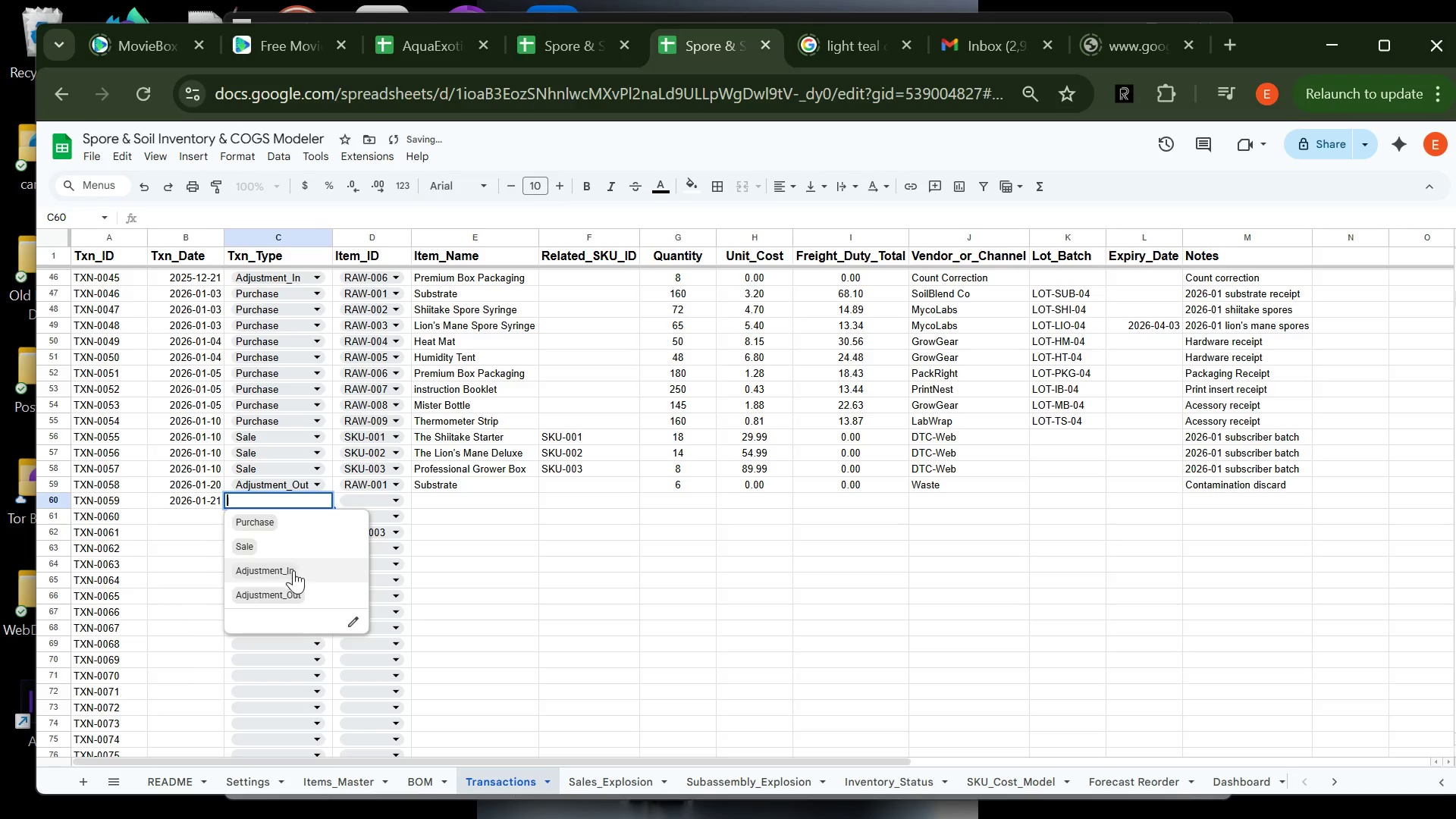 
left_click([303, 586])
 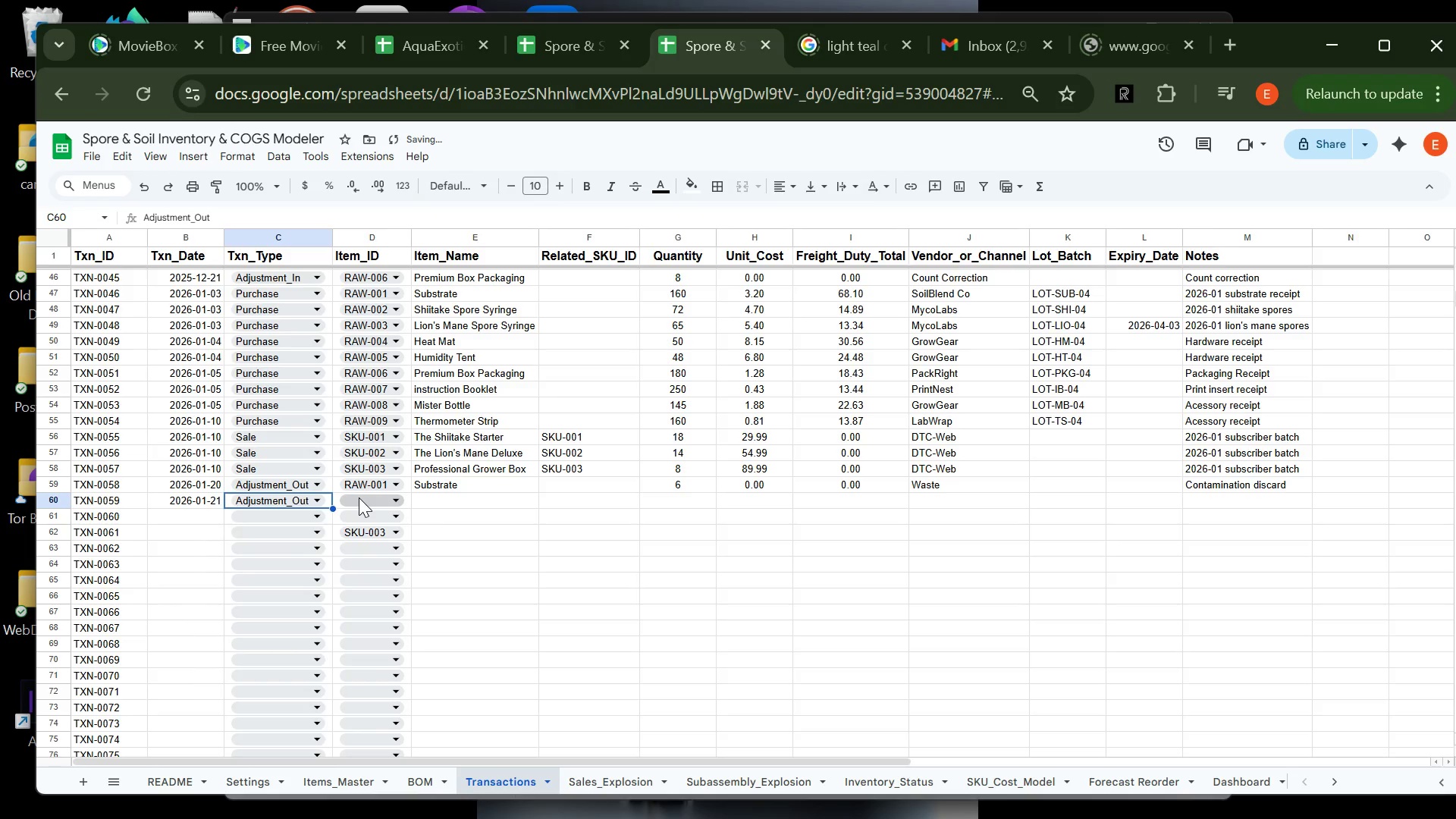 
left_click([359, 497])
 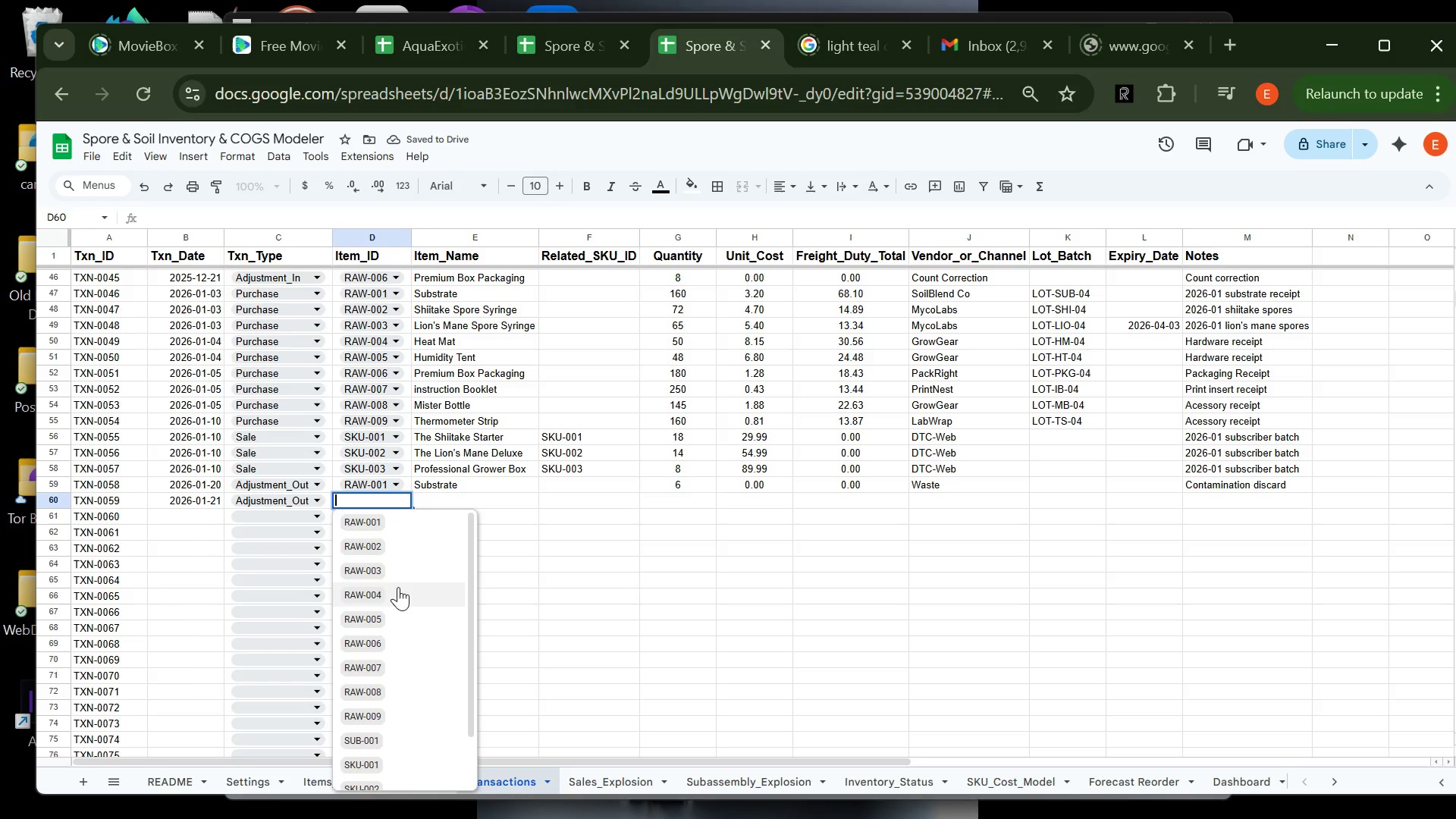 
left_click([398, 586])
 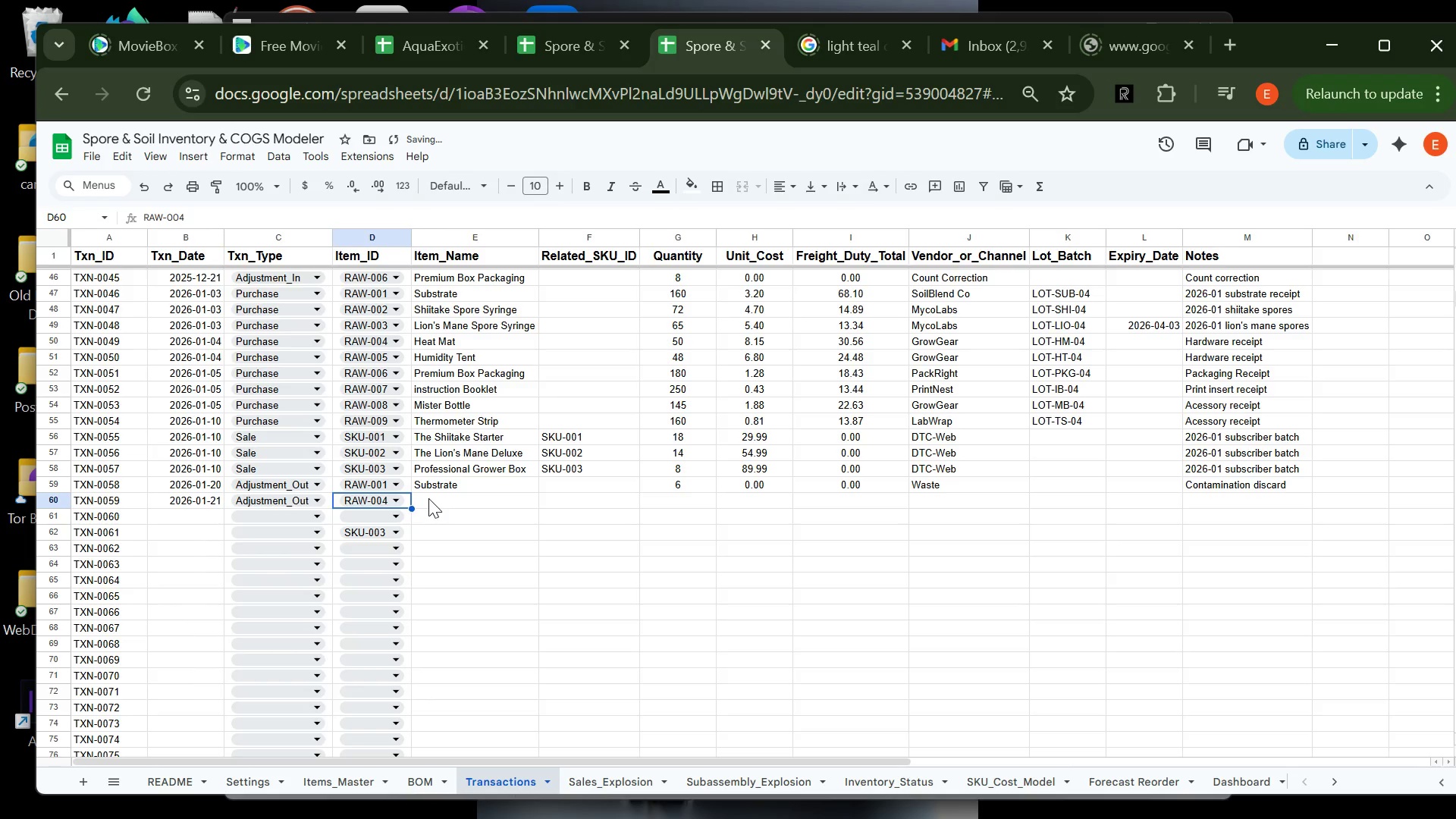 
left_click([428, 497])
 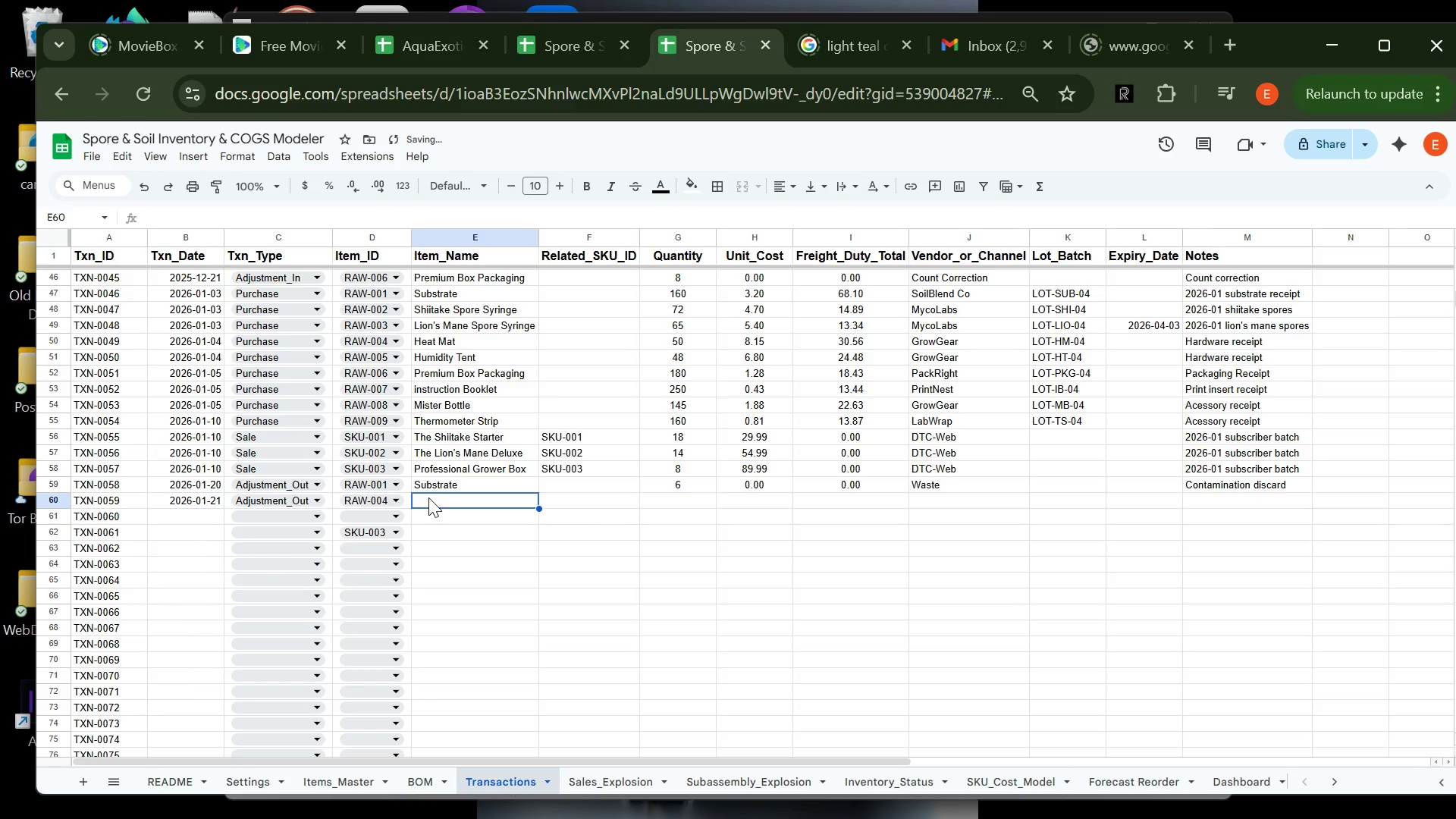 
type(Hea)
key(Tab)
type(1)
key(Tab)
 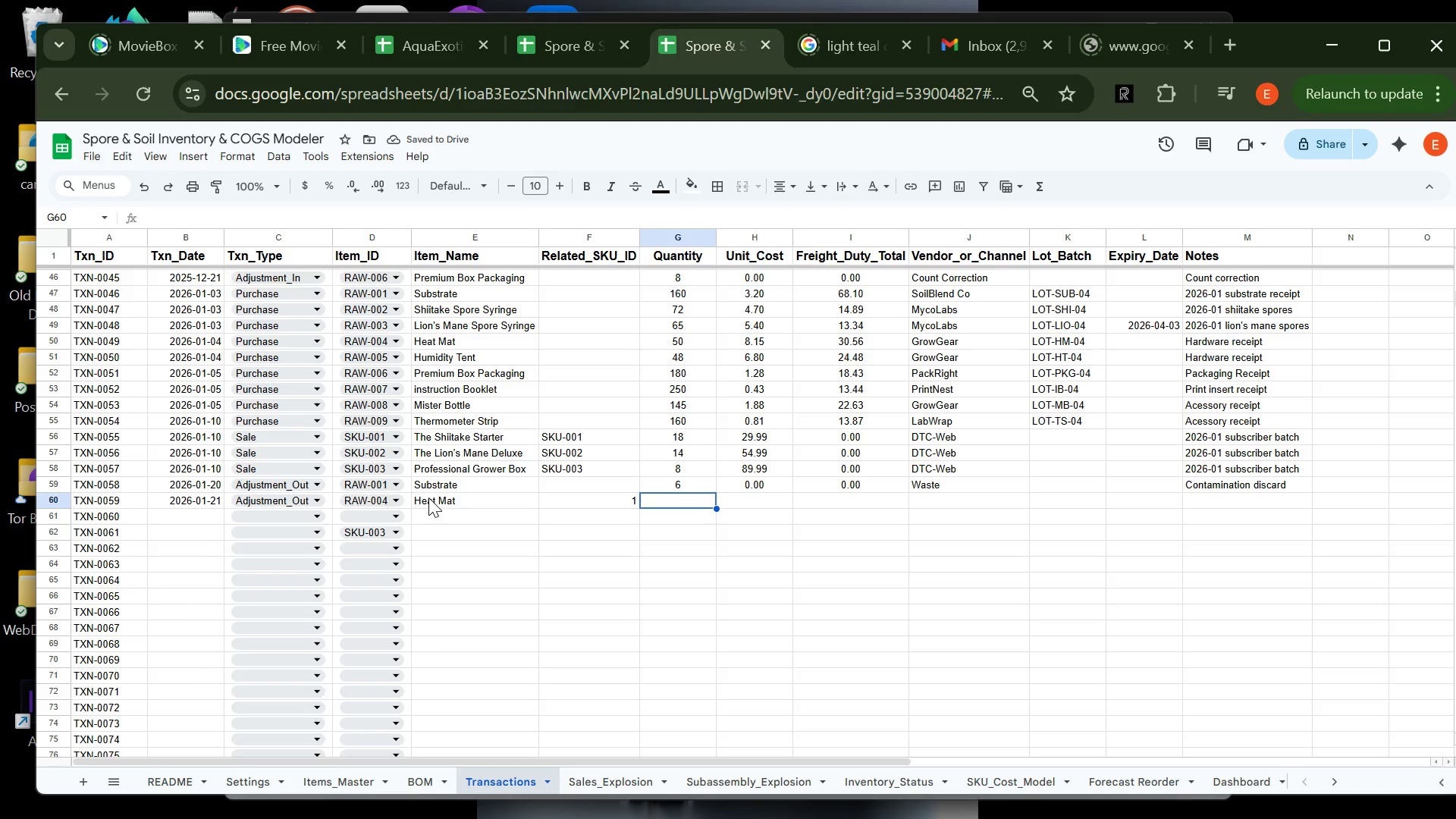 
key(ArrowLeft)
 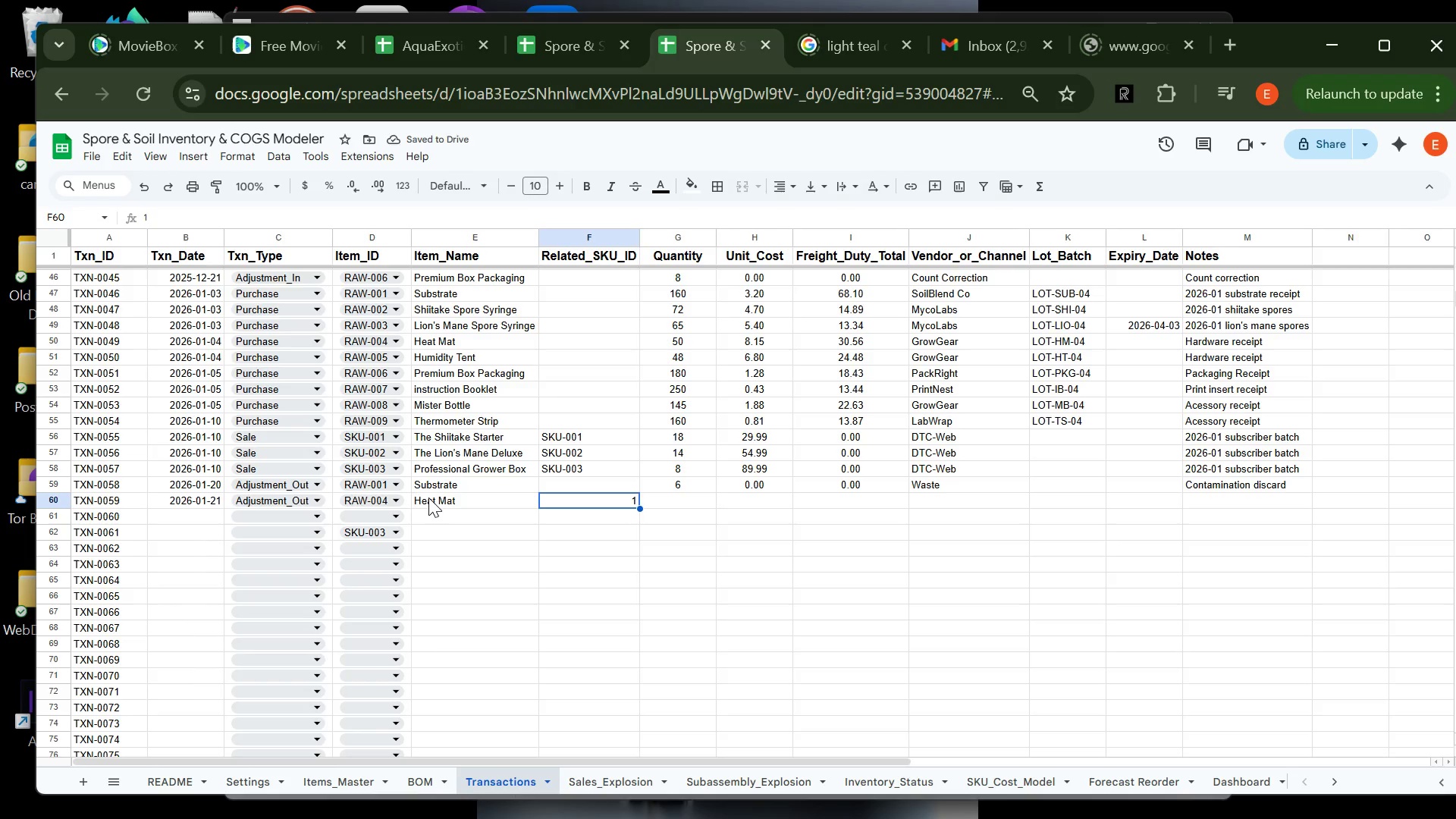 
key(Backspace)
key(Tab)
type(1)
key(Tab)
type(0)
key(Tab)
type(0)
key(Tab)
type(Damage)
key(Tab)
 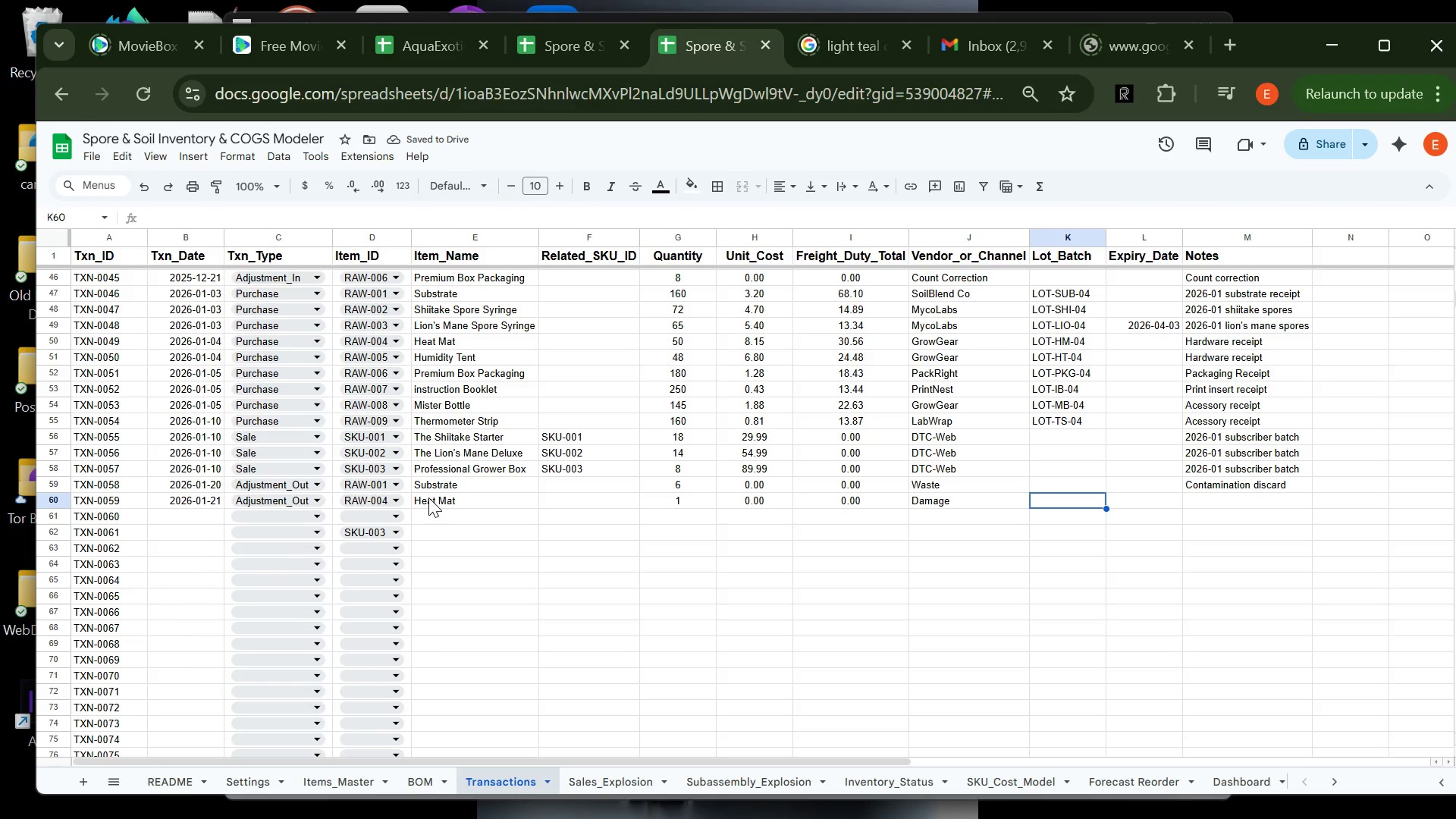 
key(Tab)
 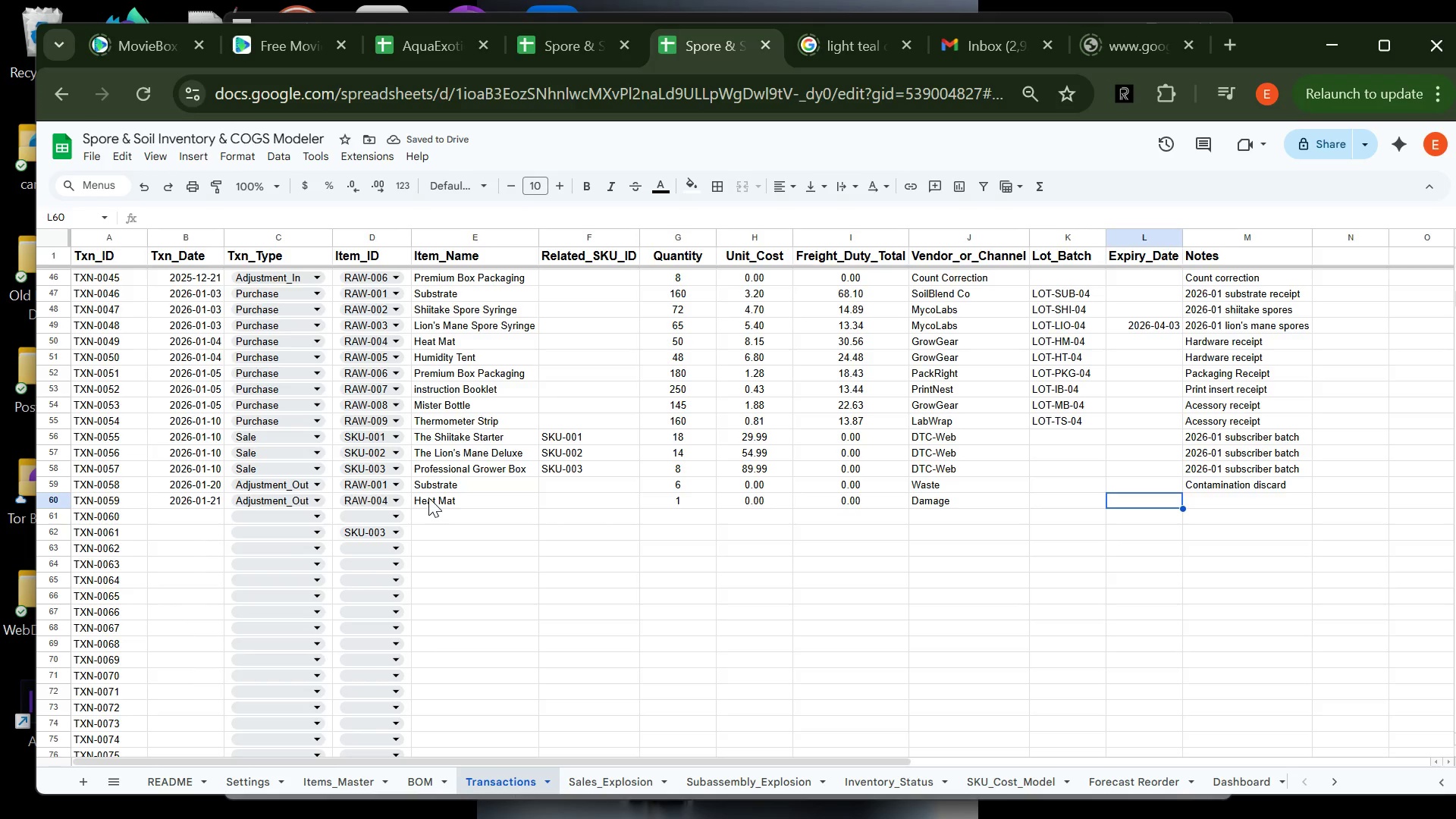 
key(Tab)
 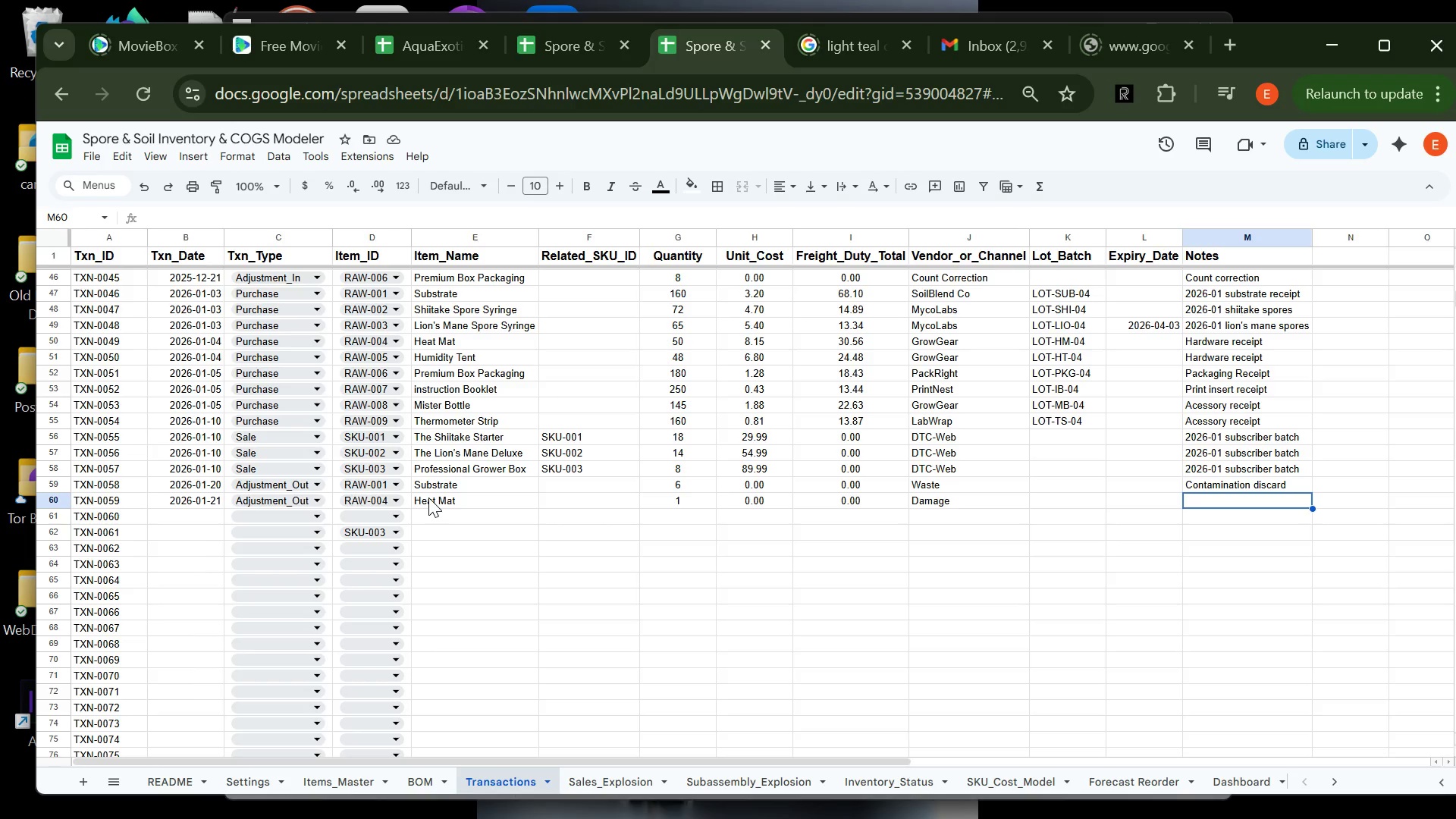 
type(Dama)
 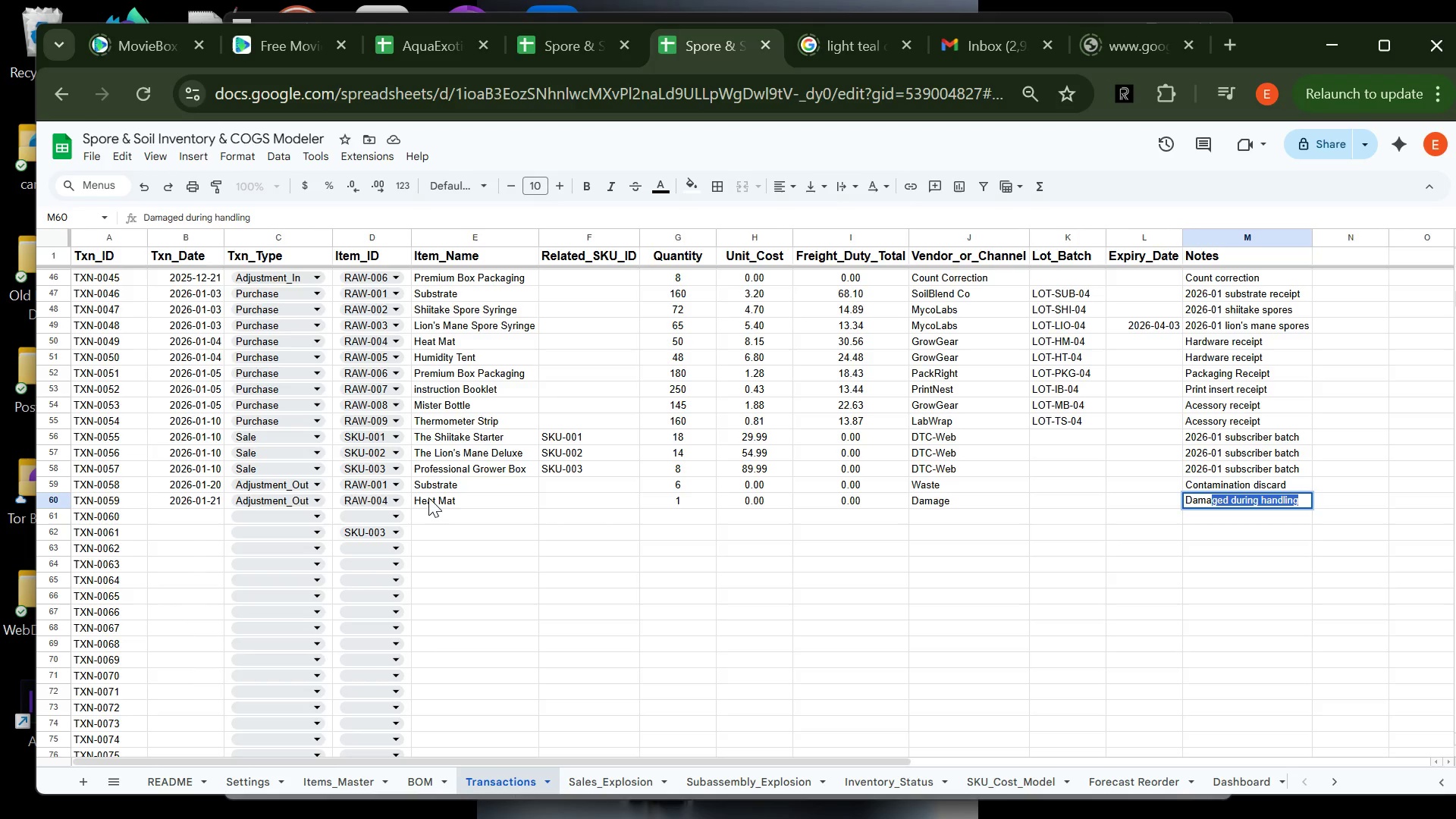 
key(Enter)
 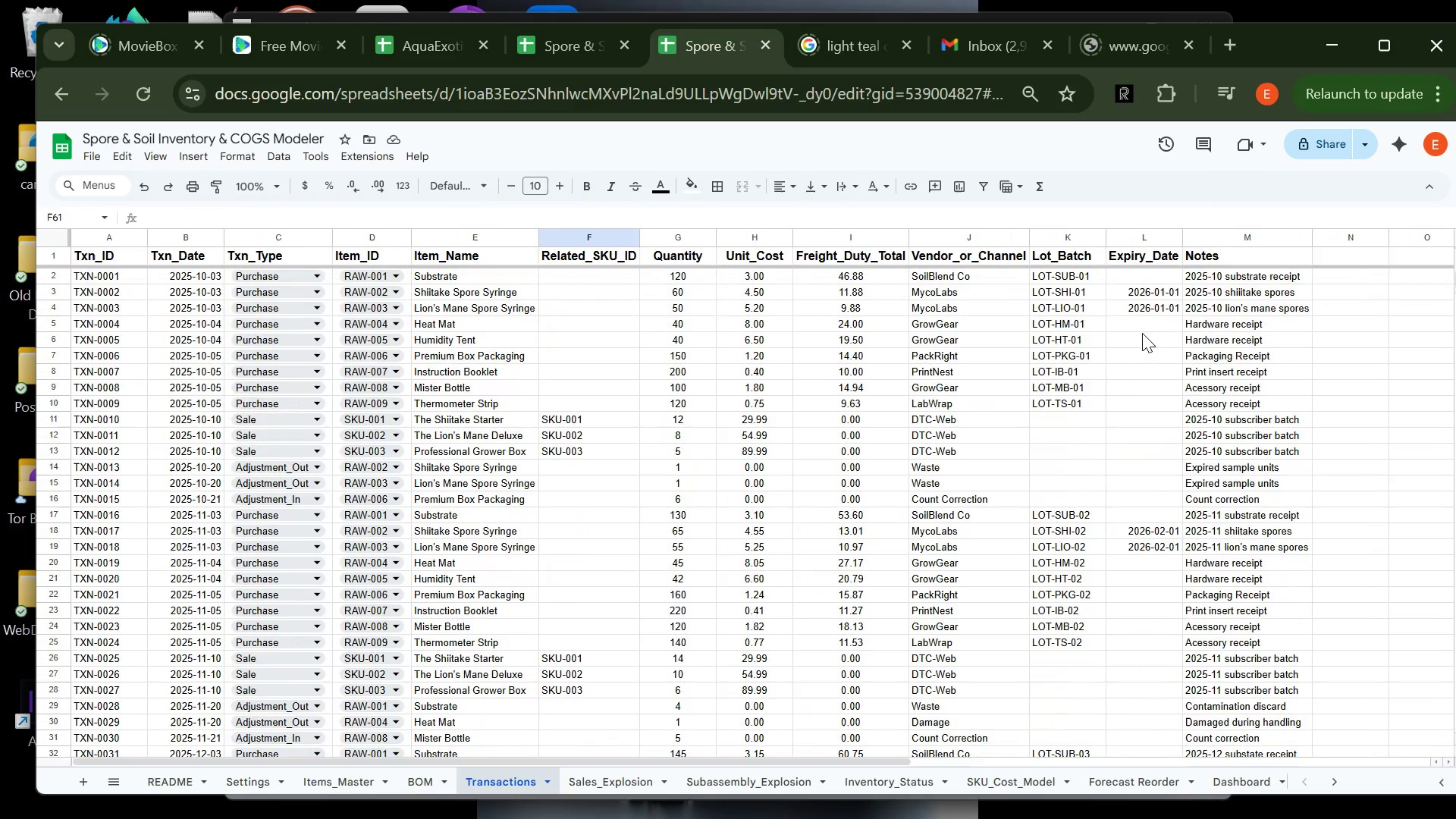 
wait(13.8)
 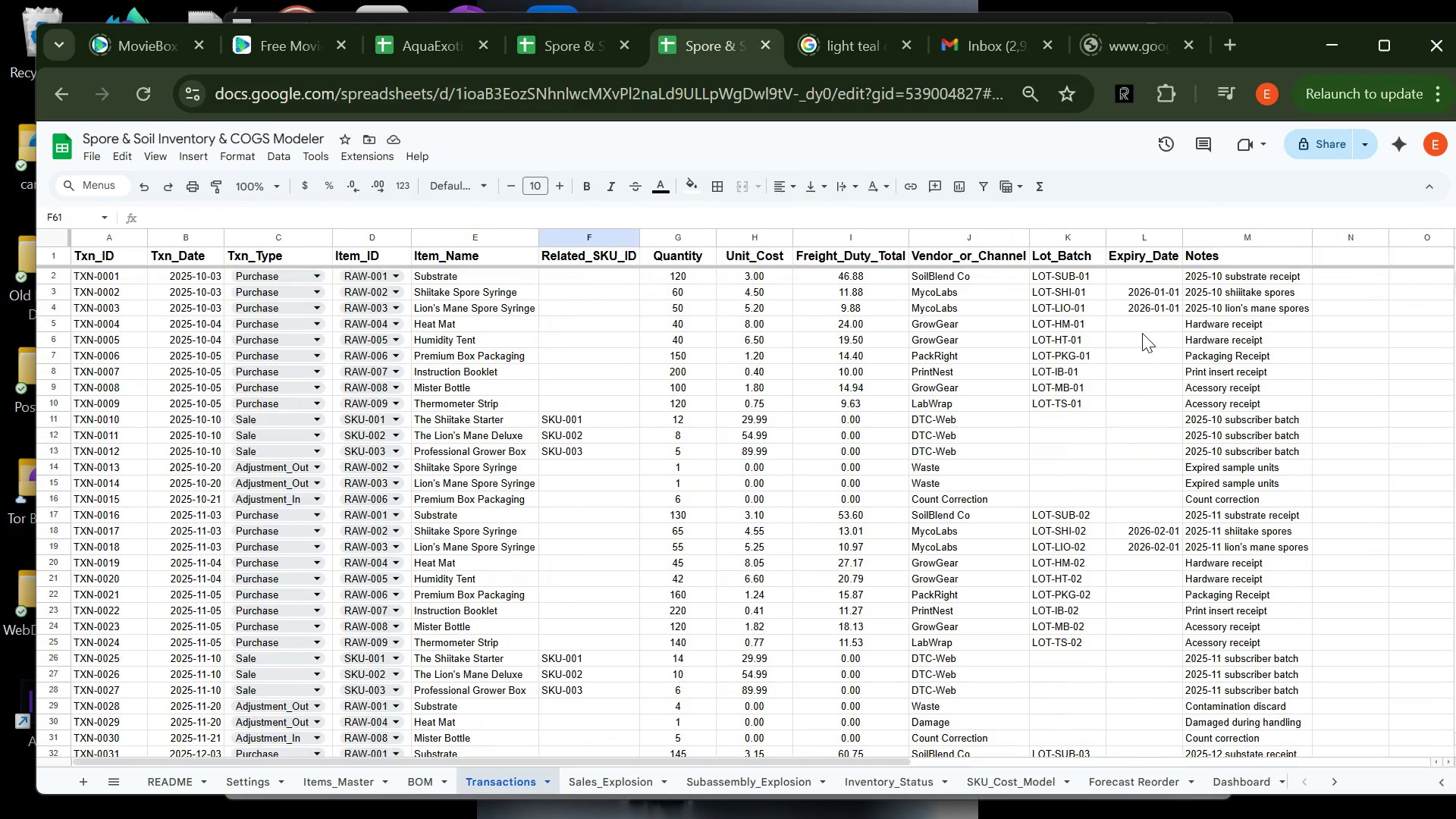 
left_click([148, 434])
 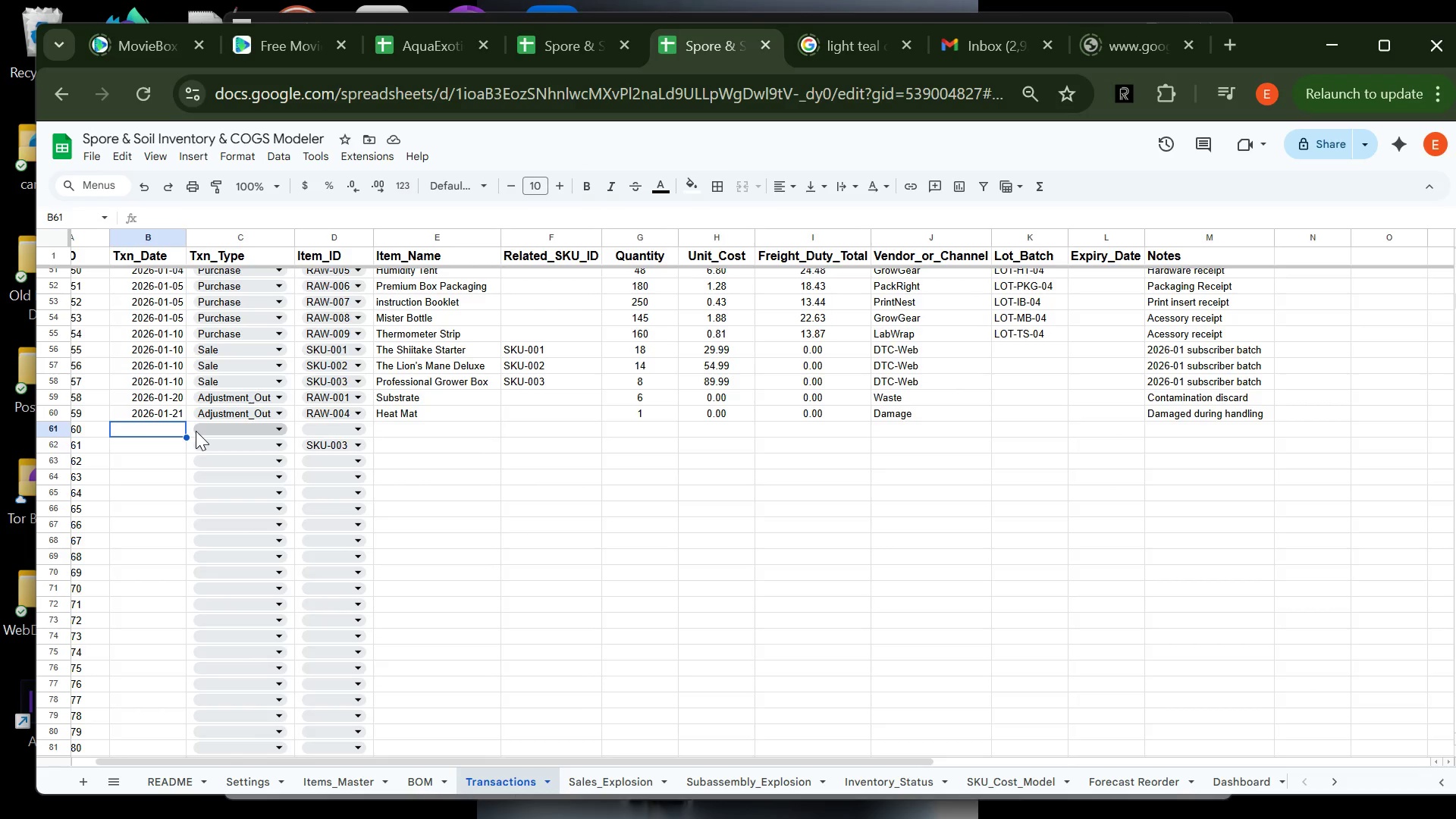 
type(2026-01-21)
 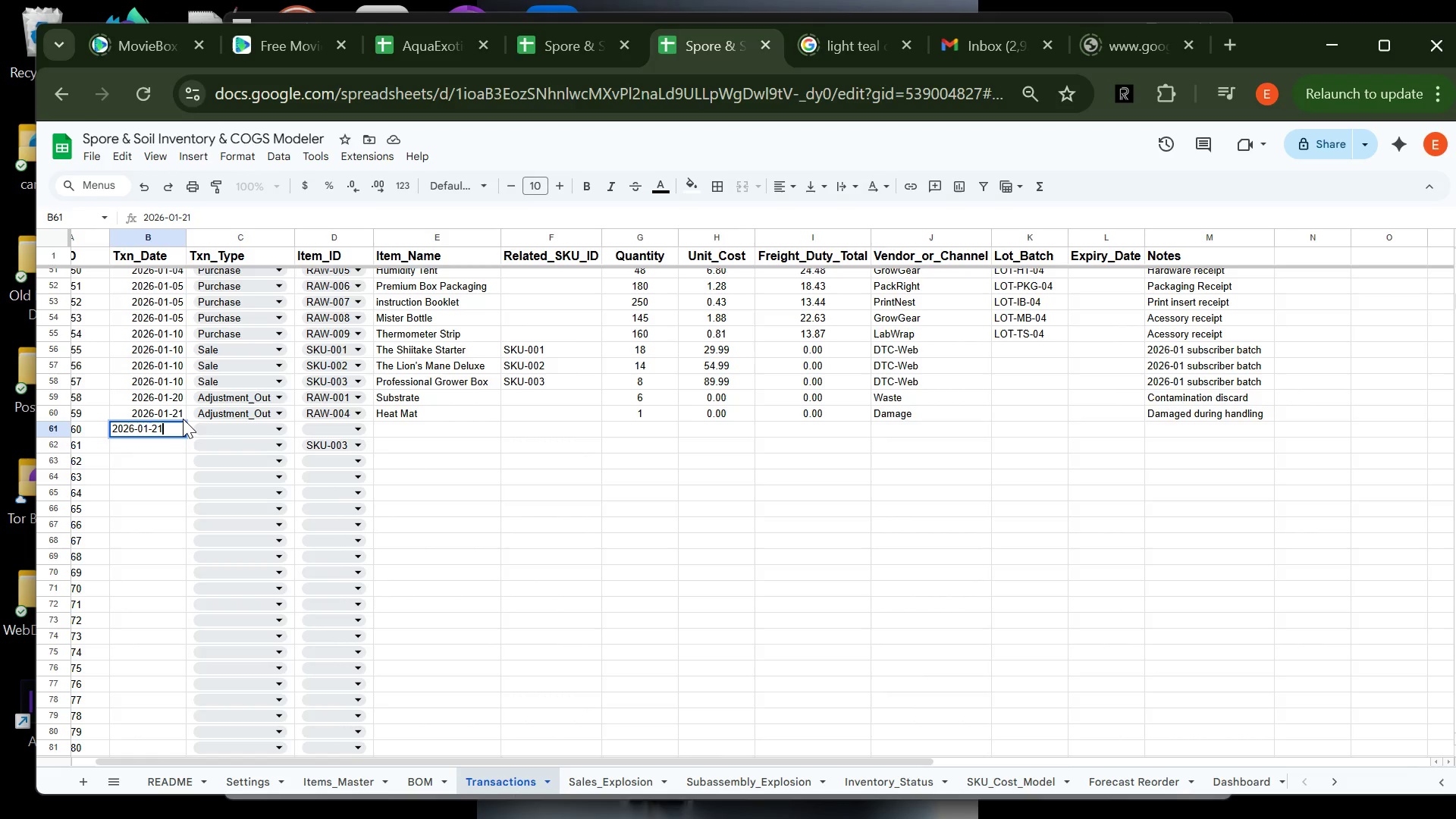 
wait(5.92)
 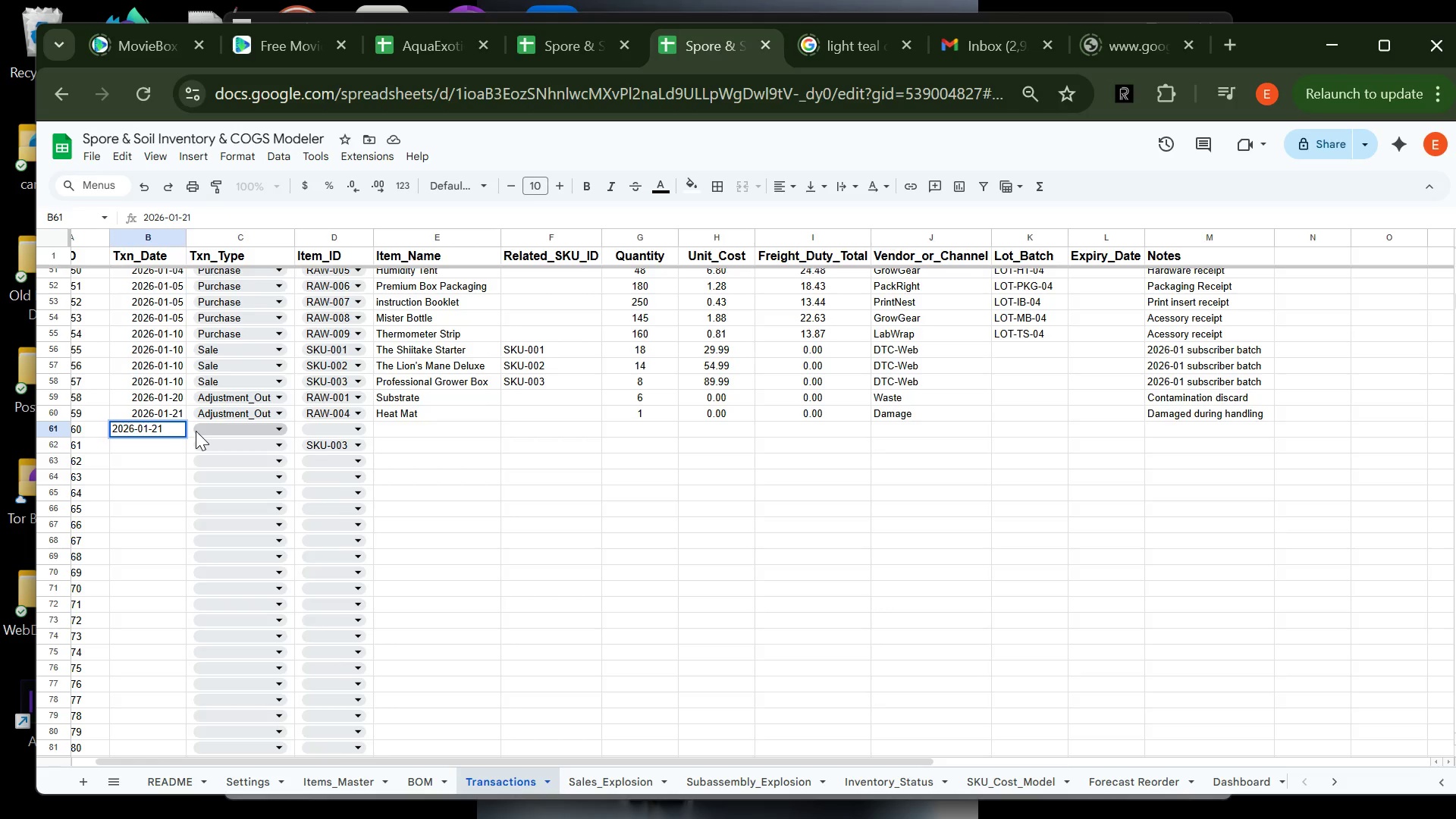 
double_click([183, 408])
 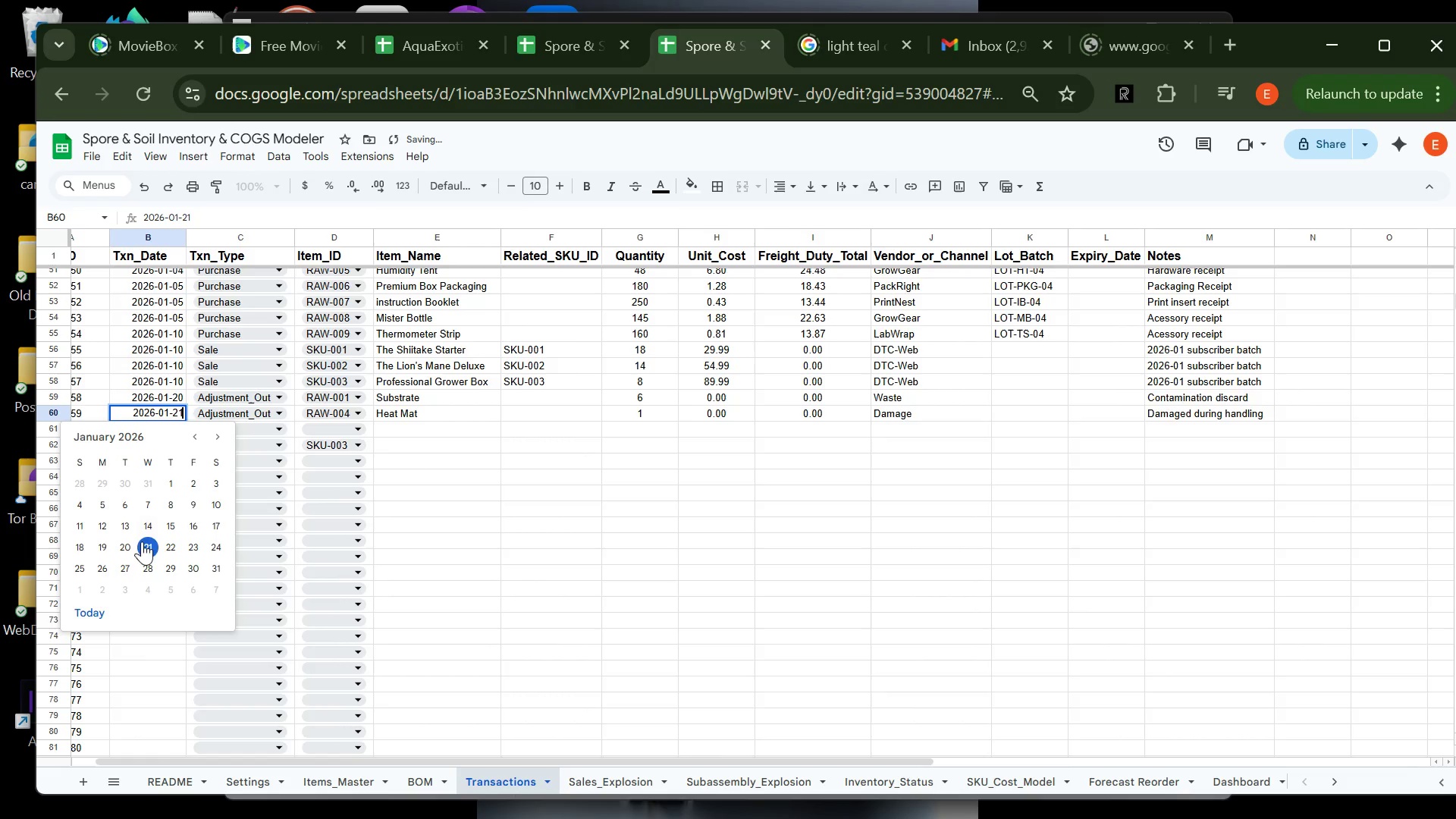 
left_click([126, 547])
 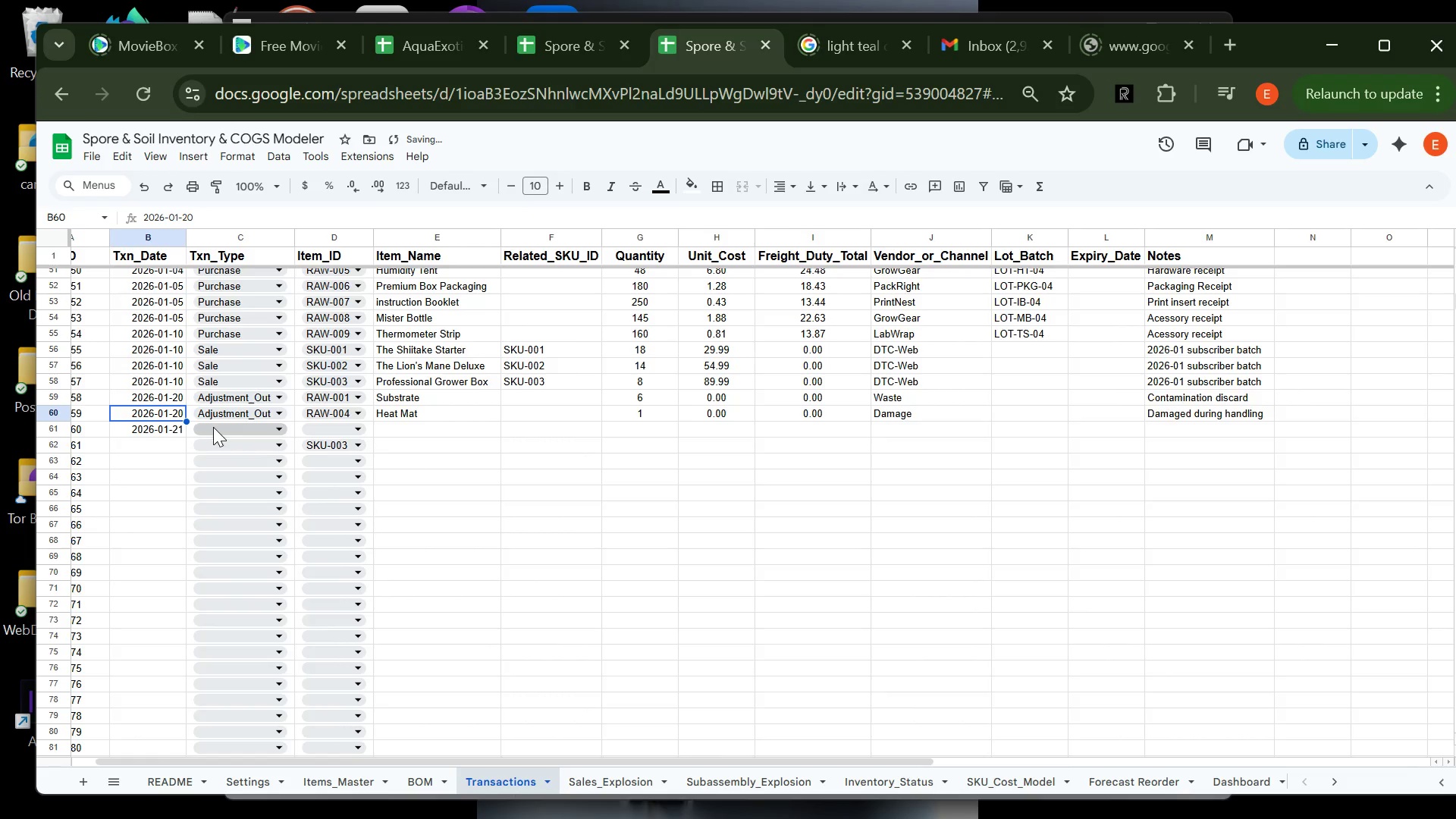 
left_click([213, 427])
 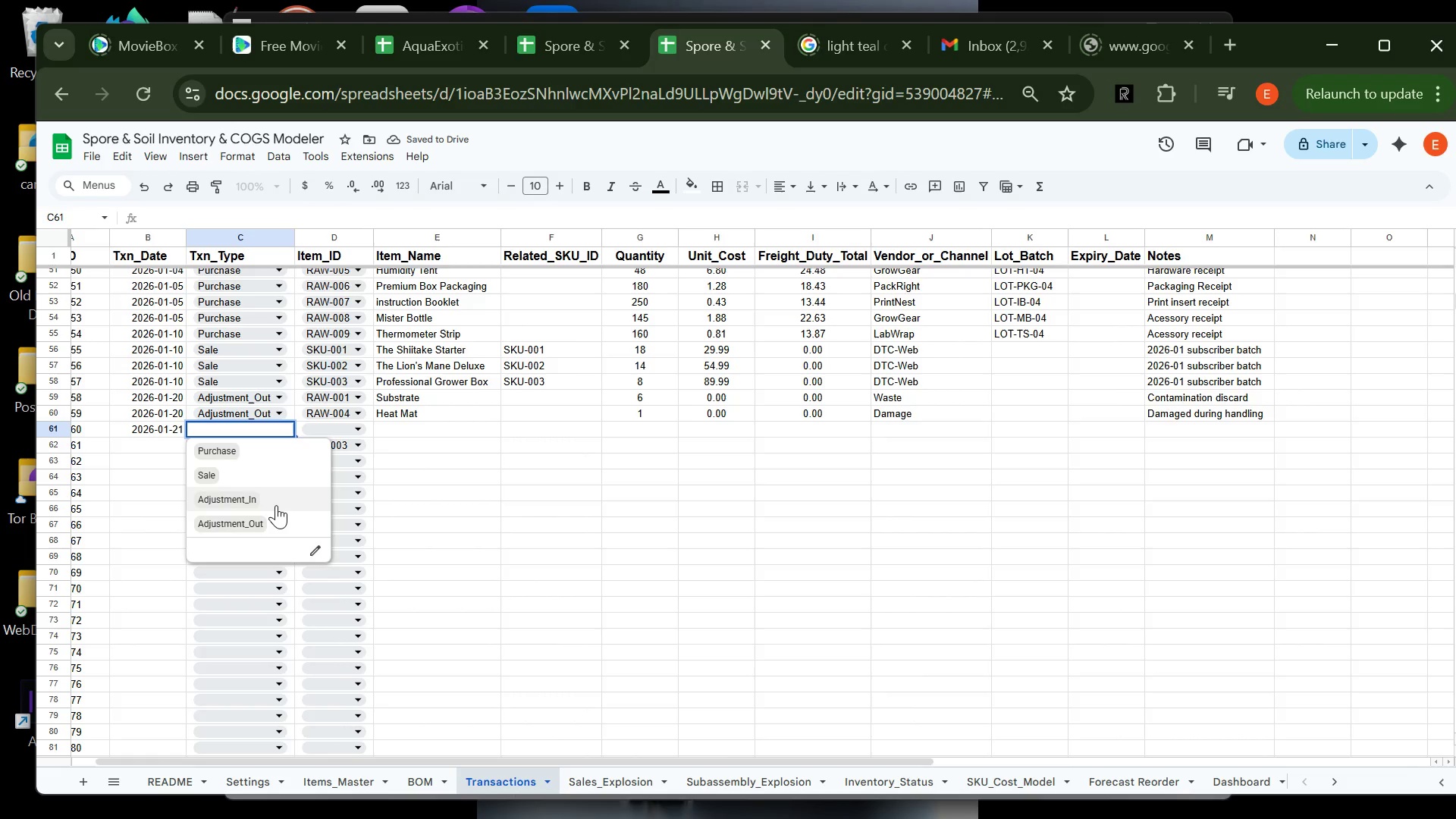 
left_click([261, 494])
 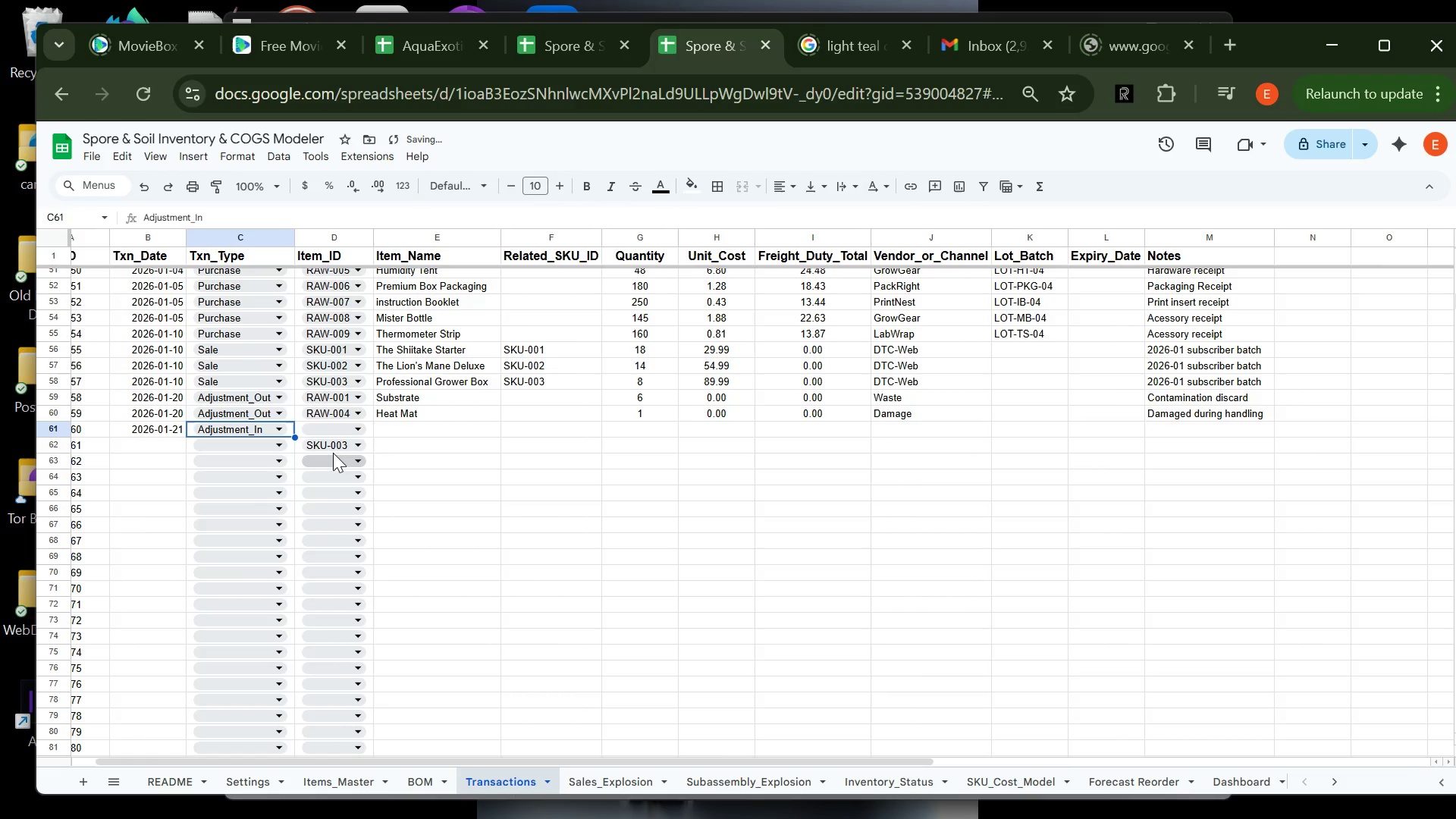 
left_click_drag(start_coordinate=[314, 427], to_coordinate=[384, 613])
 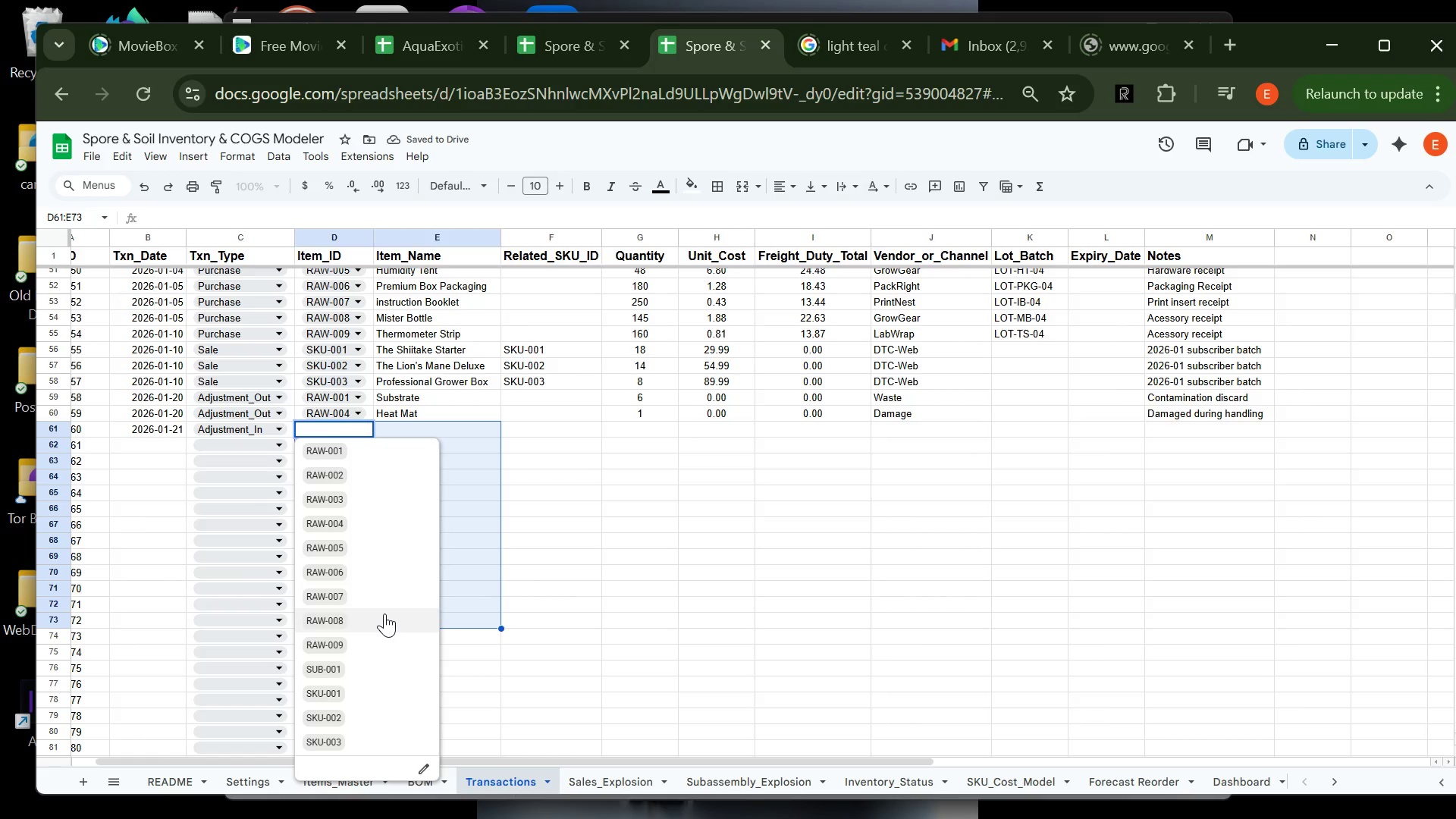 
left_click([384, 613])
 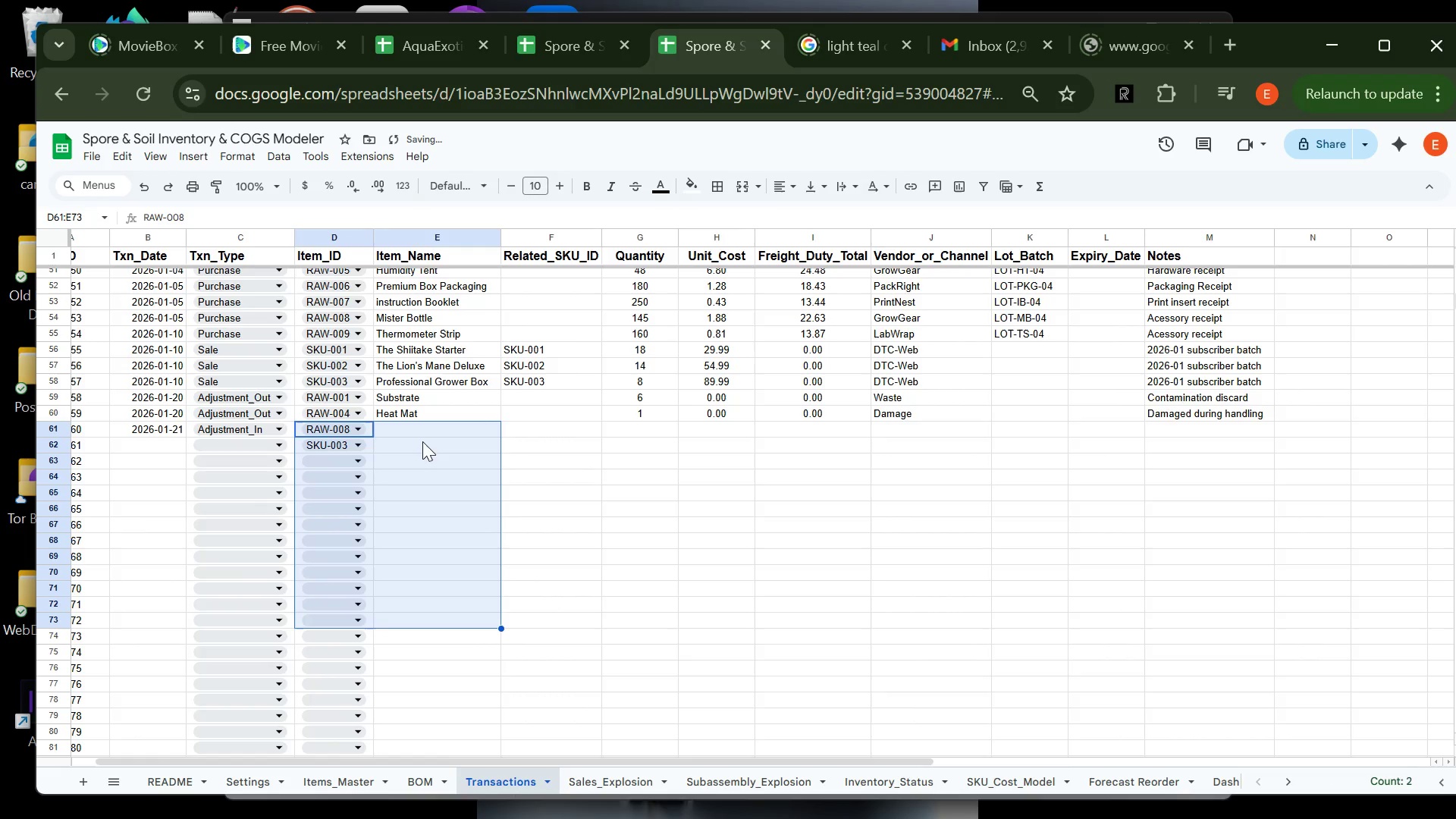 
left_click([411, 432])
 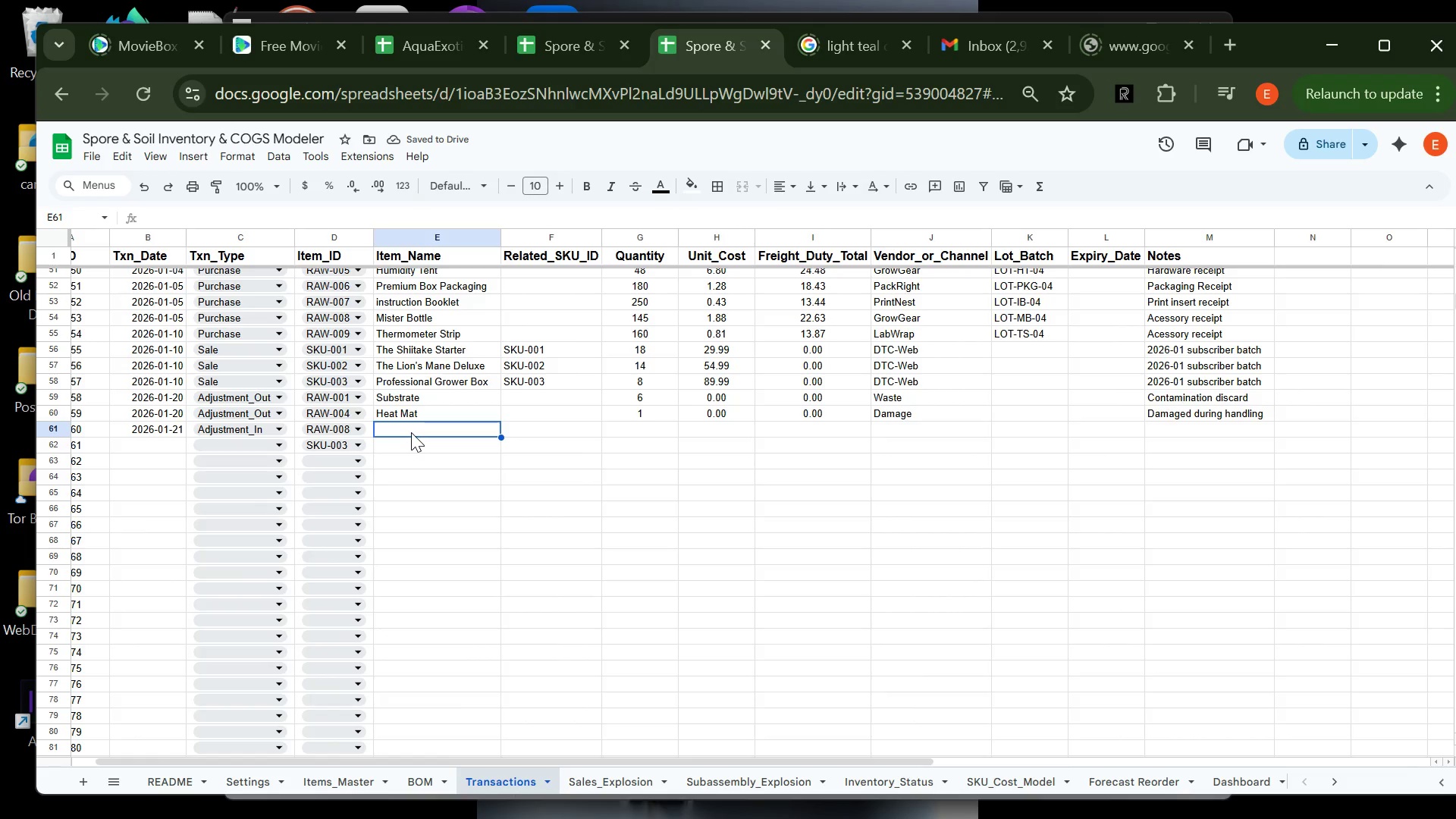 
key(M)
 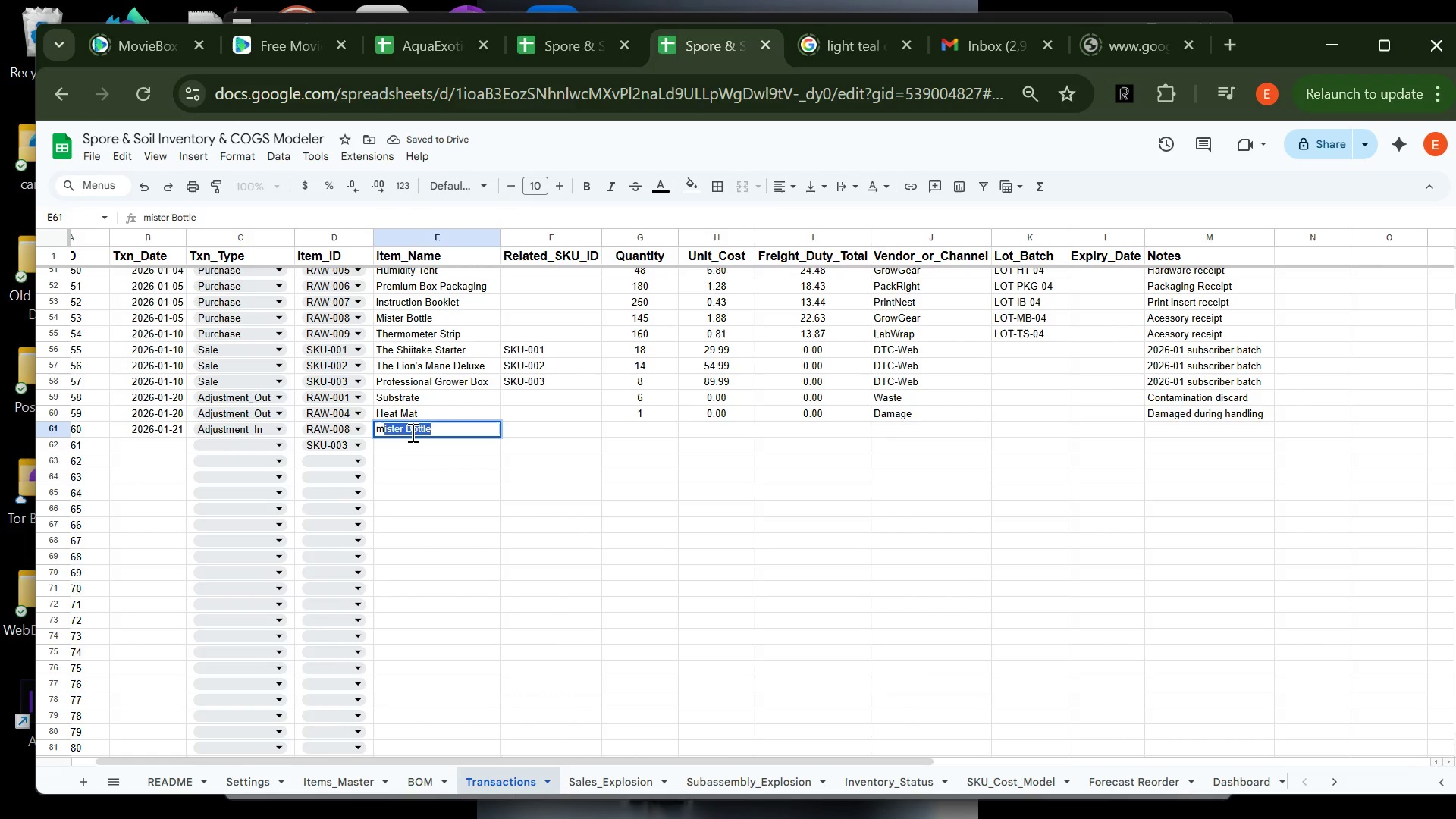 
key(CapsLock)
 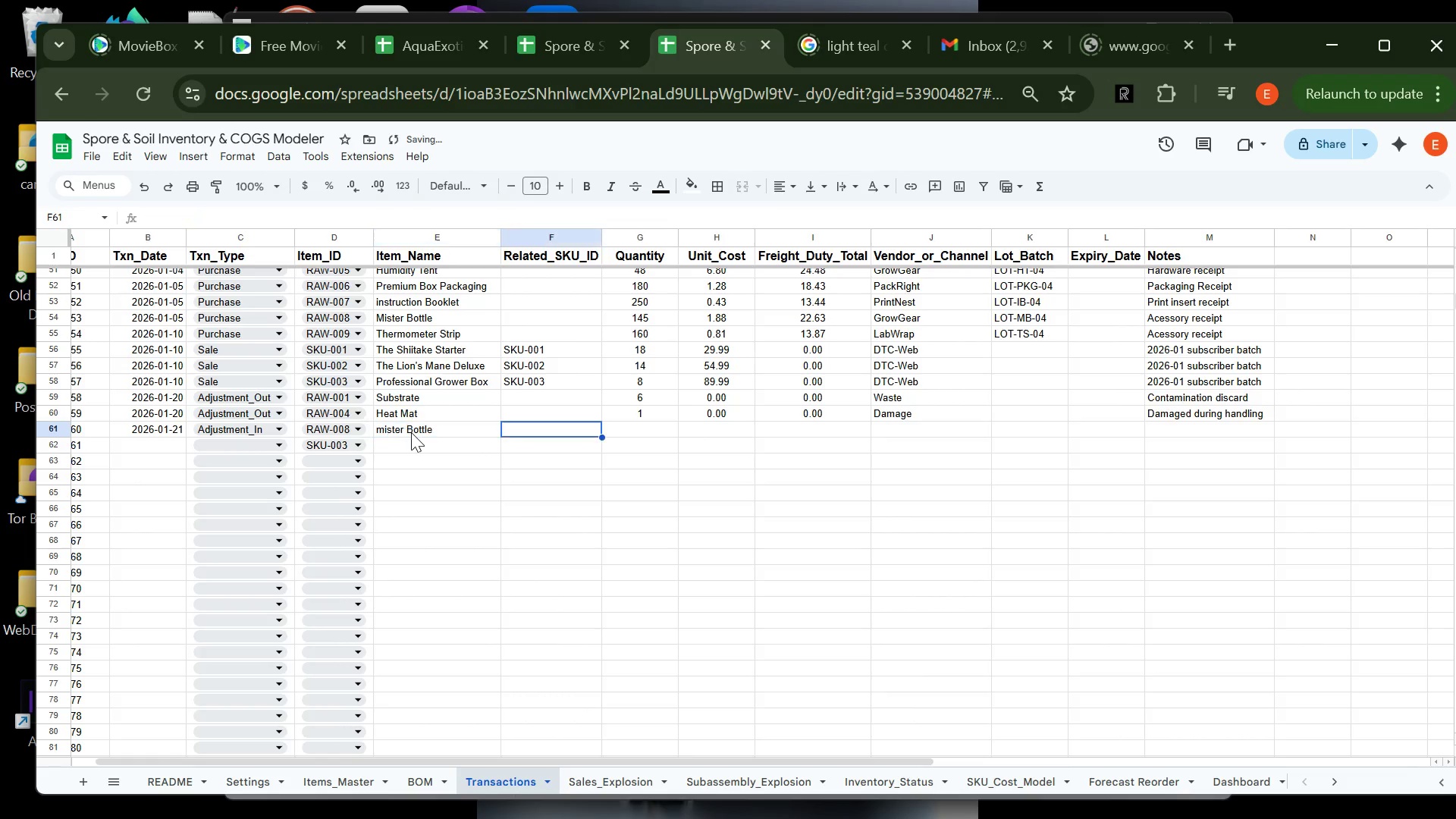 
key(Tab)
 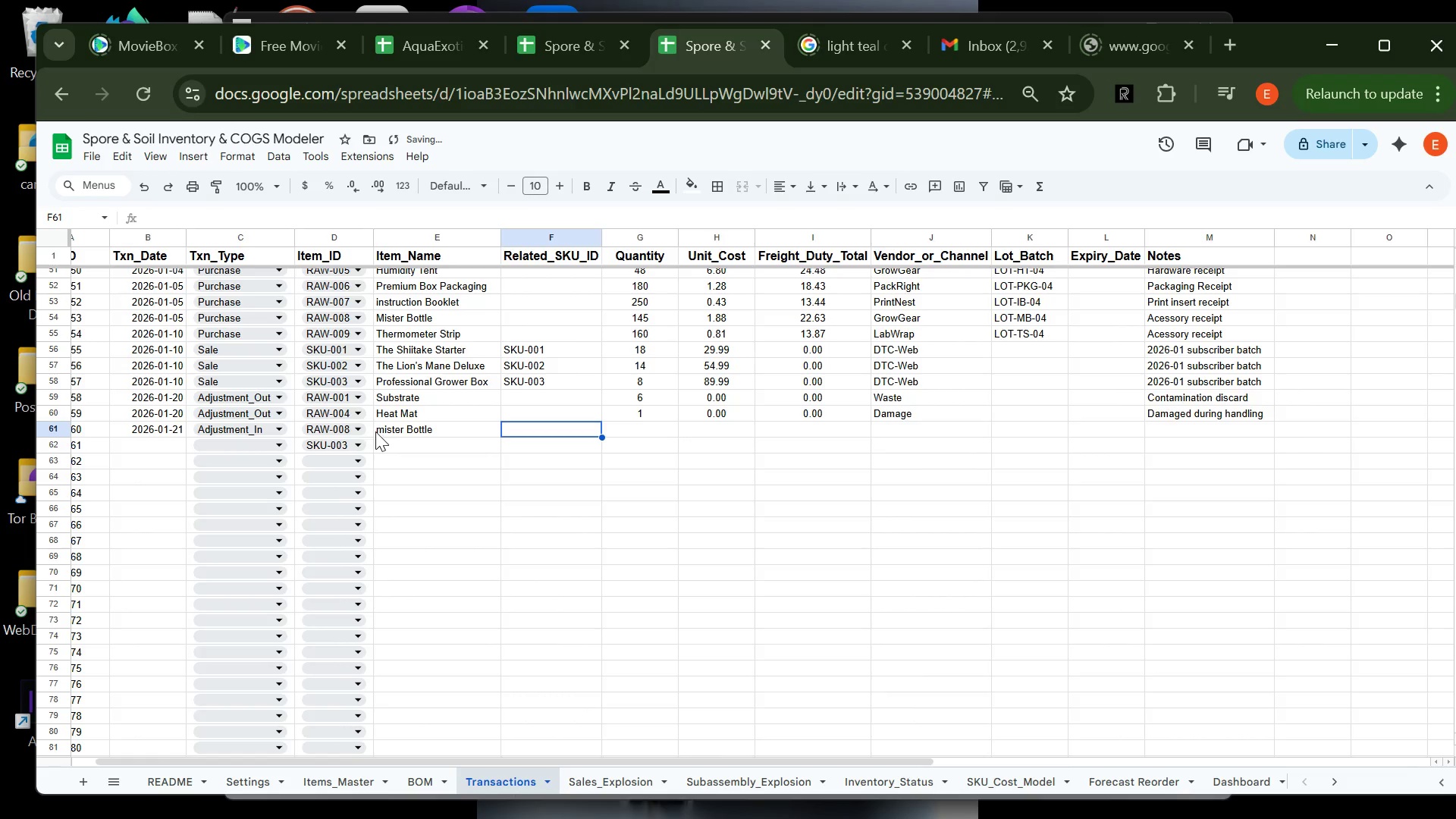 
double_click([375, 431])
 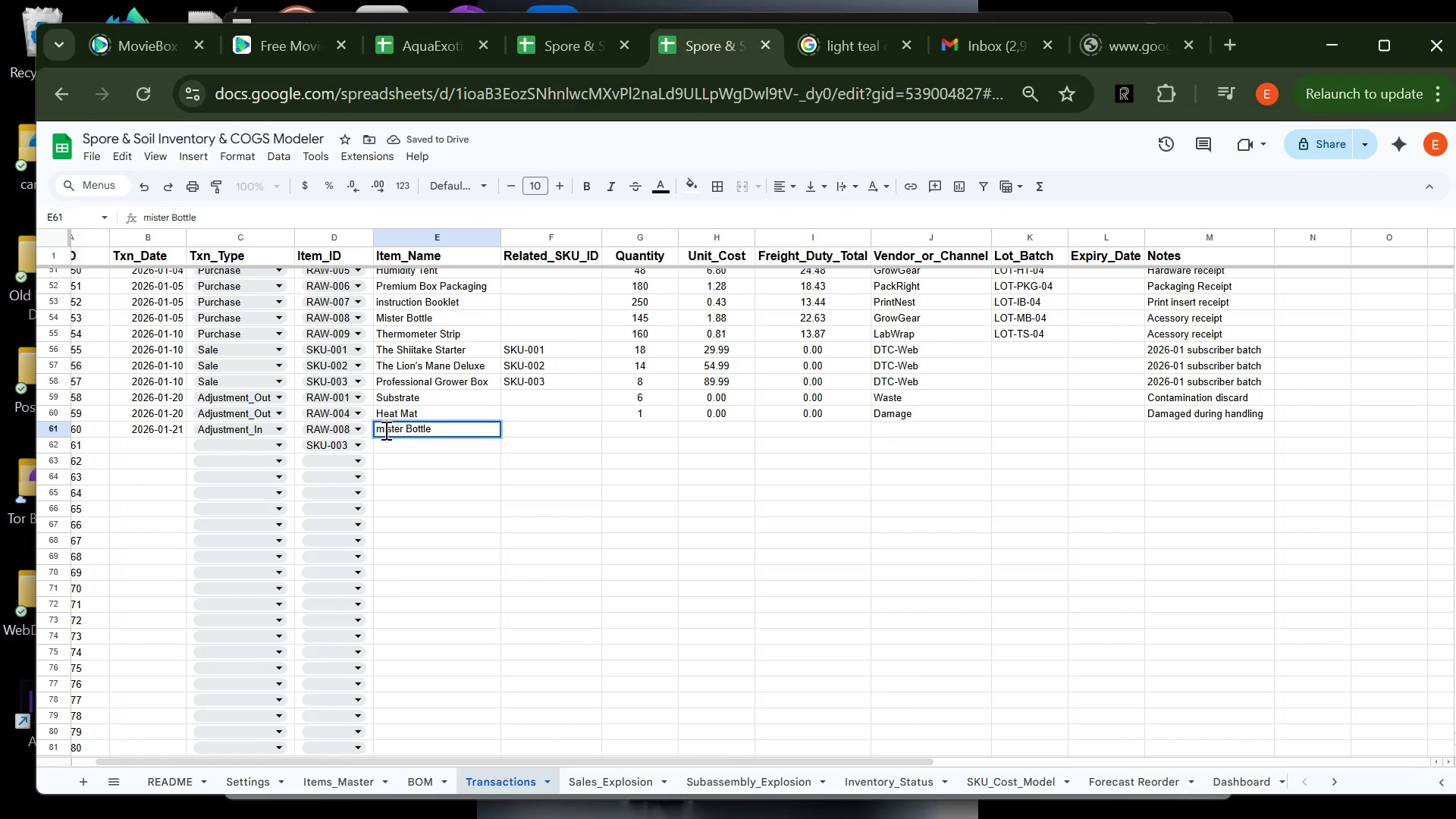 
left_click([384, 430])
 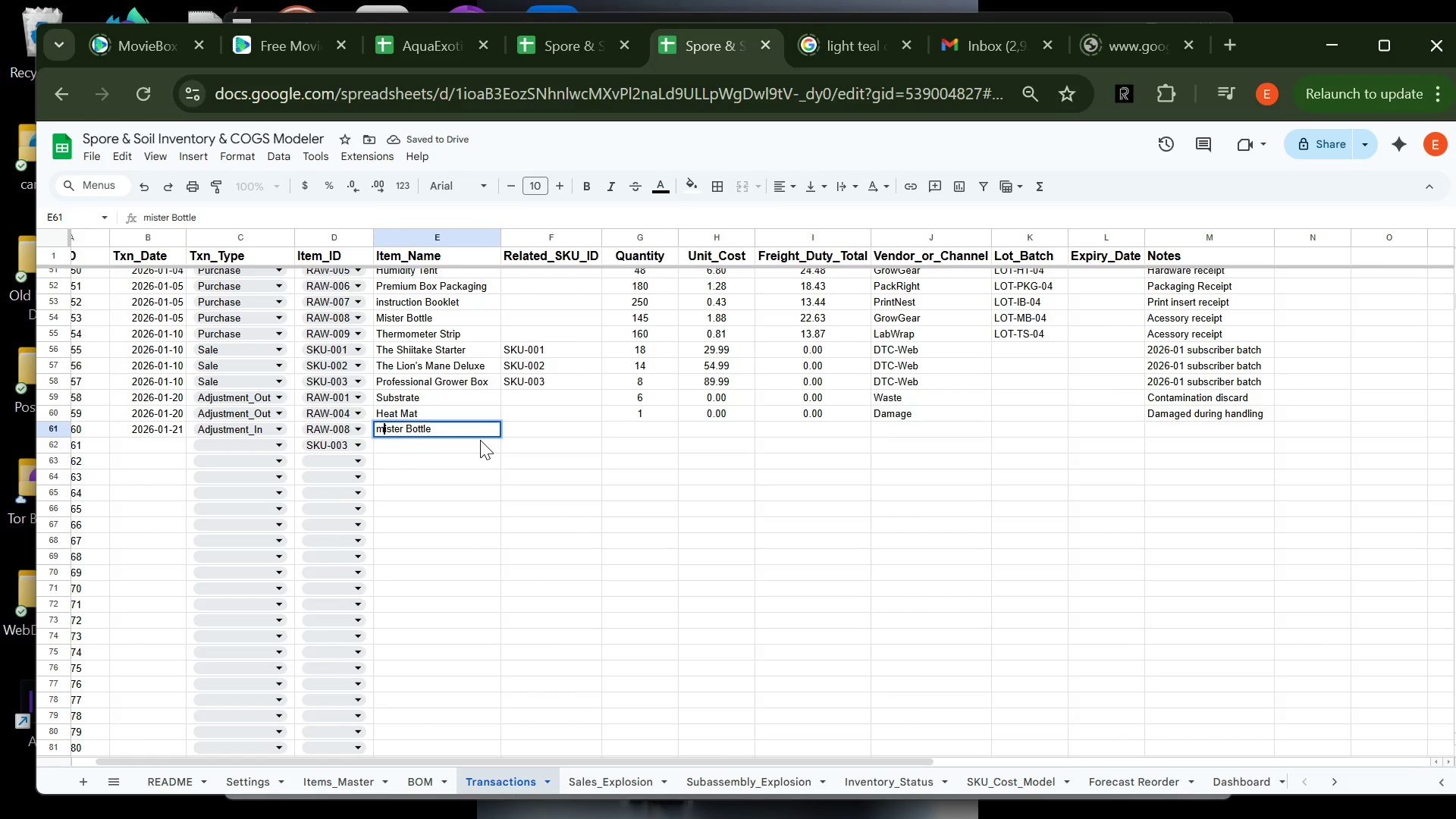 
key(Backspace)
 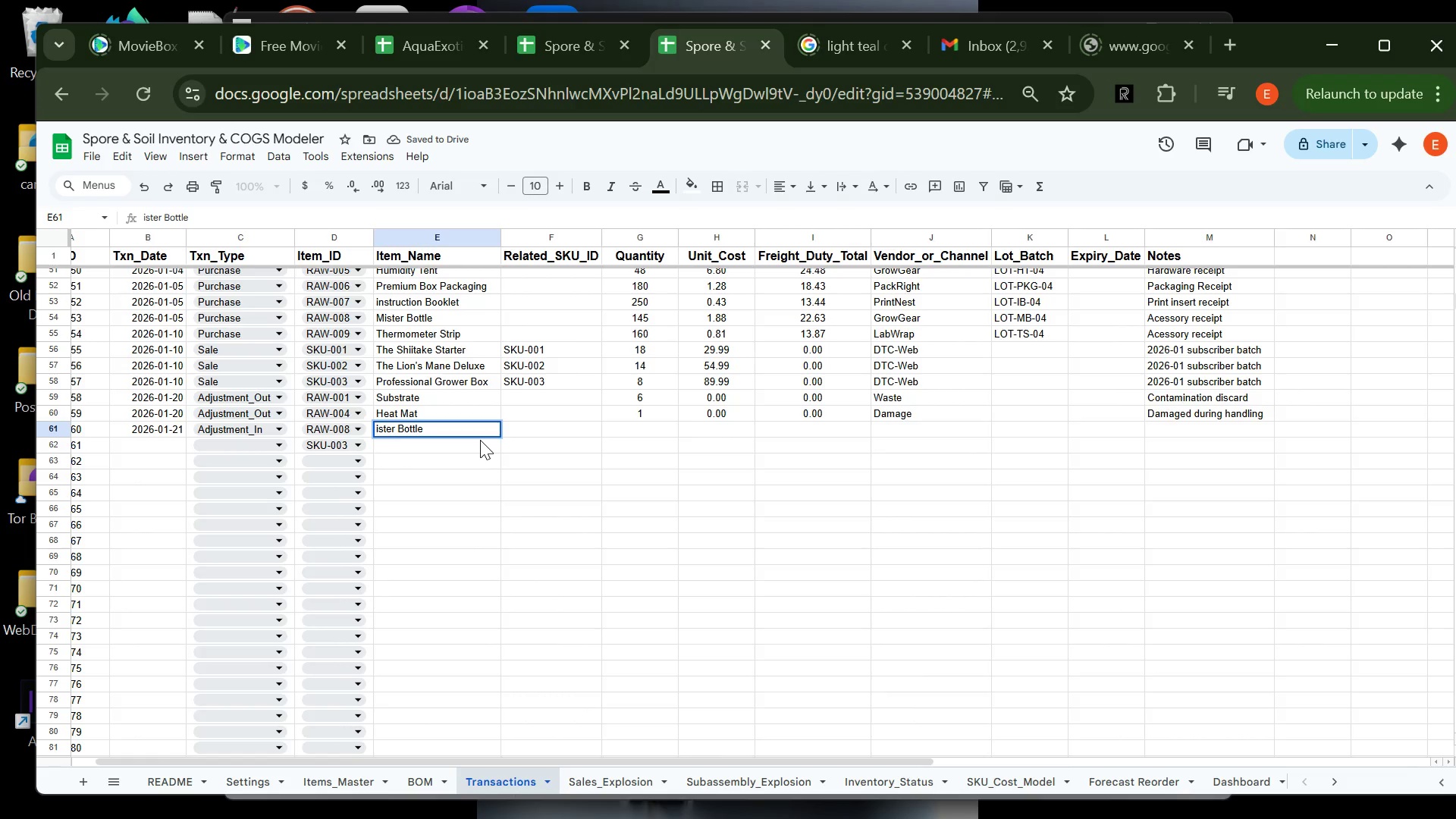 
key(CapsLock)
 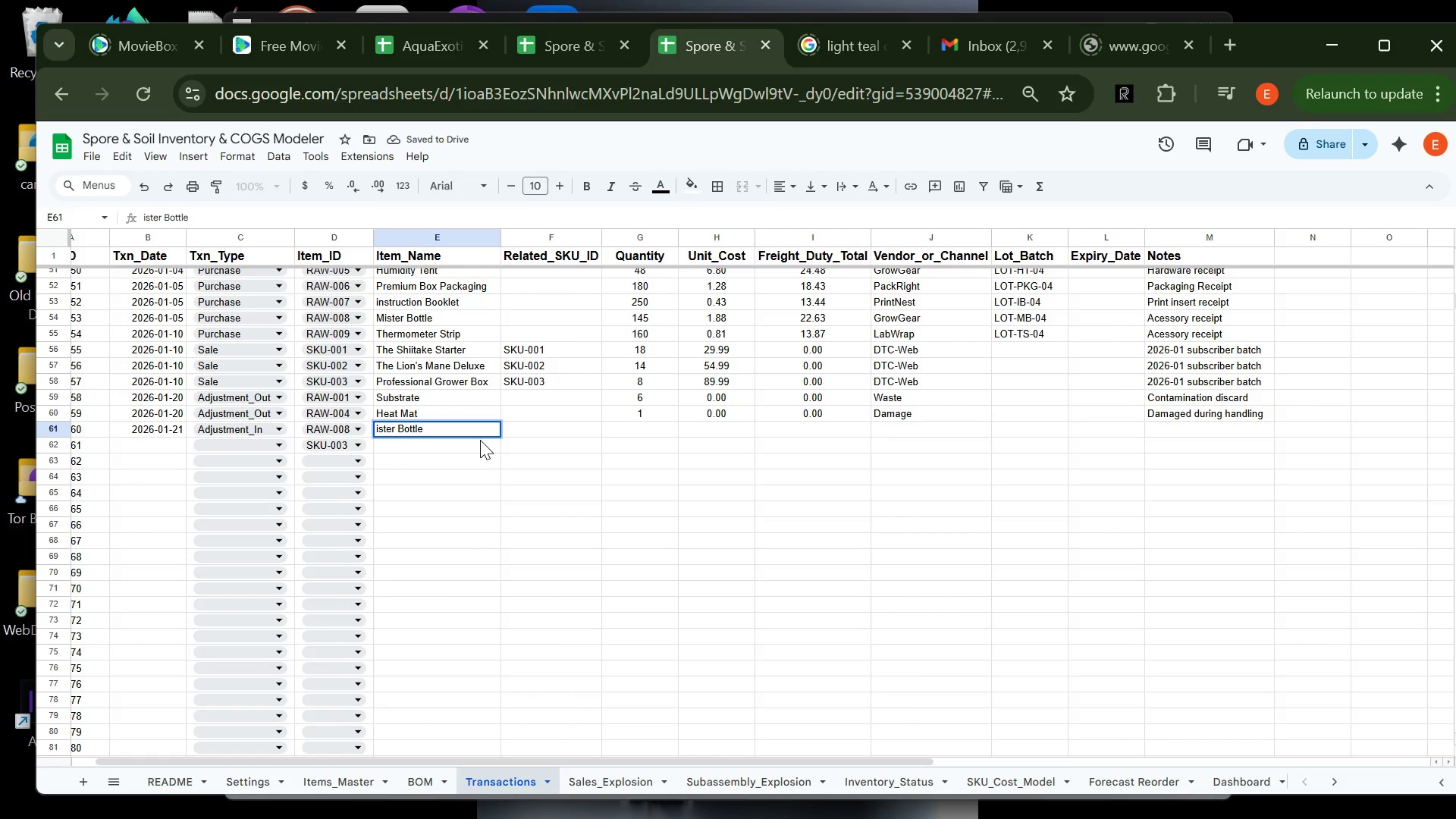 
key(M)
 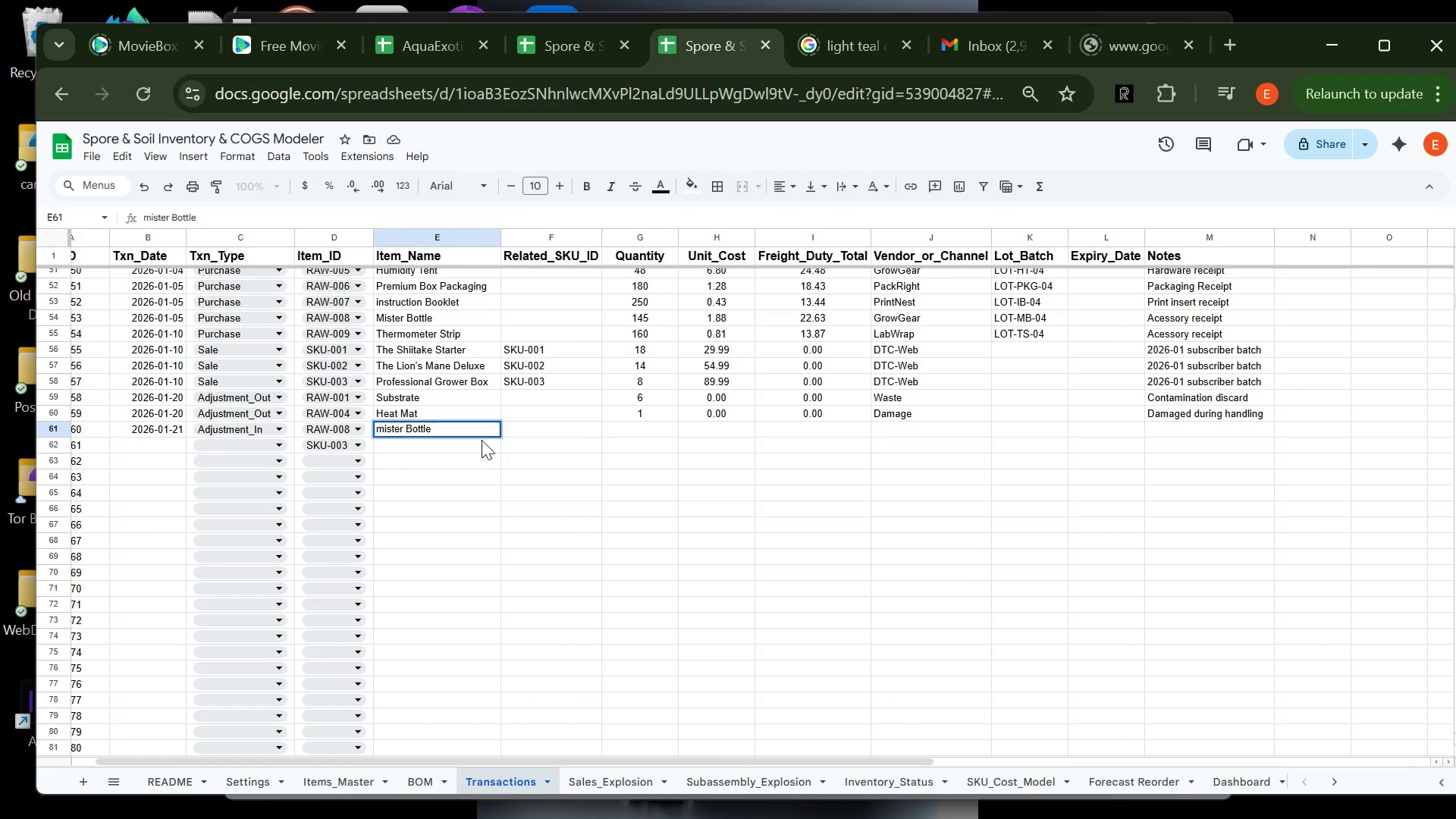 
key(Backspace)
 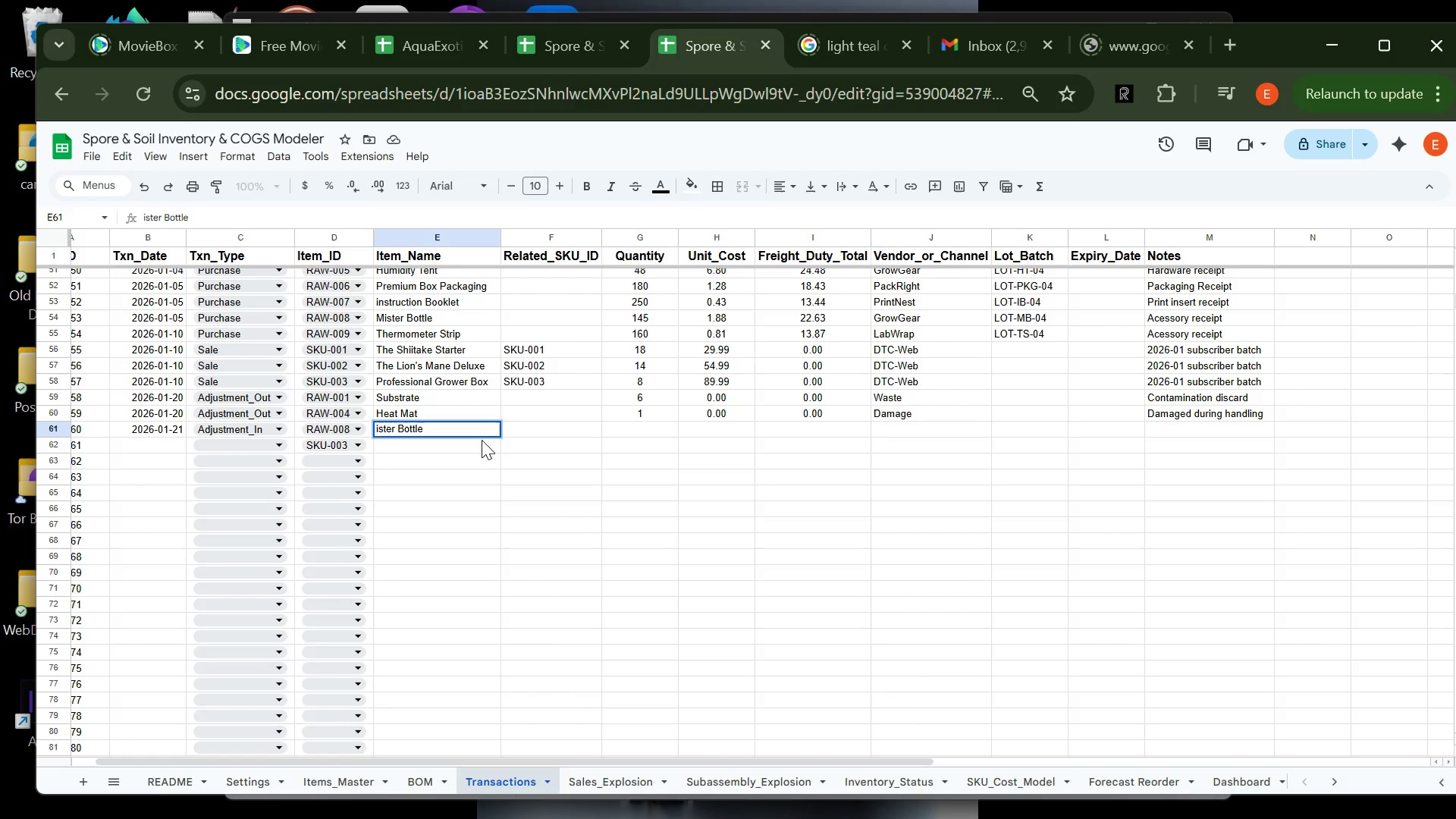 
key(Shift+M)
 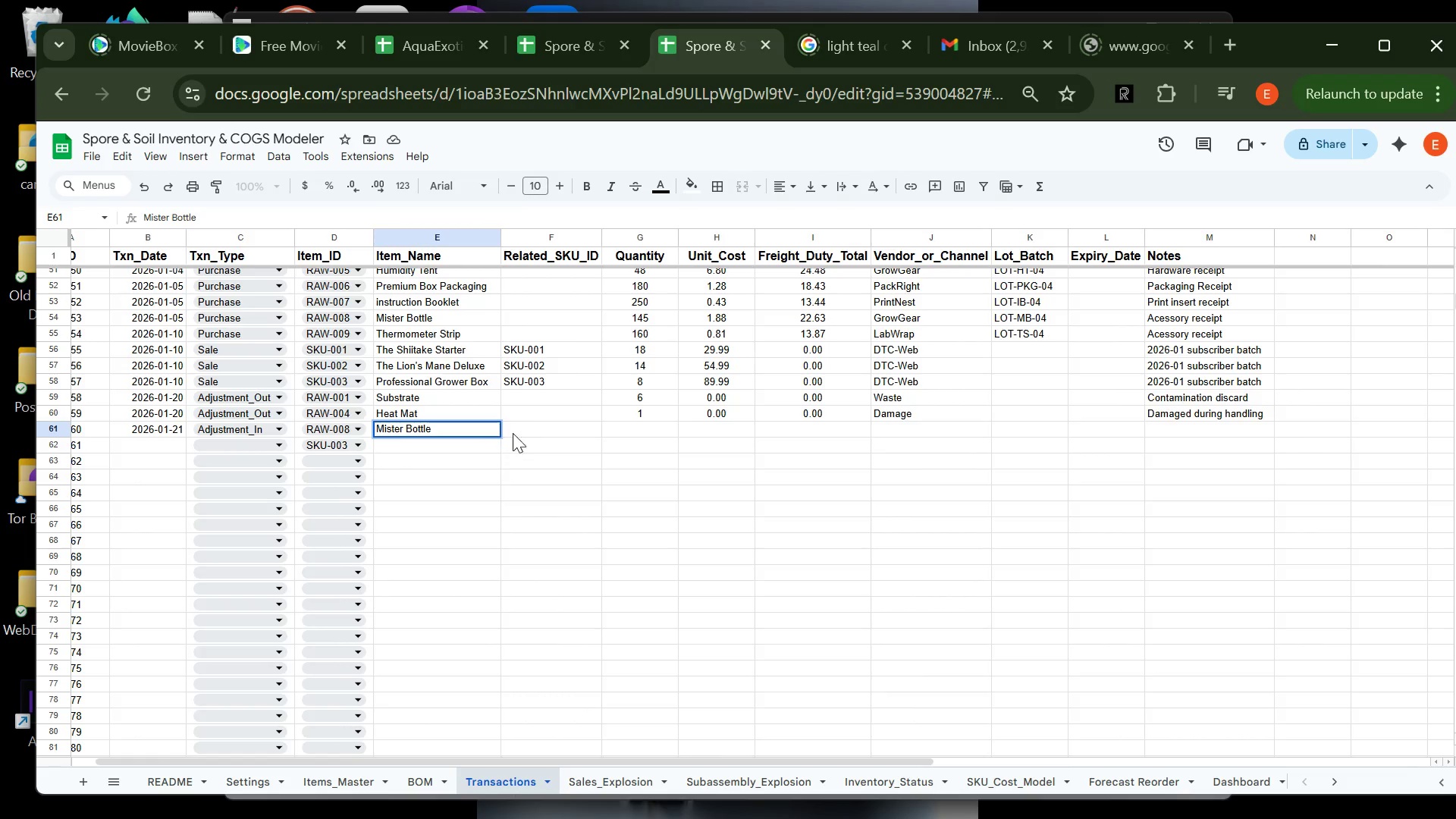 
left_click([526, 430])
 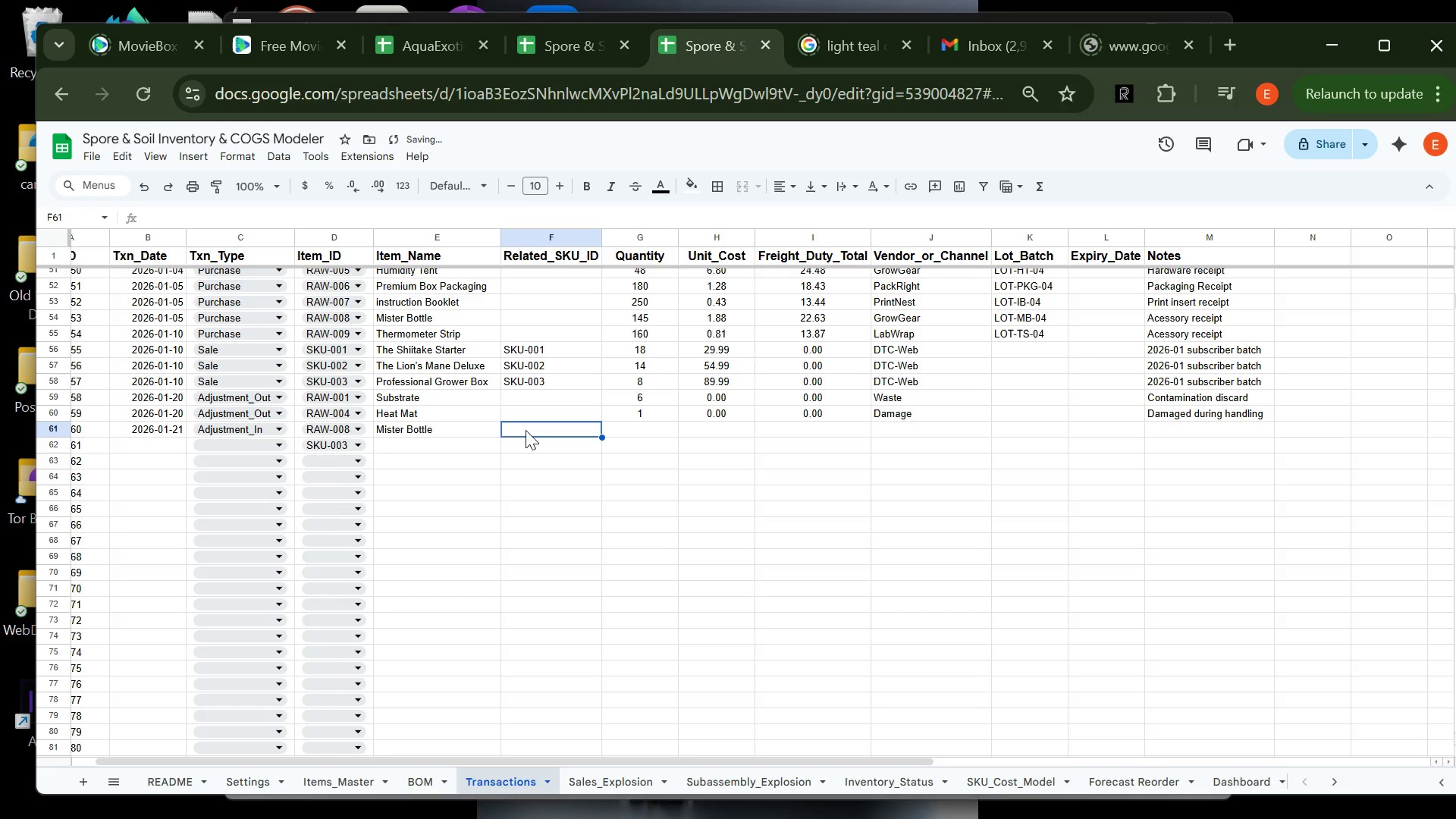 
key(Shift+Tab)
 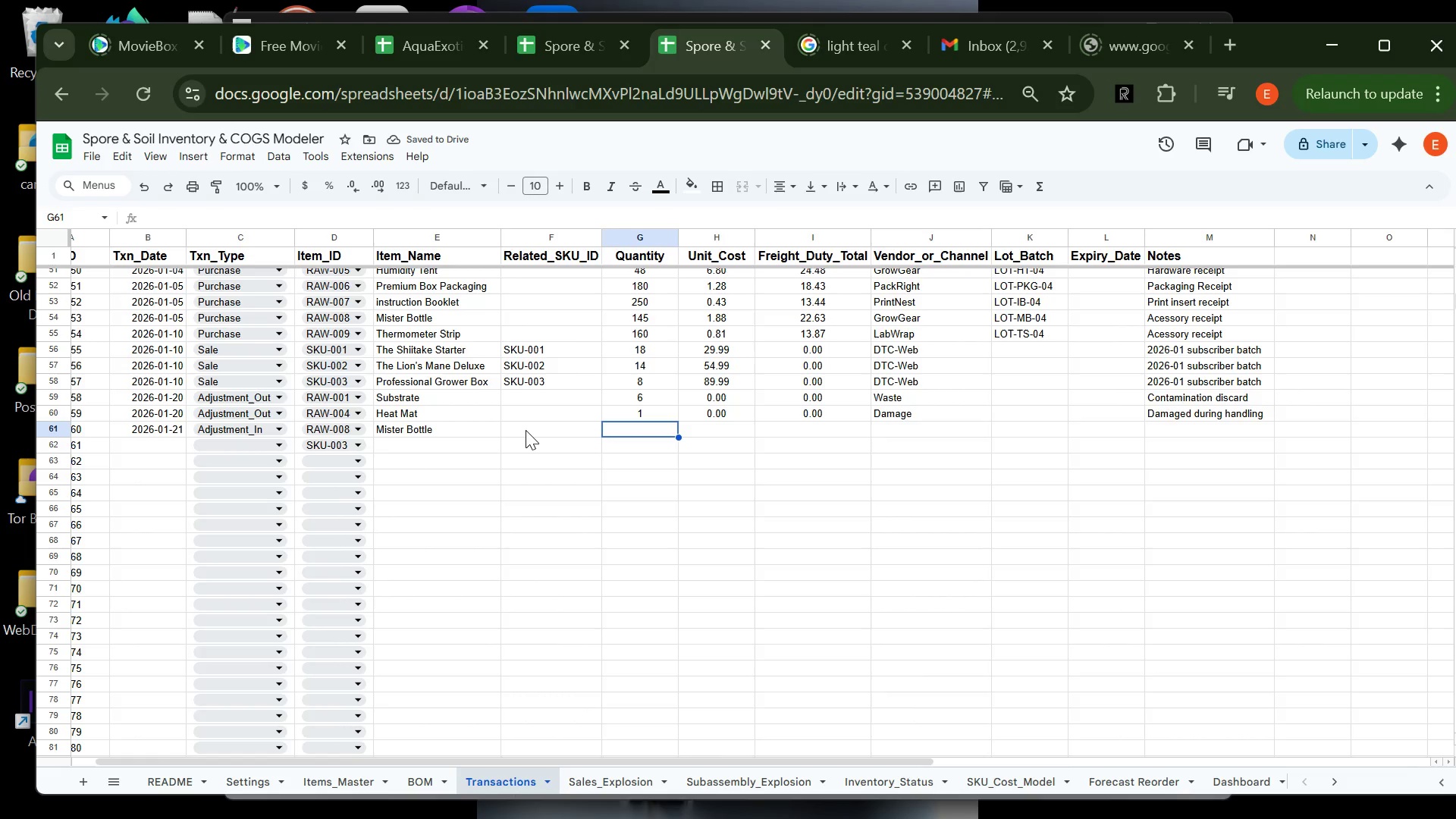 
key(7)
 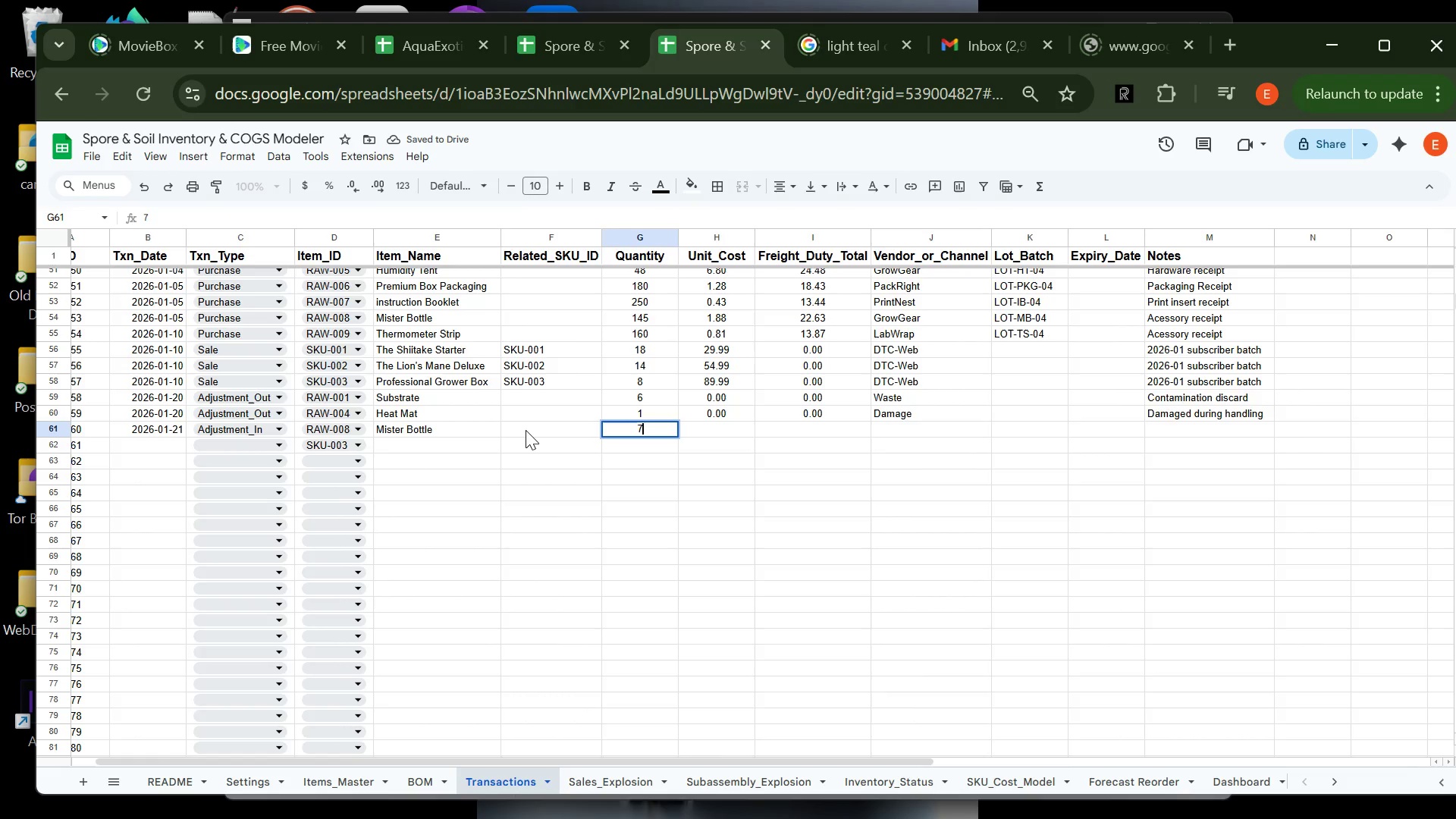 
key(CapsLock)
 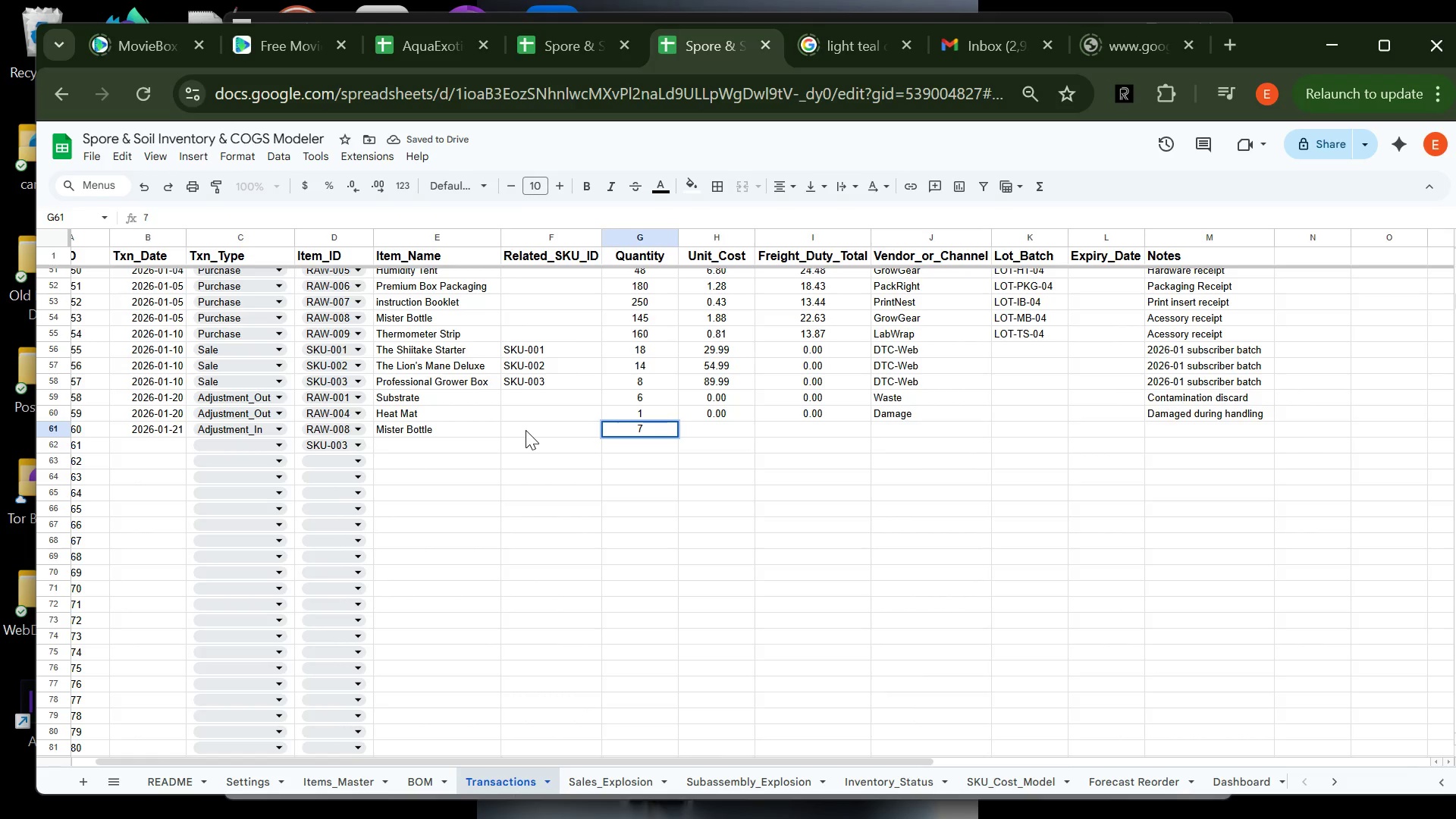 
key(CapsLock)
 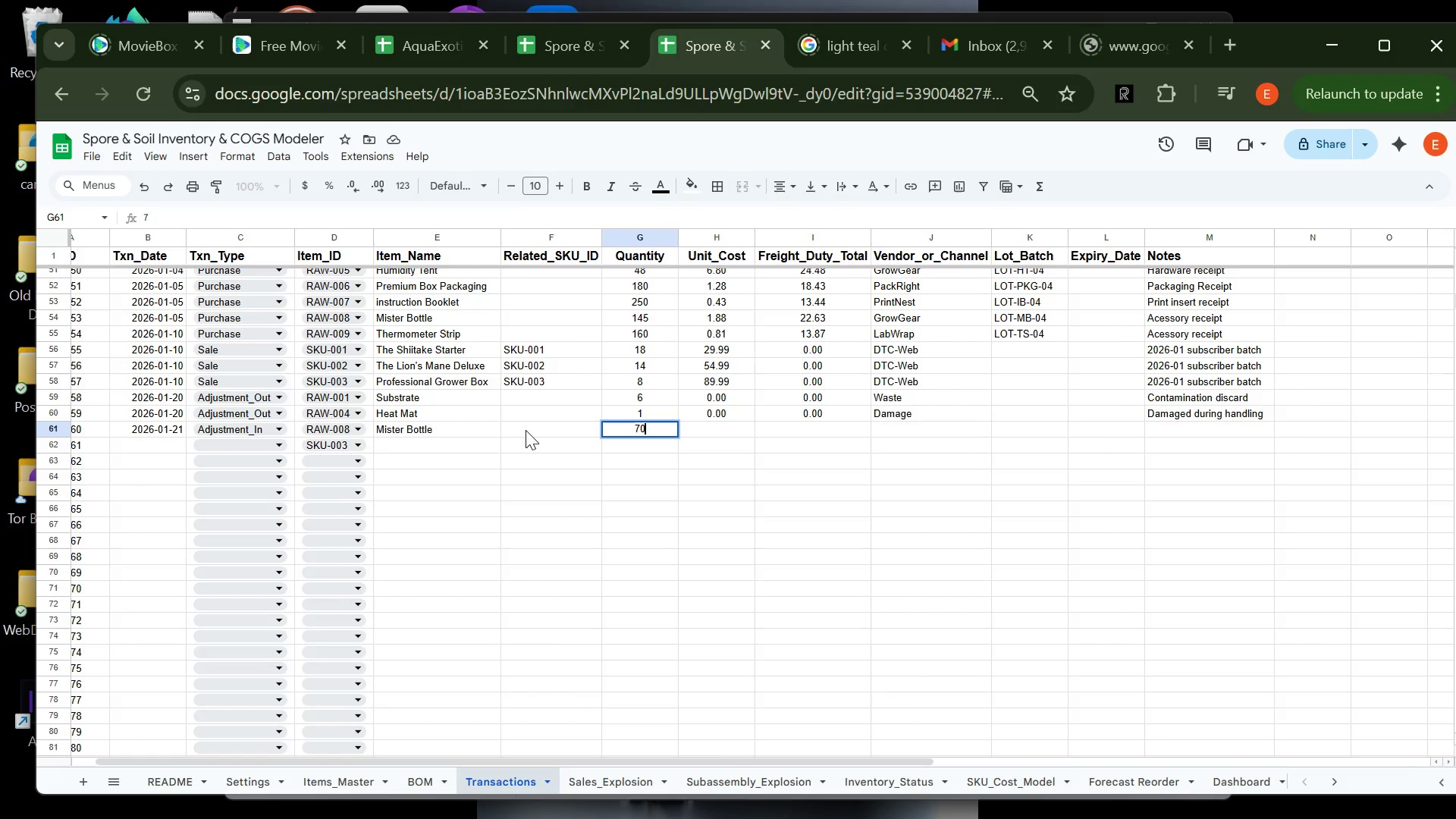 
key(0)
 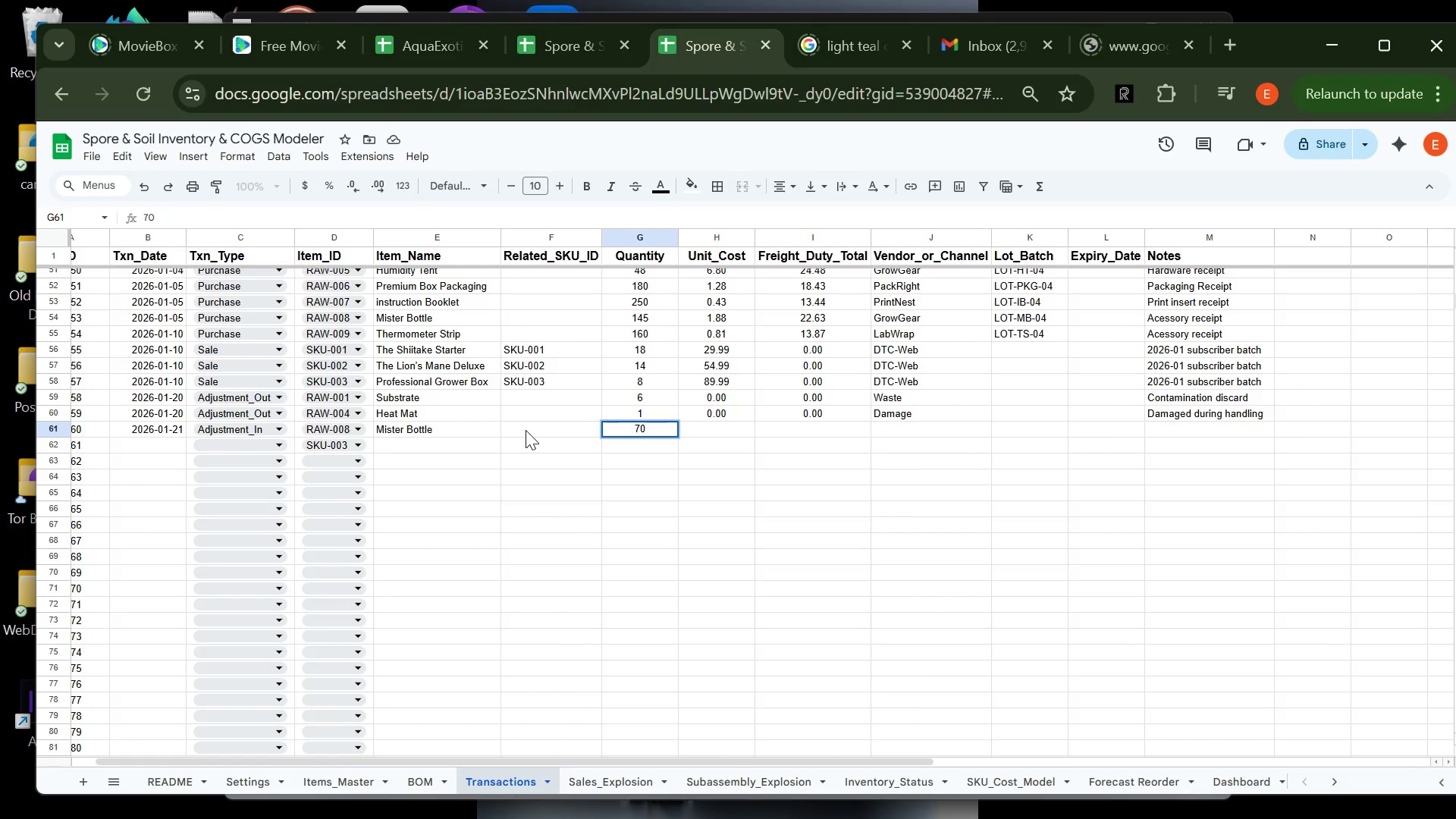 
key(Backspace)
 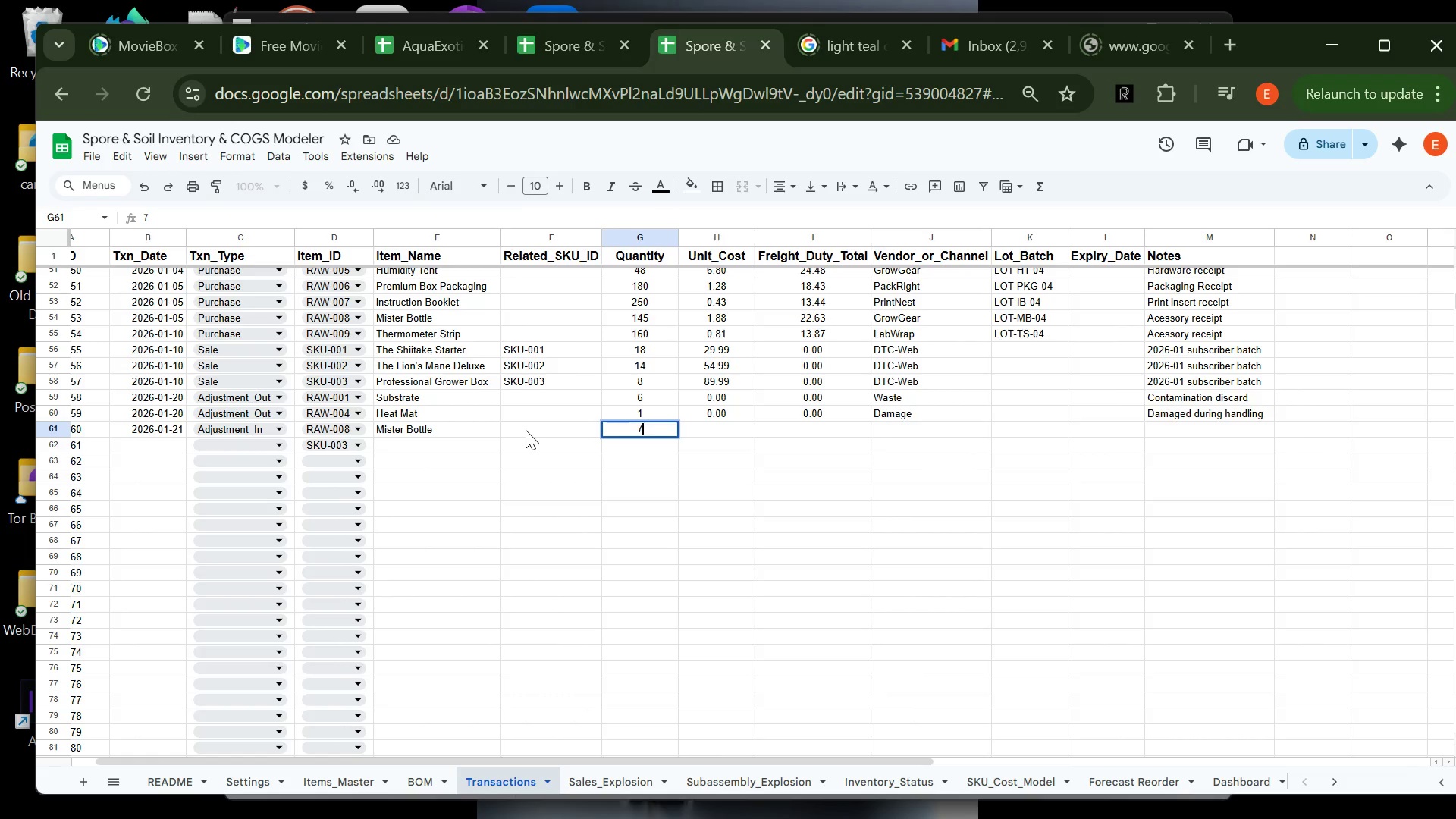 
key(Tab)
 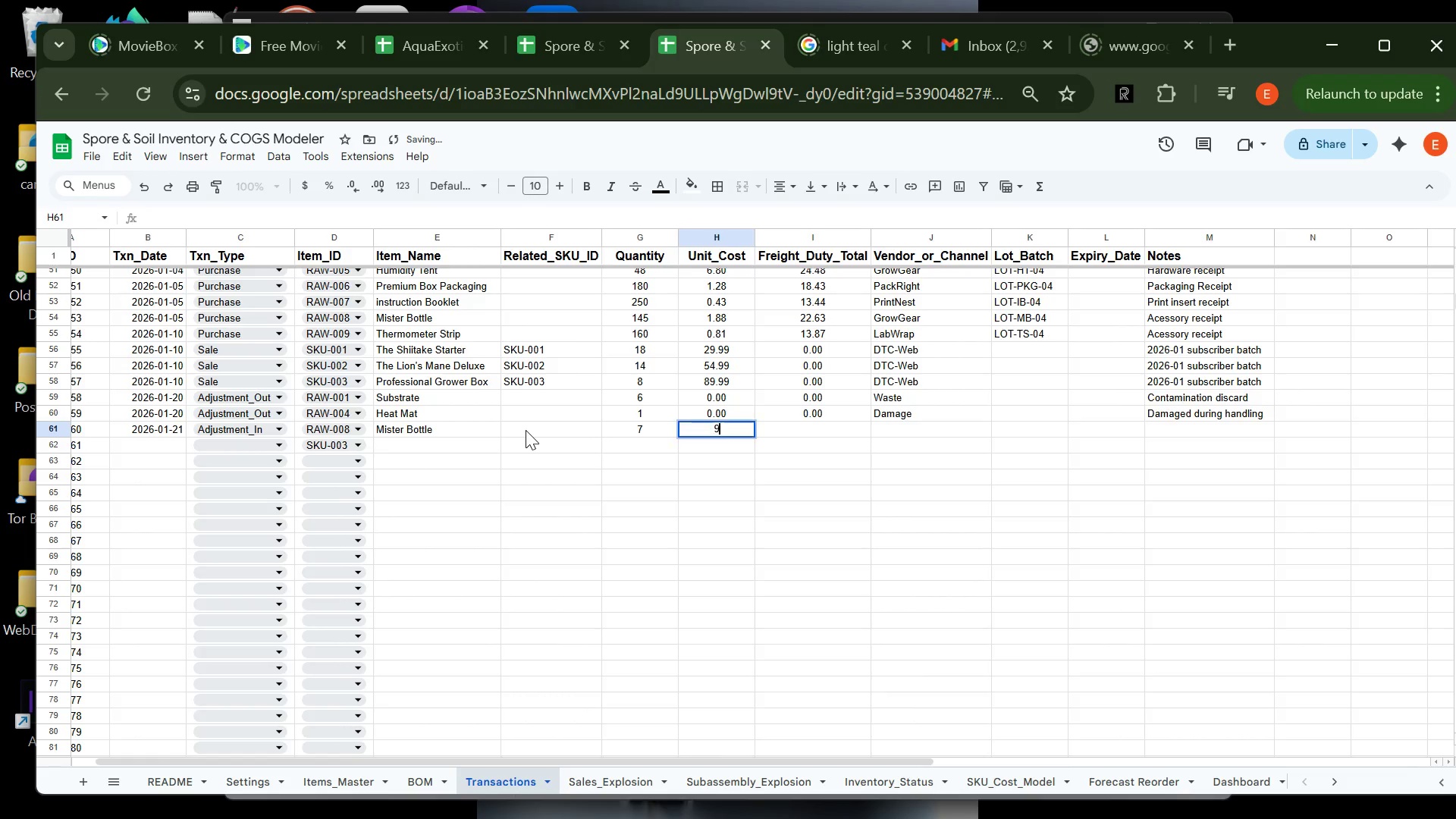 
key(9)
 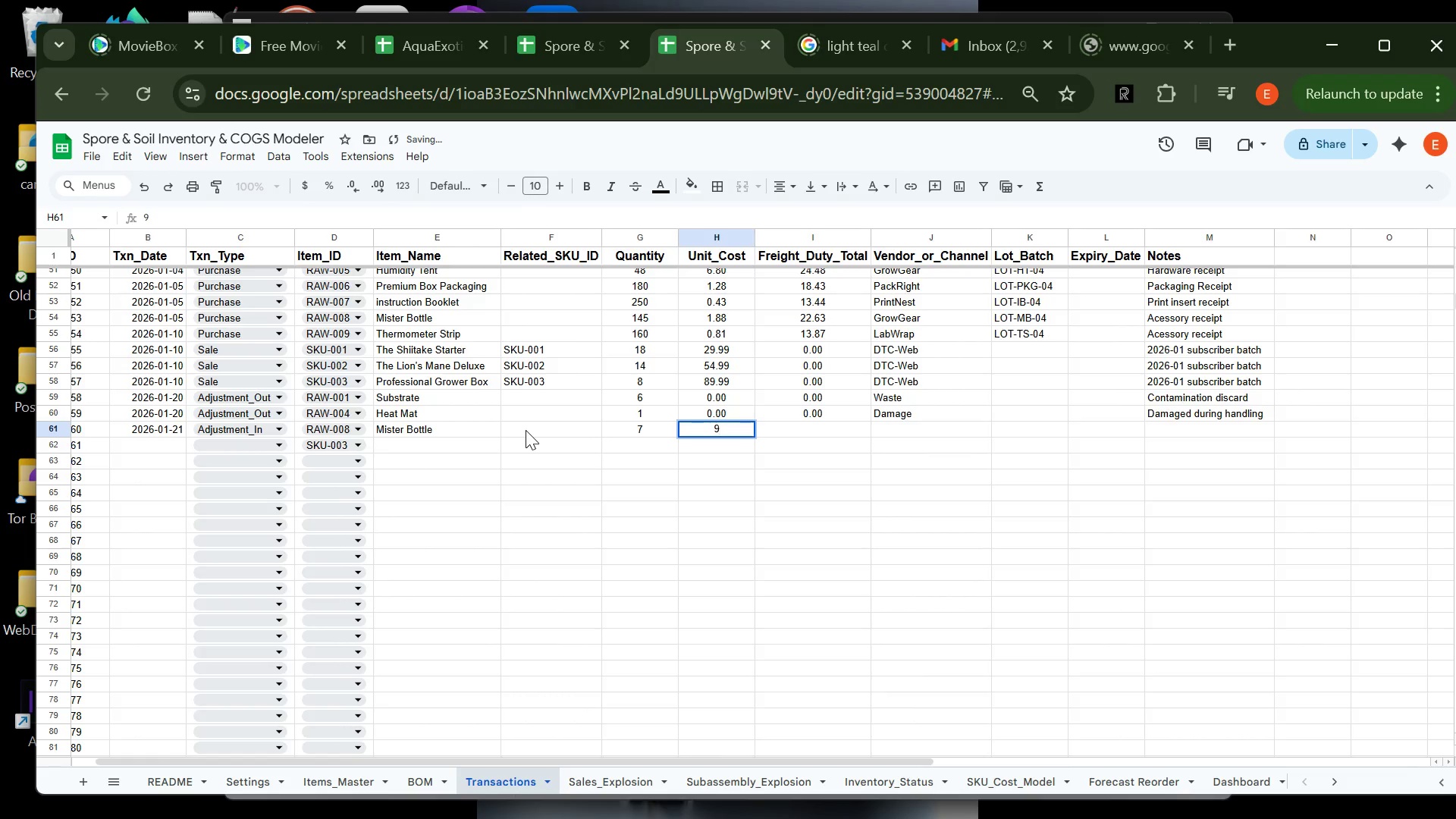 
key(Tab)
 